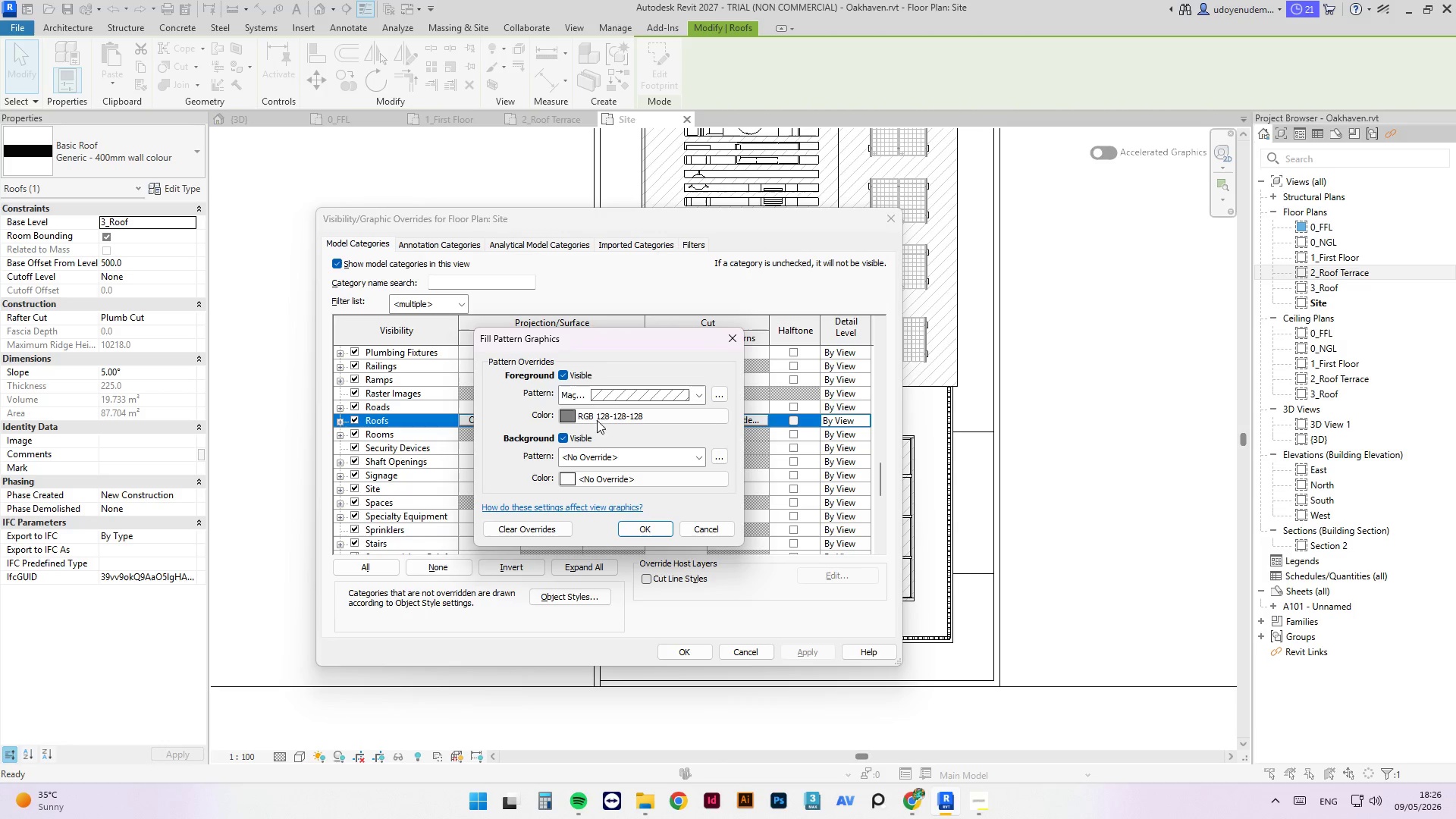 
left_click([609, 400])
 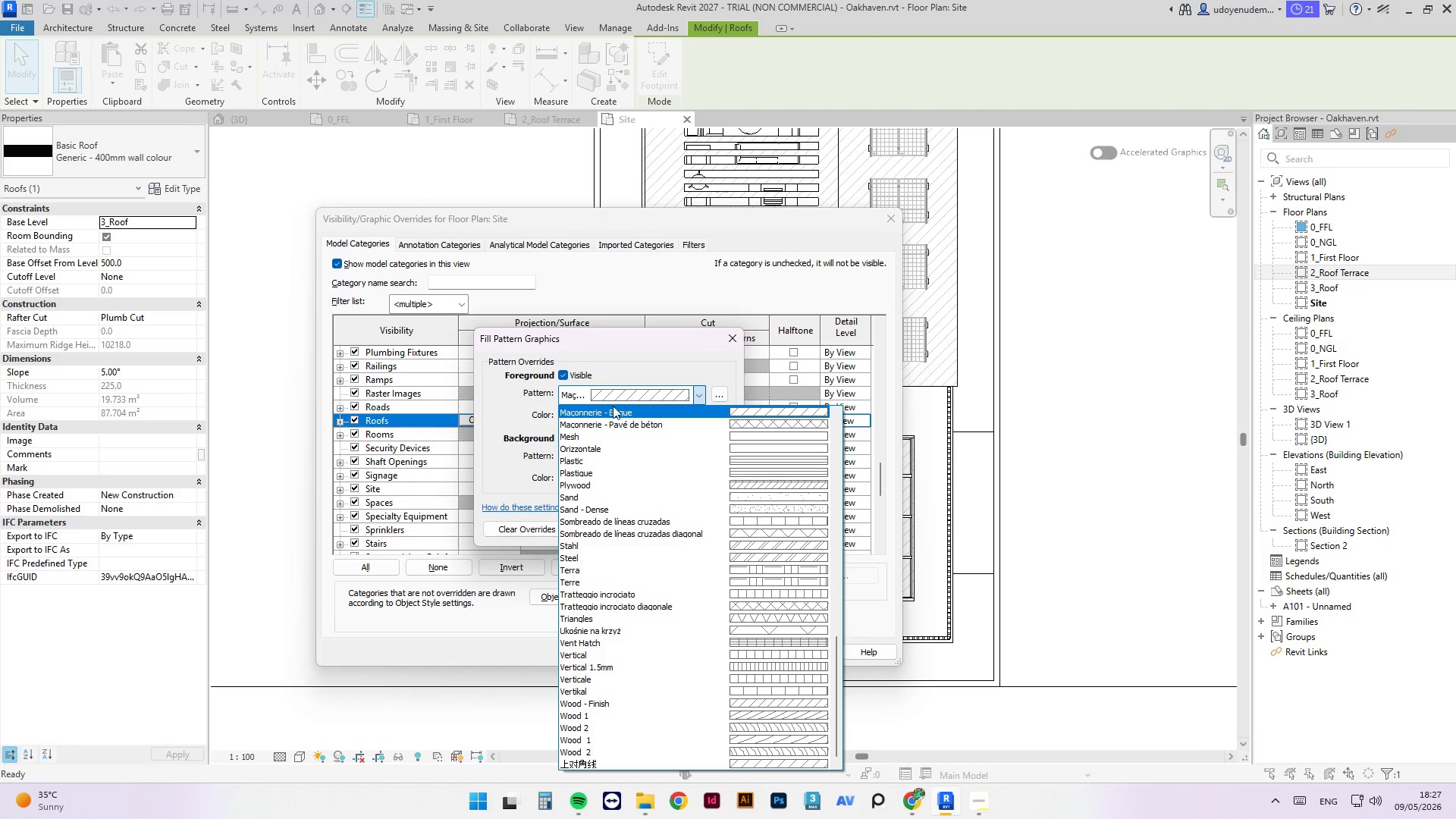 
scroll: coordinate [654, 544], scroll_direction: up, amount: 30.0
 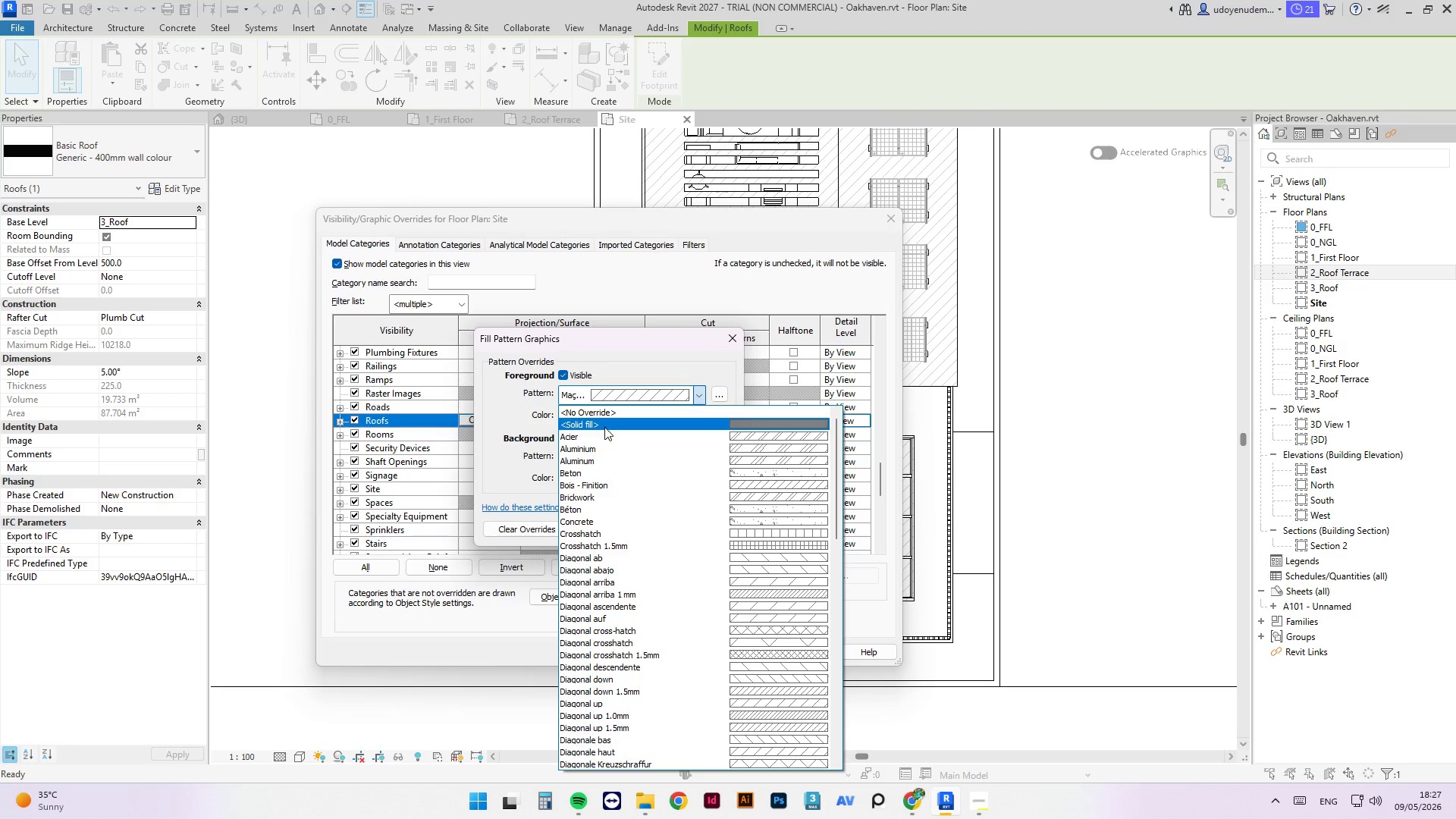 
left_click([604, 427])
 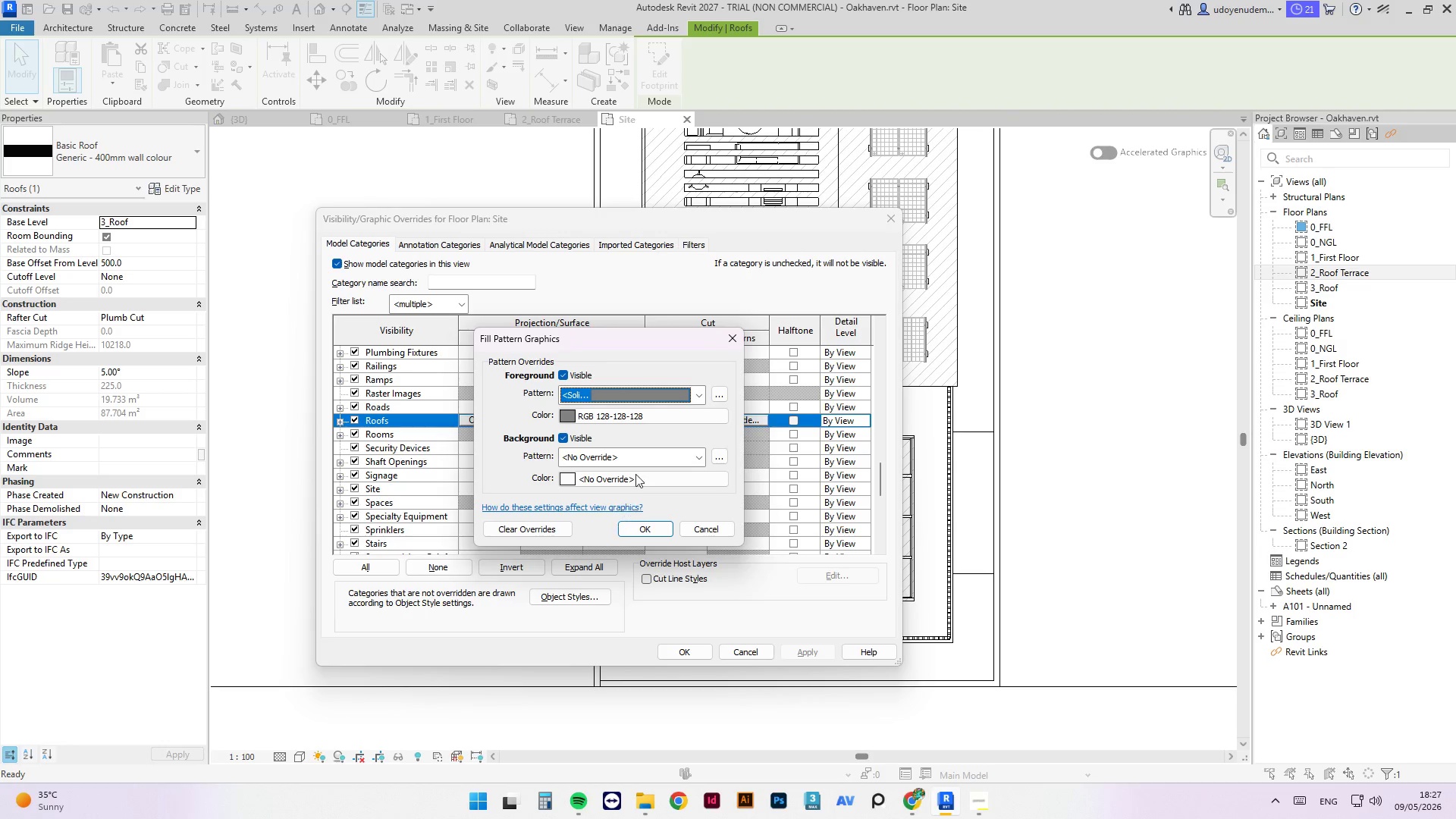 
left_click([619, 413])
 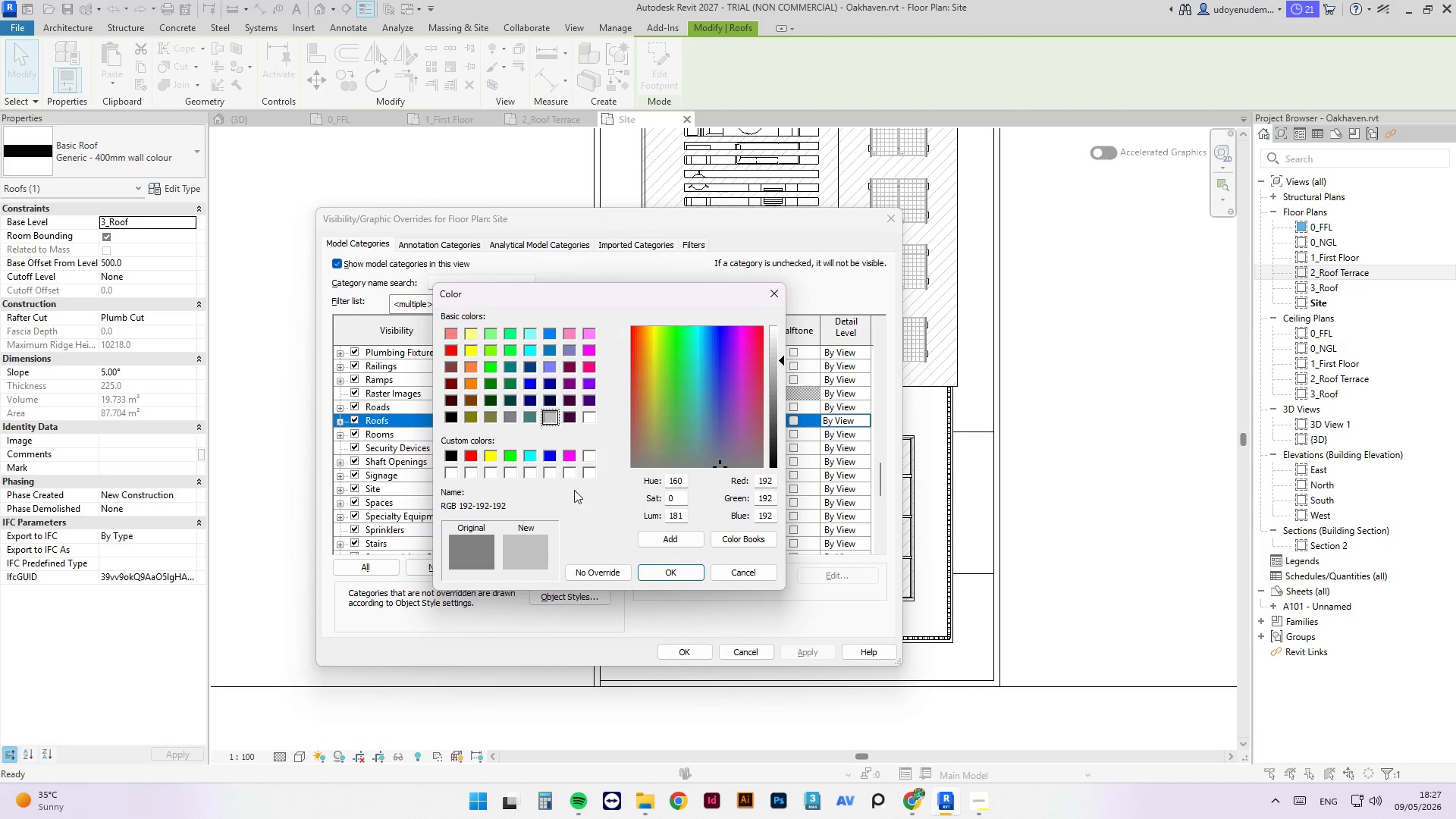 
left_click([666, 555])
 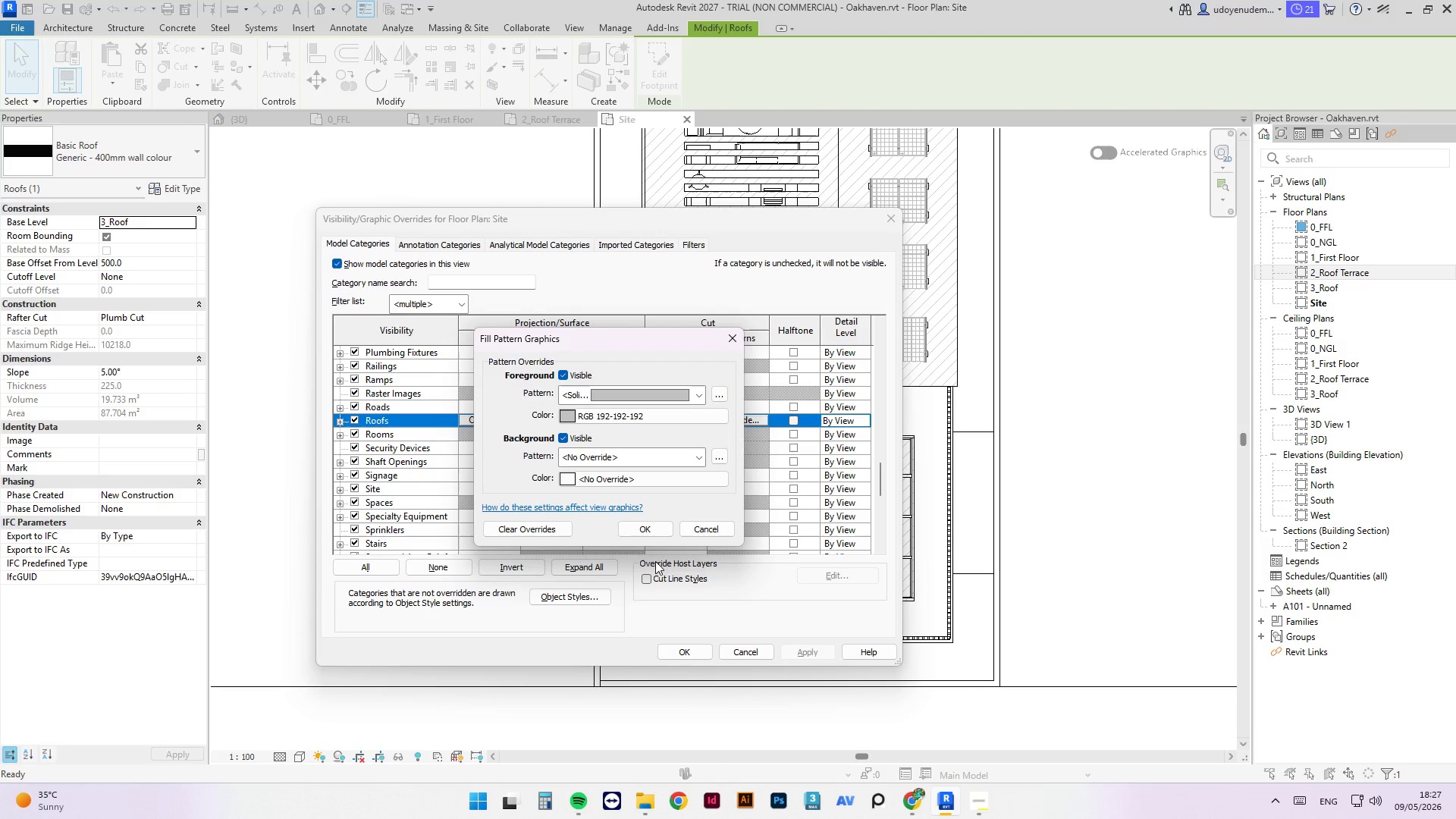 
left_click([644, 521])
 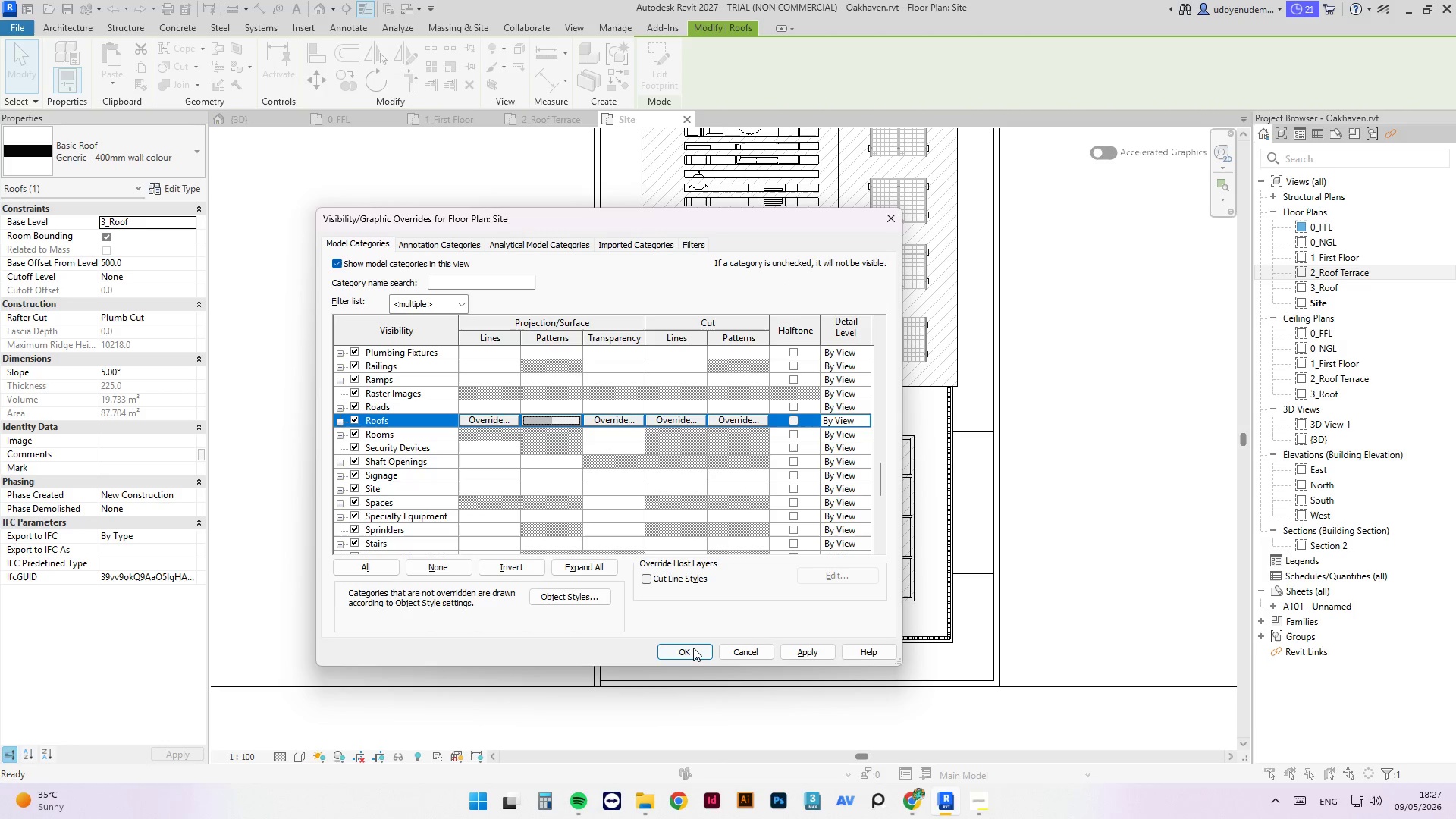 
left_click([695, 651])
 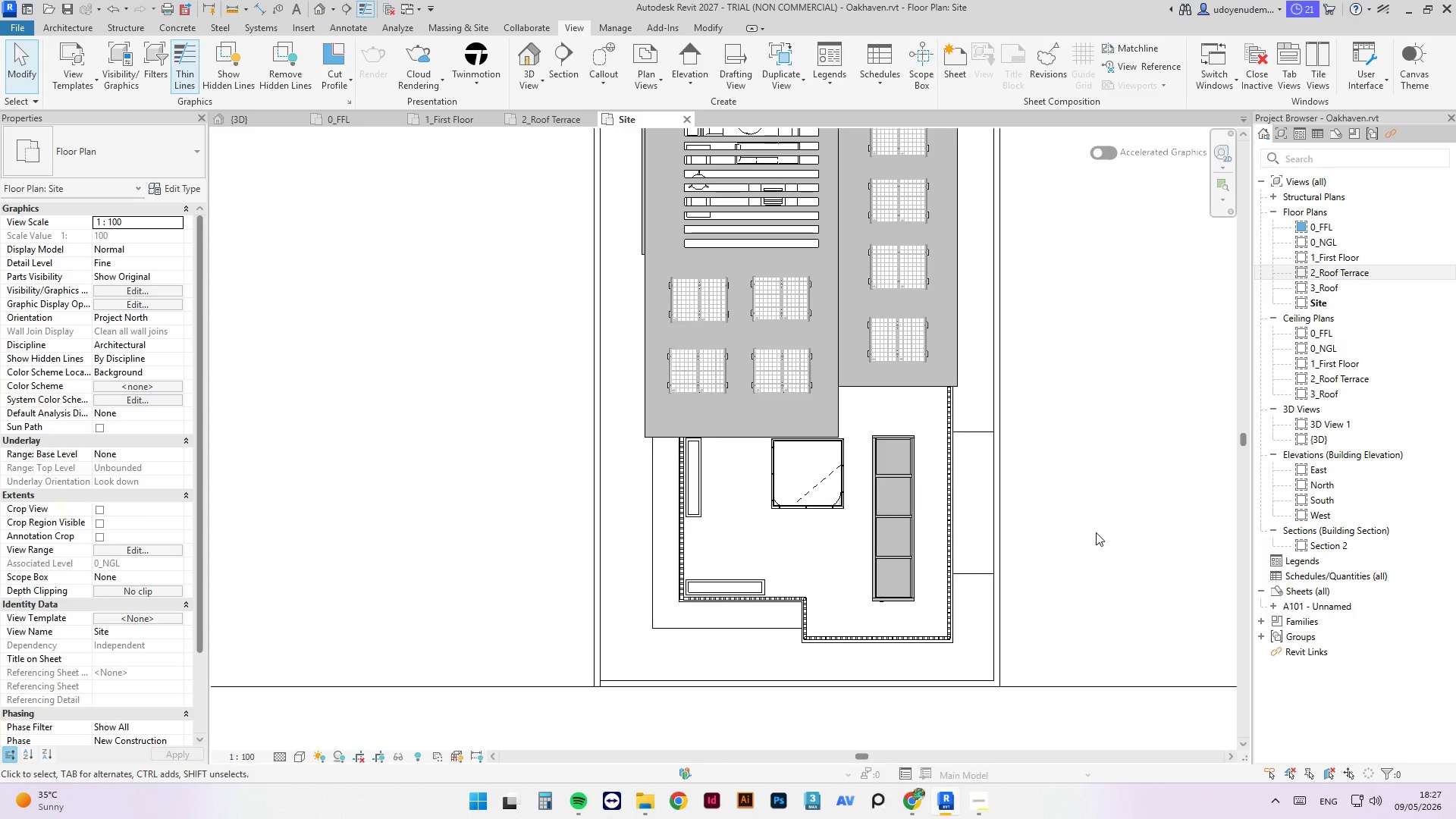 
scroll: coordinate [727, 551], scroll_direction: down, amount: 7.0
 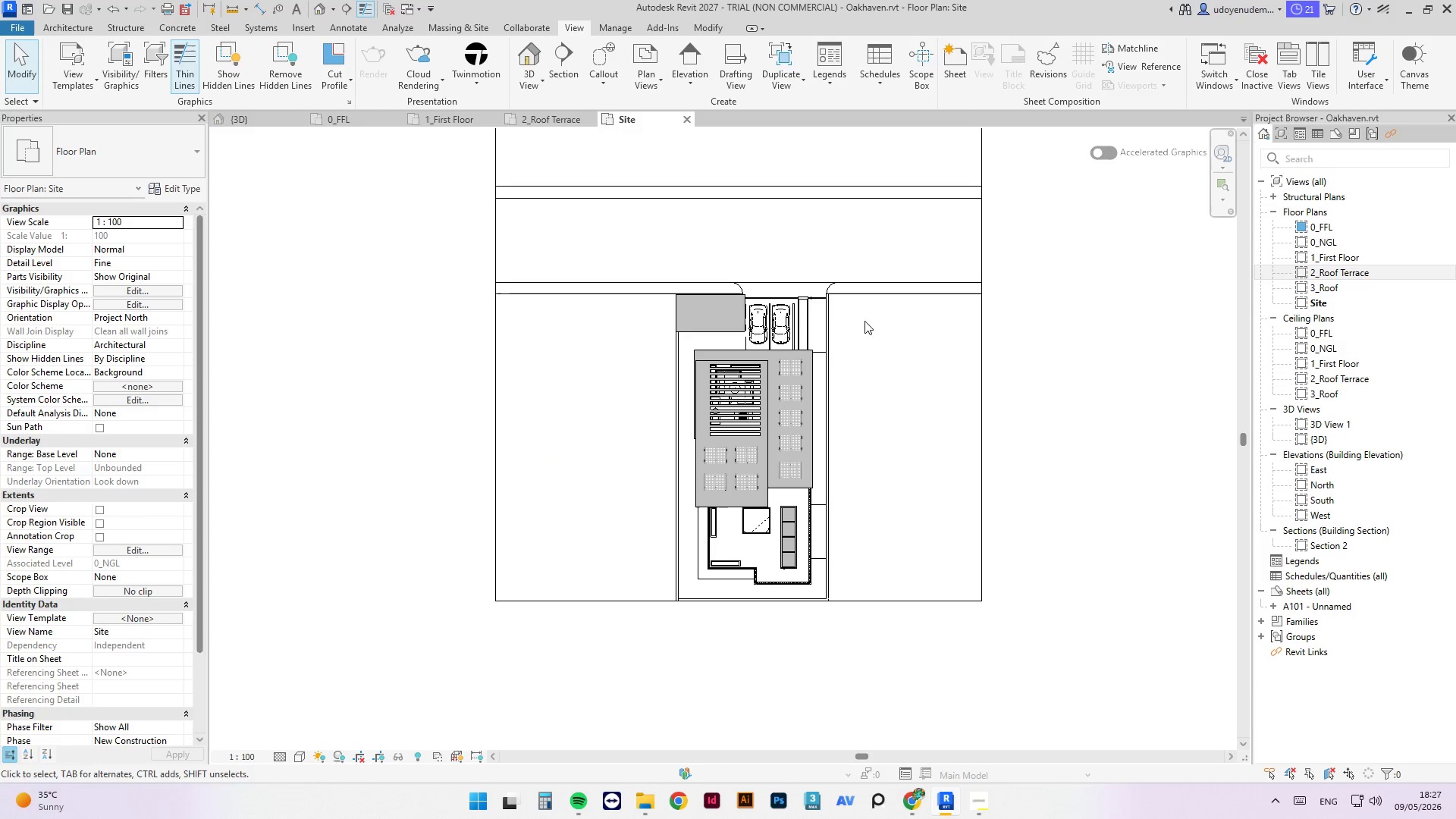 
scroll: coordinate [795, 312], scroll_direction: up, amount: 3.0
 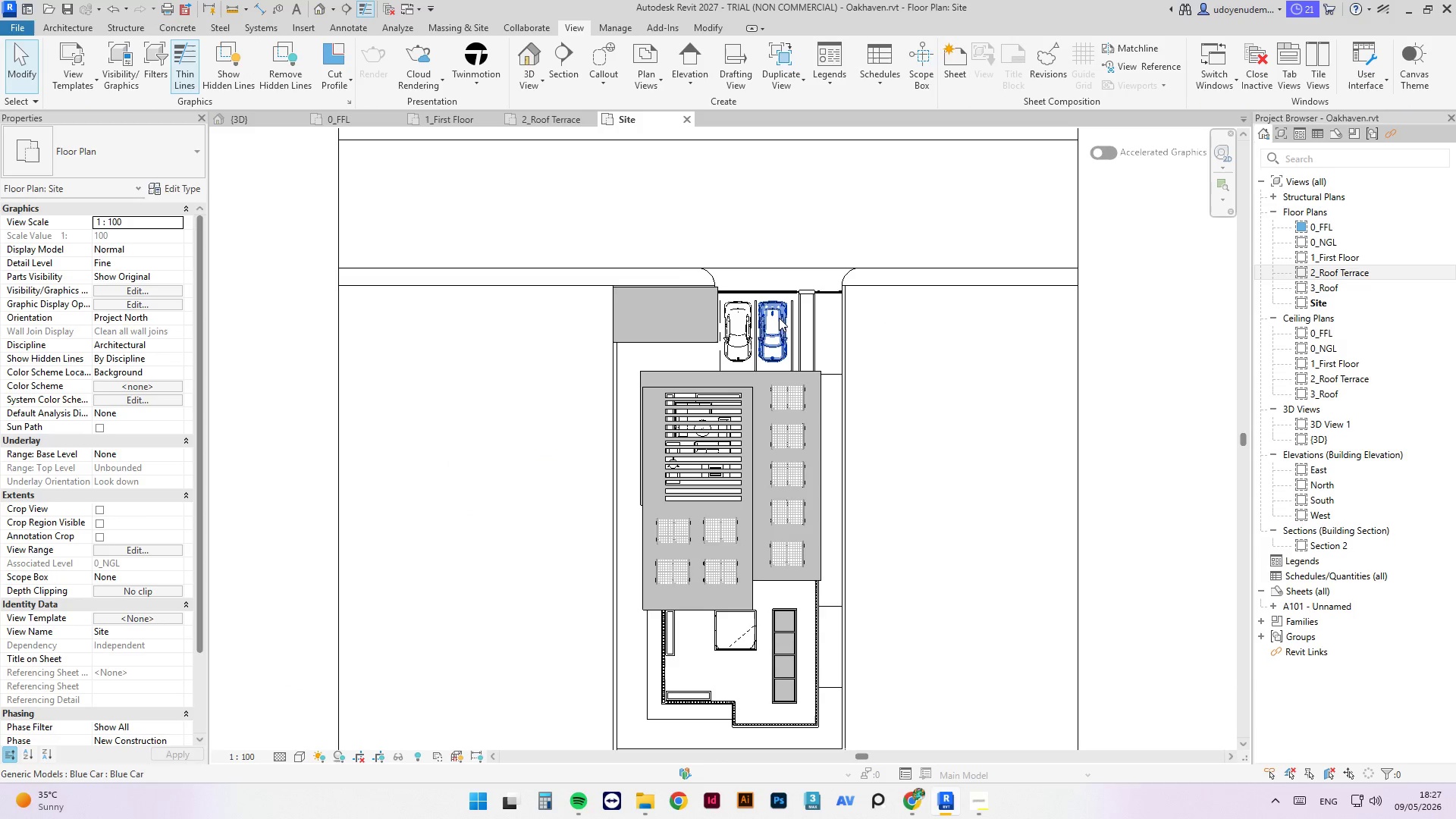 
left_click([779, 318])
 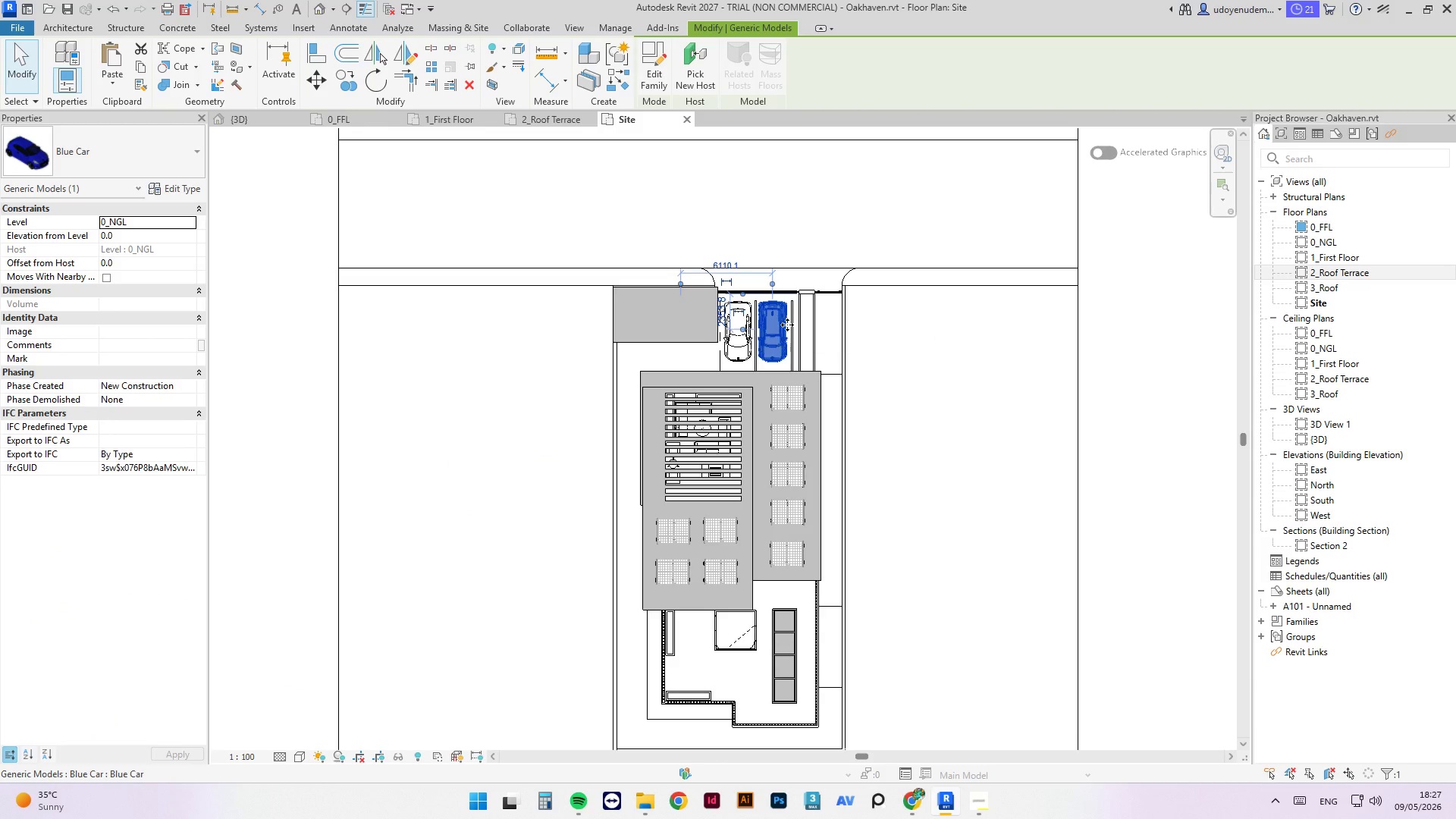 
left_click([996, 387])
 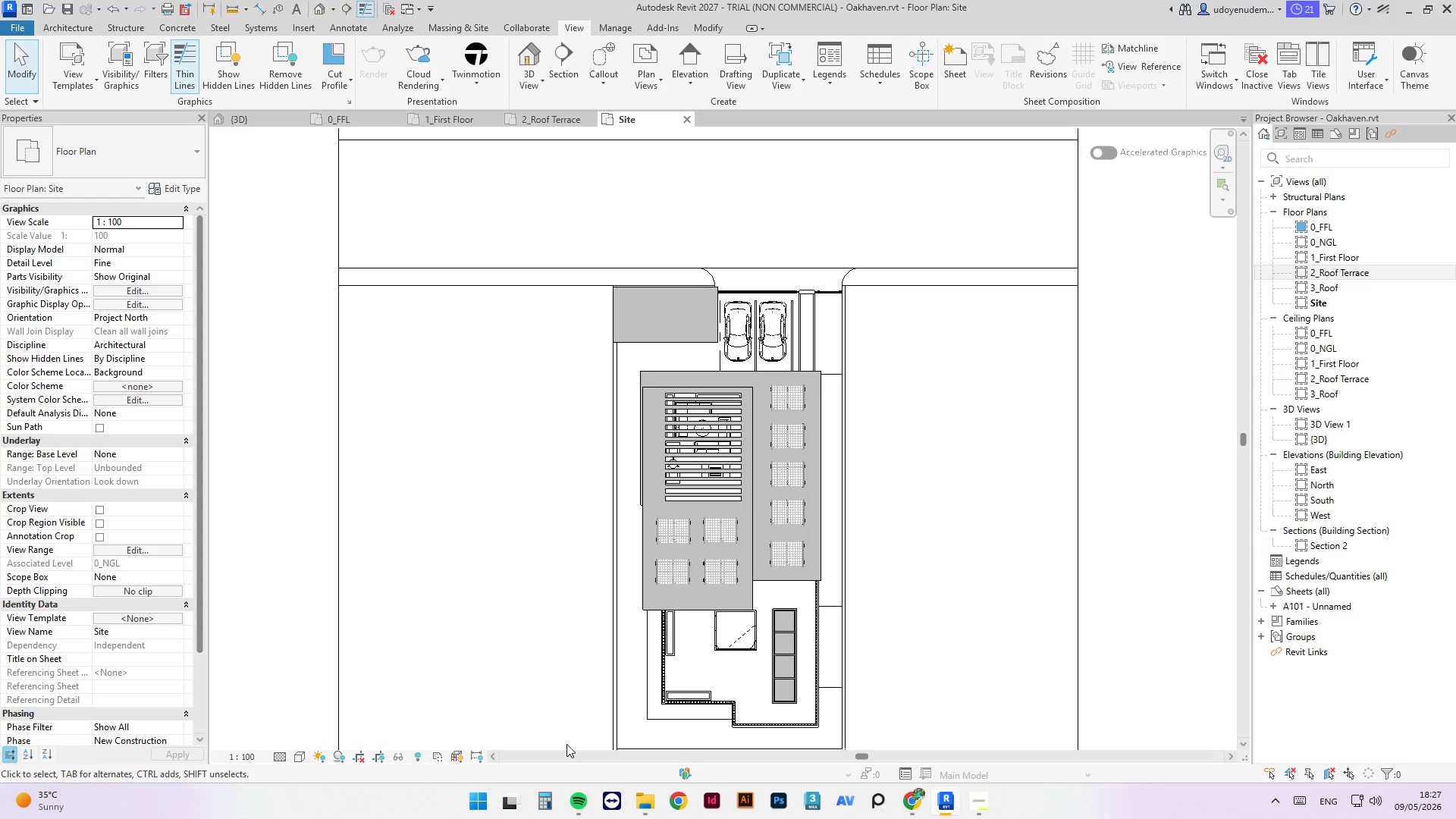 
left_click([580, 797])
 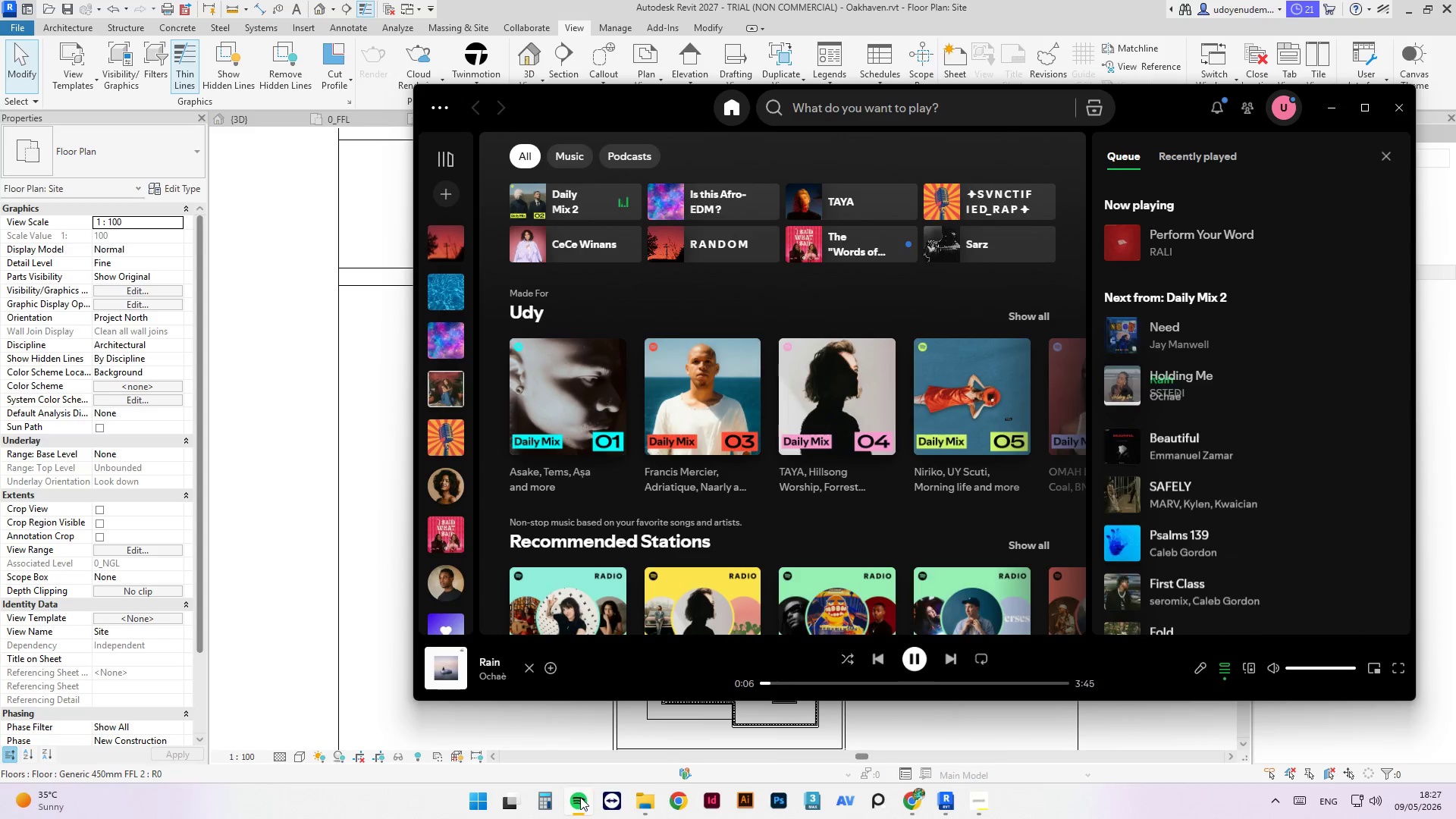 
left_click([580, 797])
 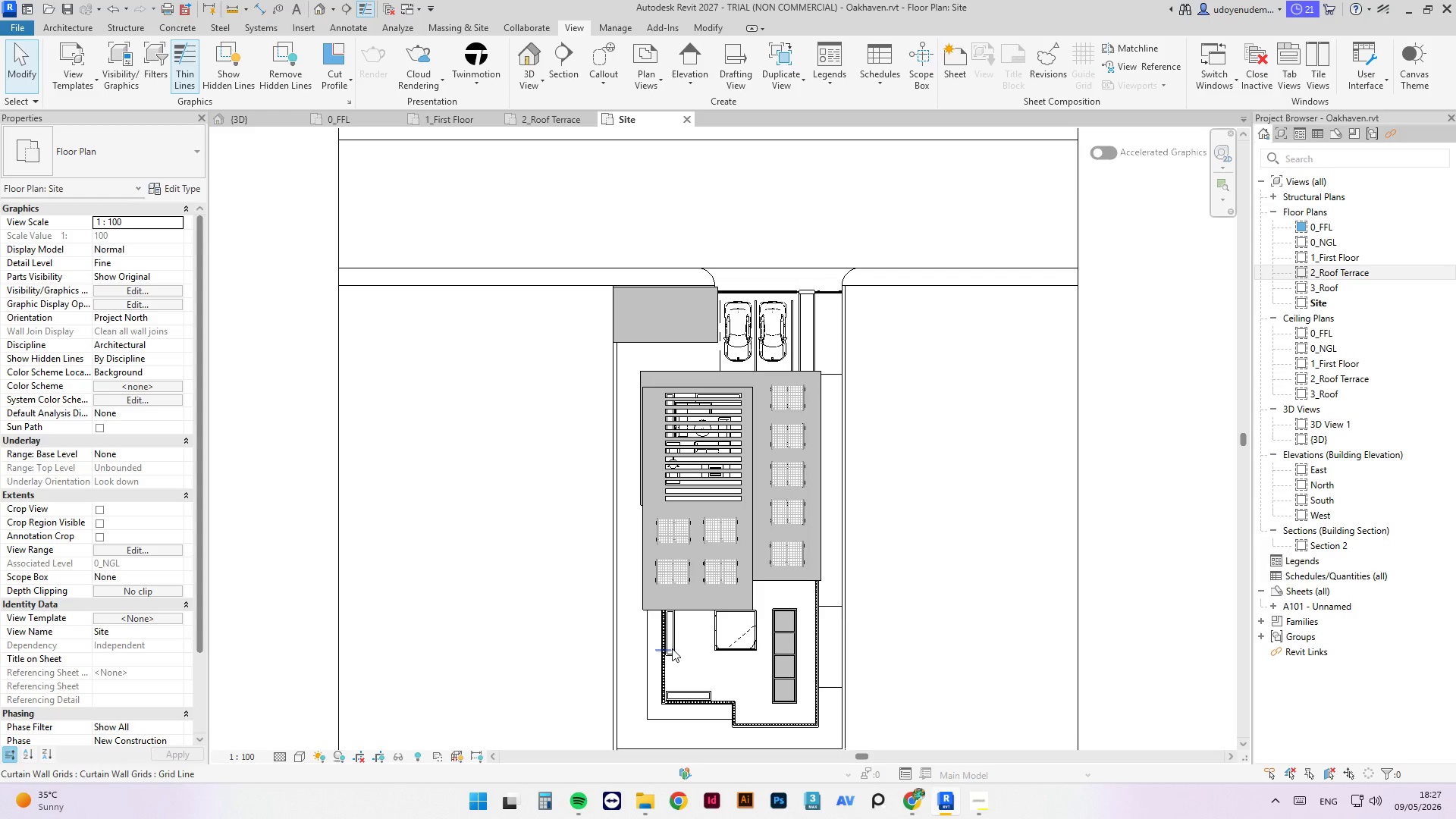 
scroll: coordinate [659, 550], scroll_direction: down, amount: 2.0
 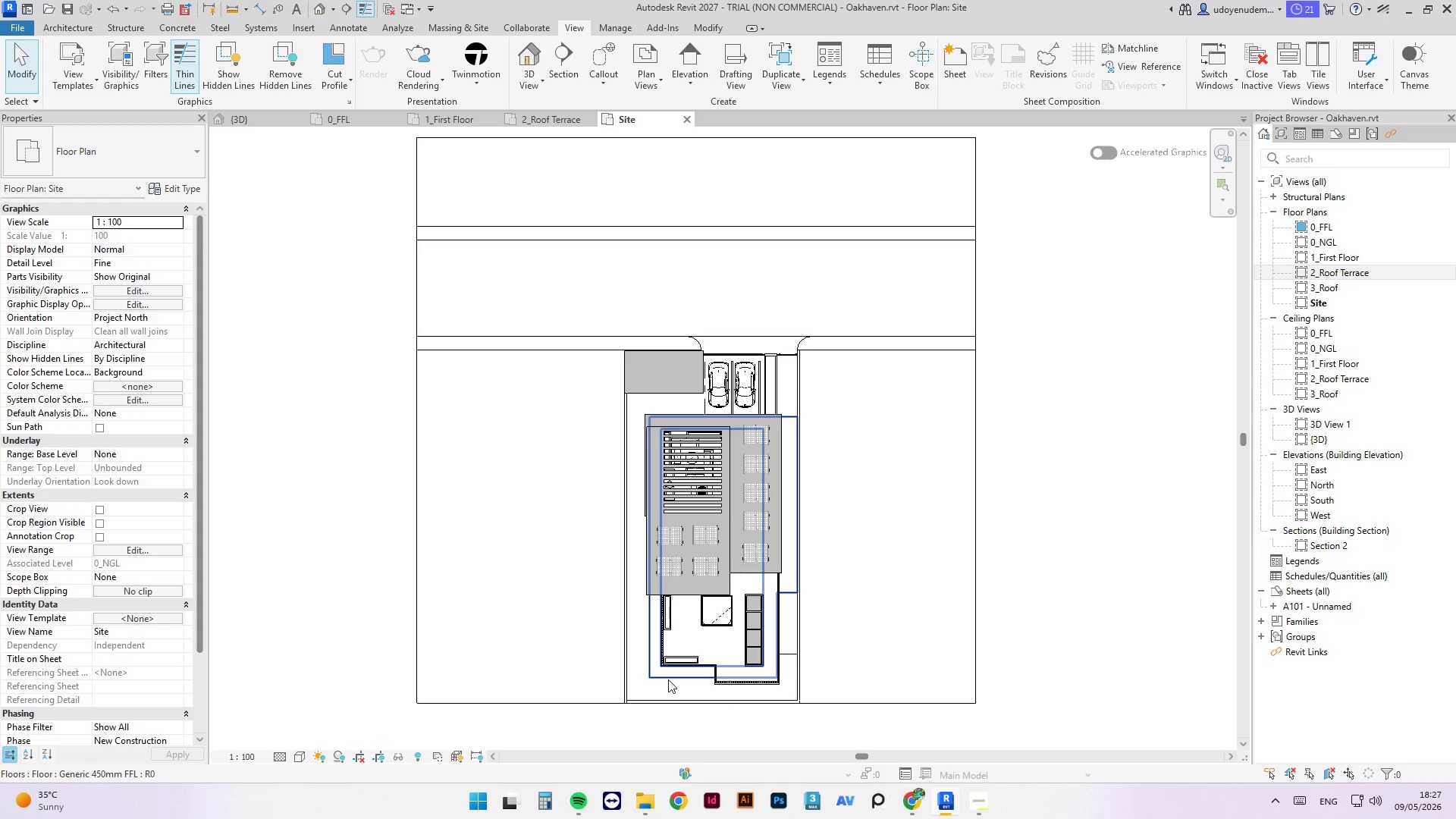 
left_click([668, 679])
 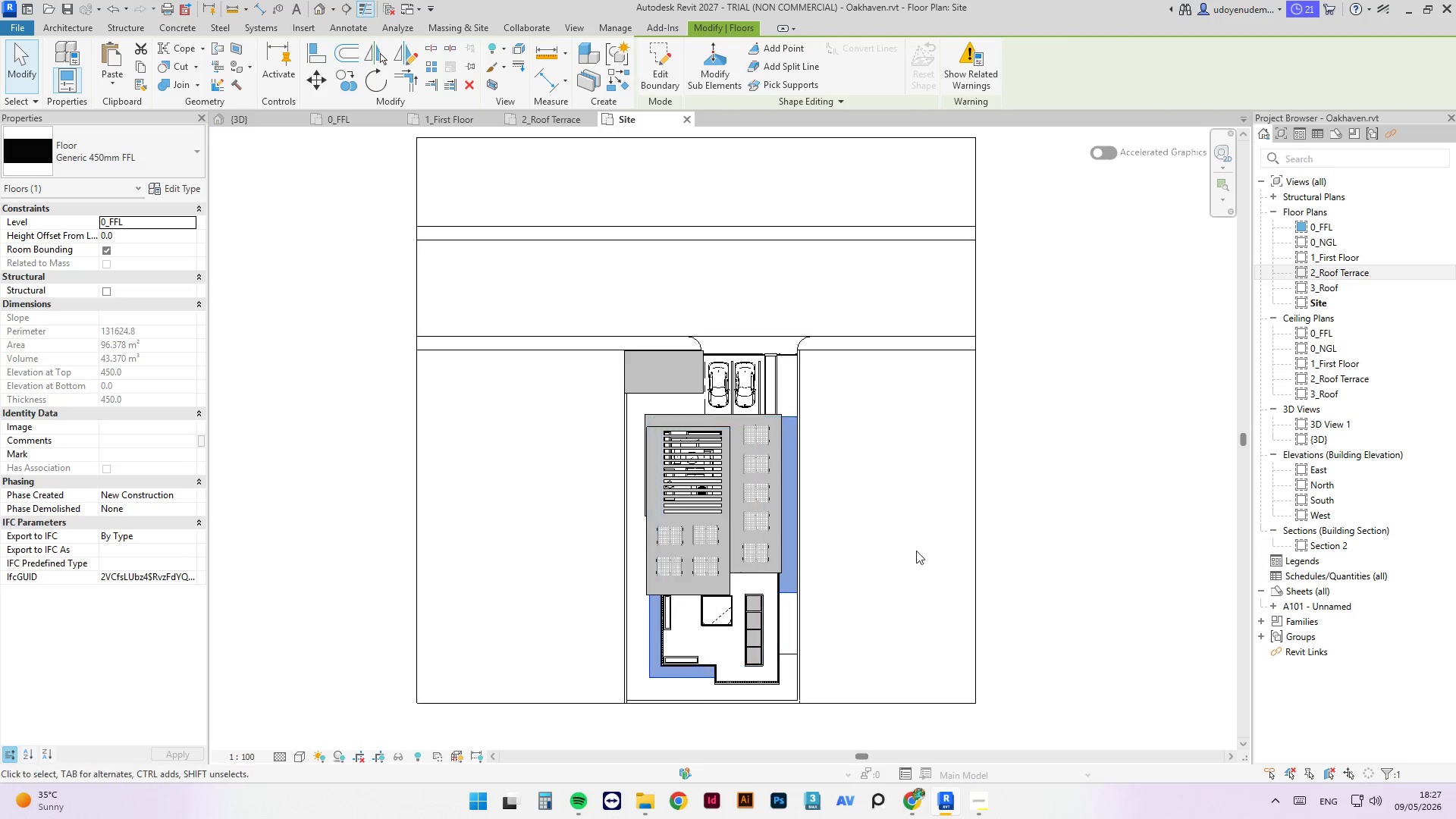 
left_click([871, 423])
 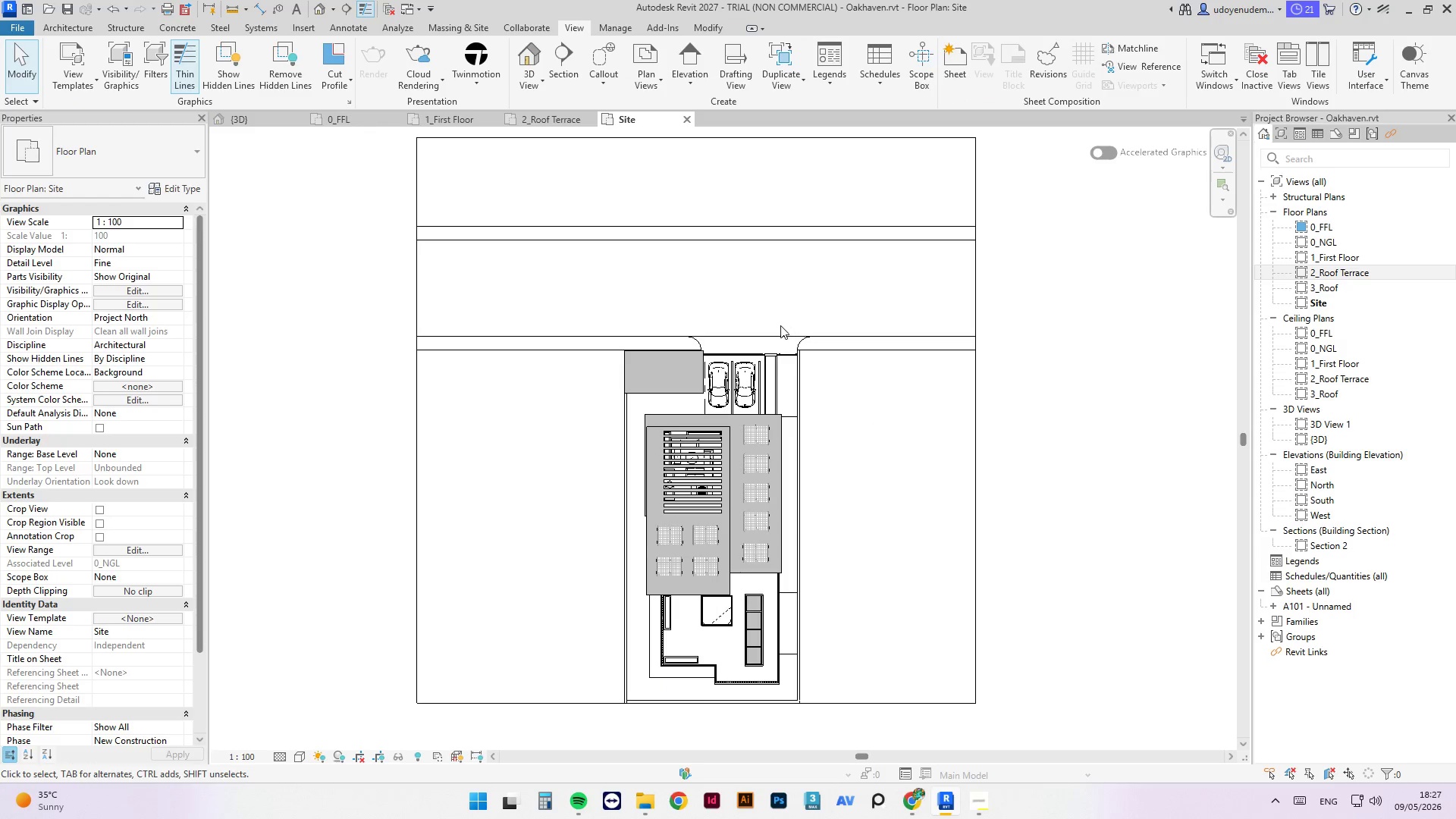 
scroll: coordinate [781, 369], scroll_direction: up, amount: 8.0
 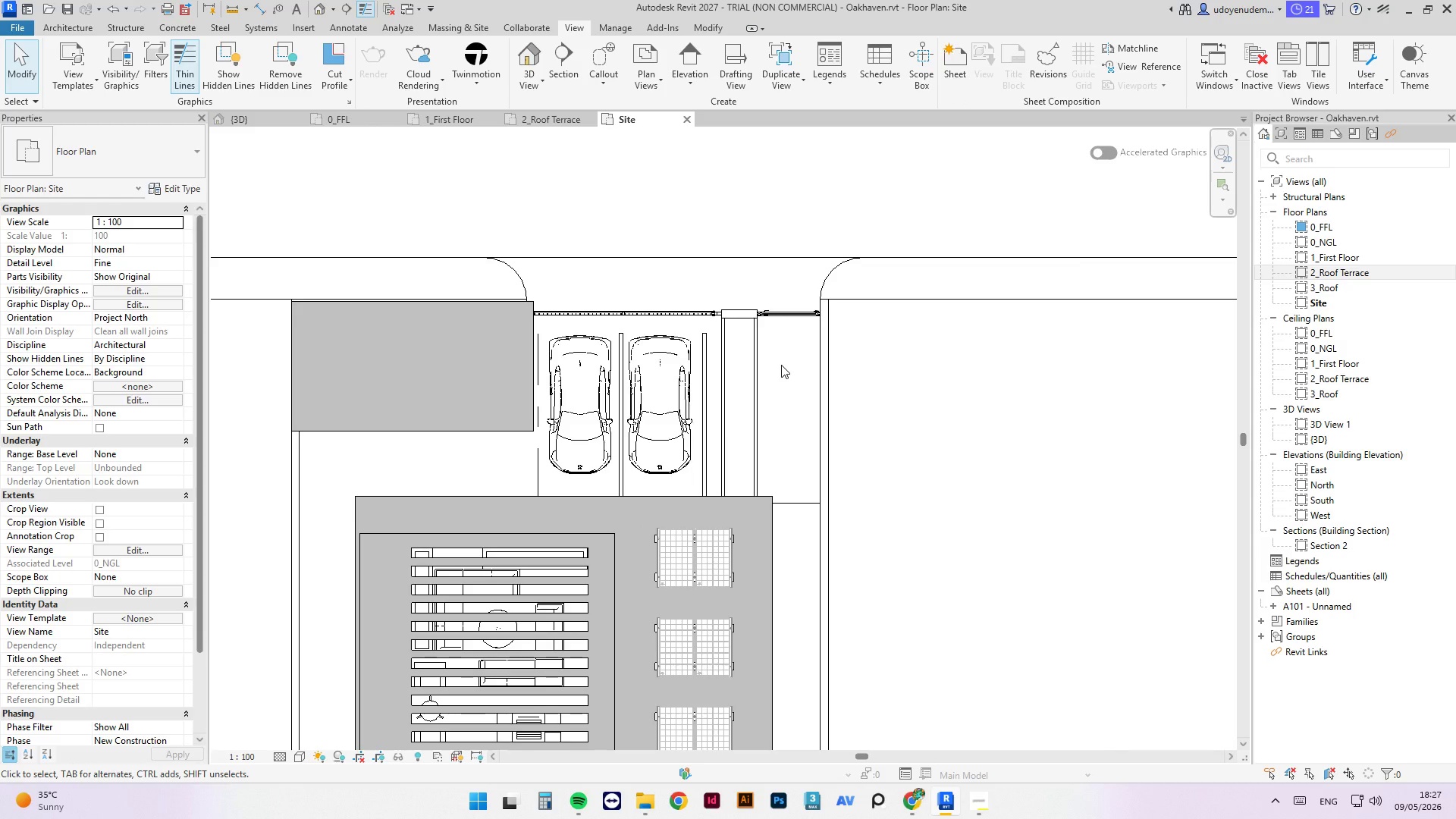 
scroll: coordinate [781, 362], scroll_direction: down, amount: 7.0
 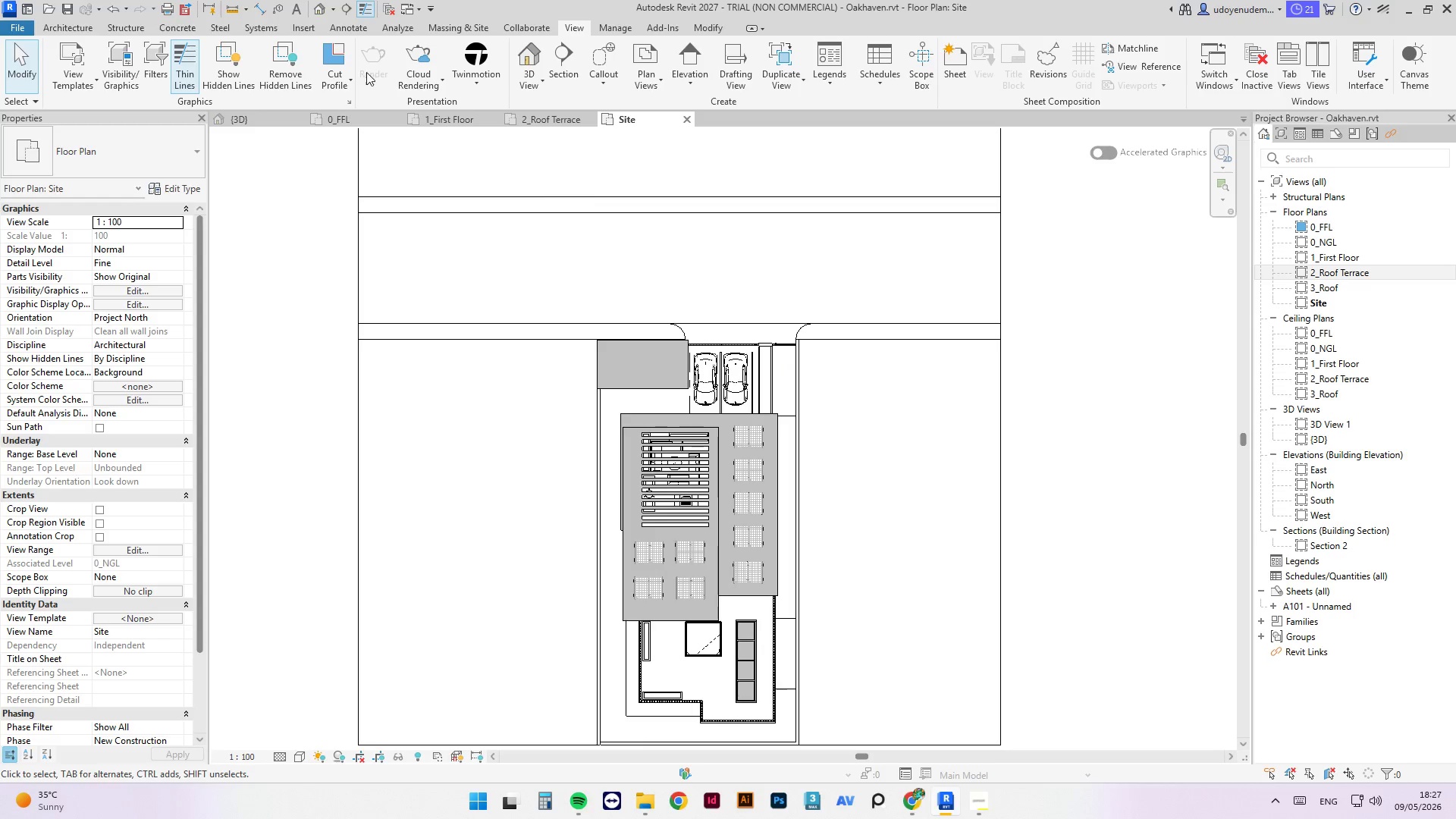 
left_click([552, 112])
 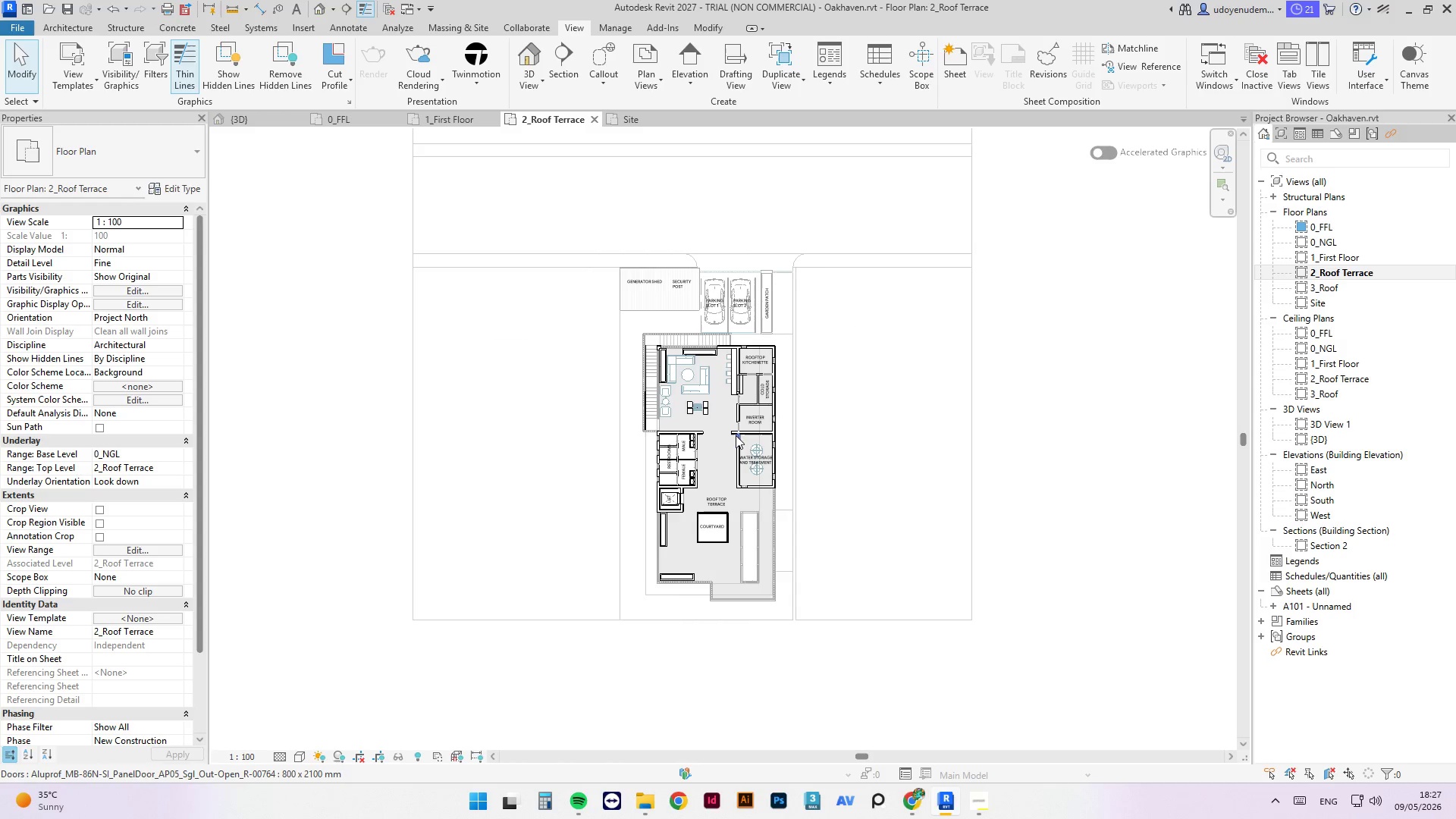 
left_click([760, 398])
 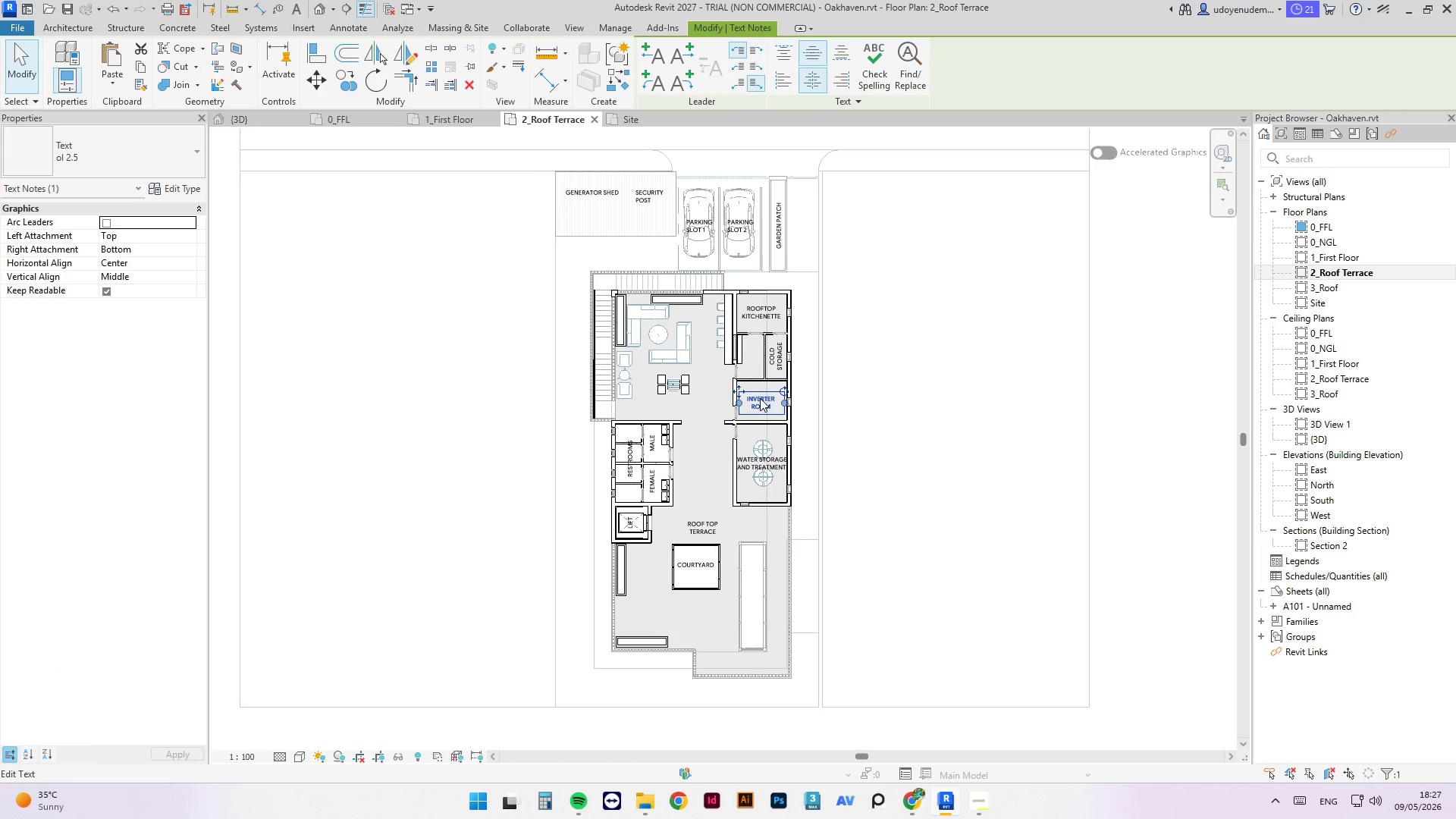 
scroll: coordinate [745, 453], scroll_direction: up, amount: 3.0
 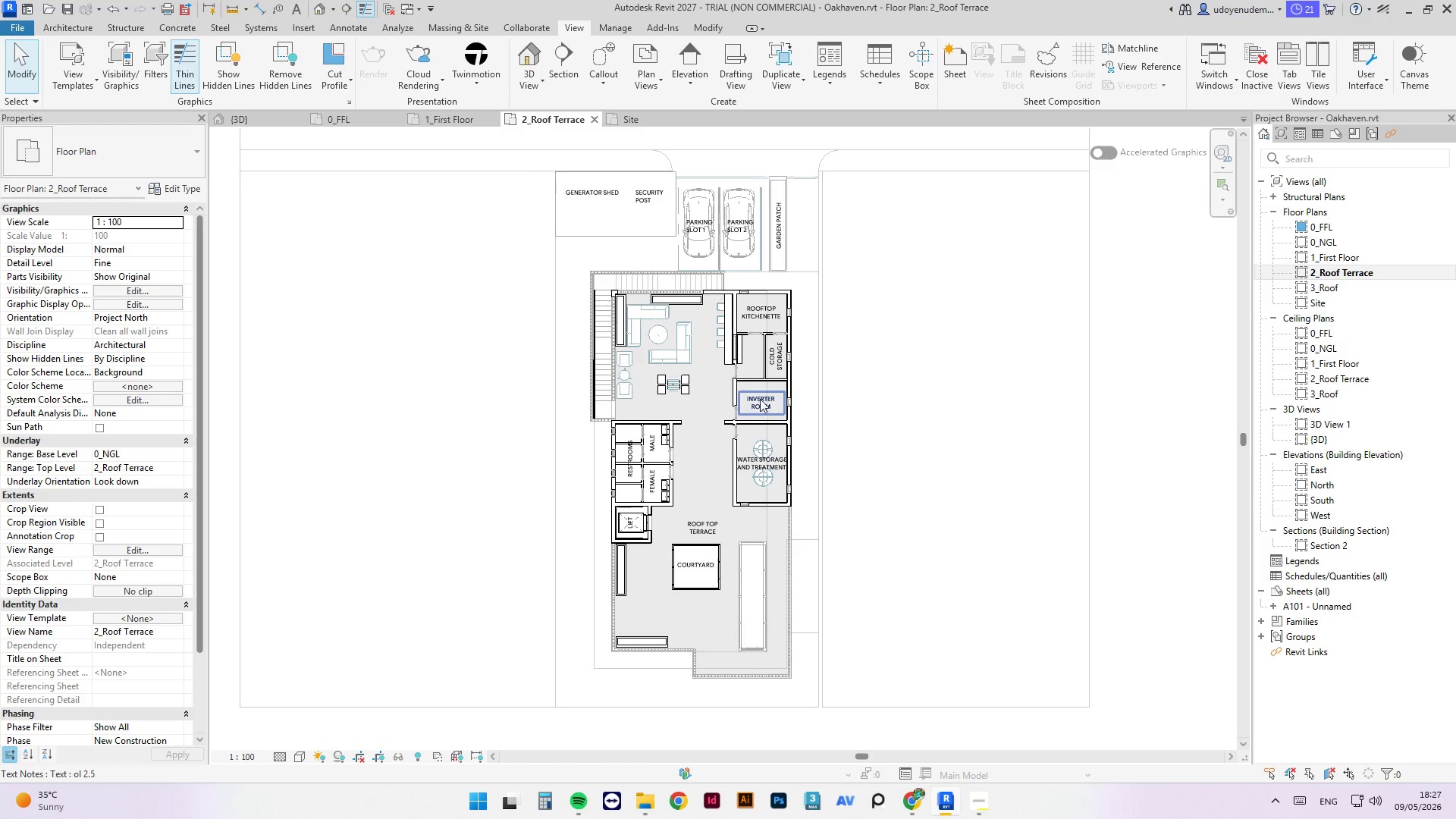 
key(Control+C)
 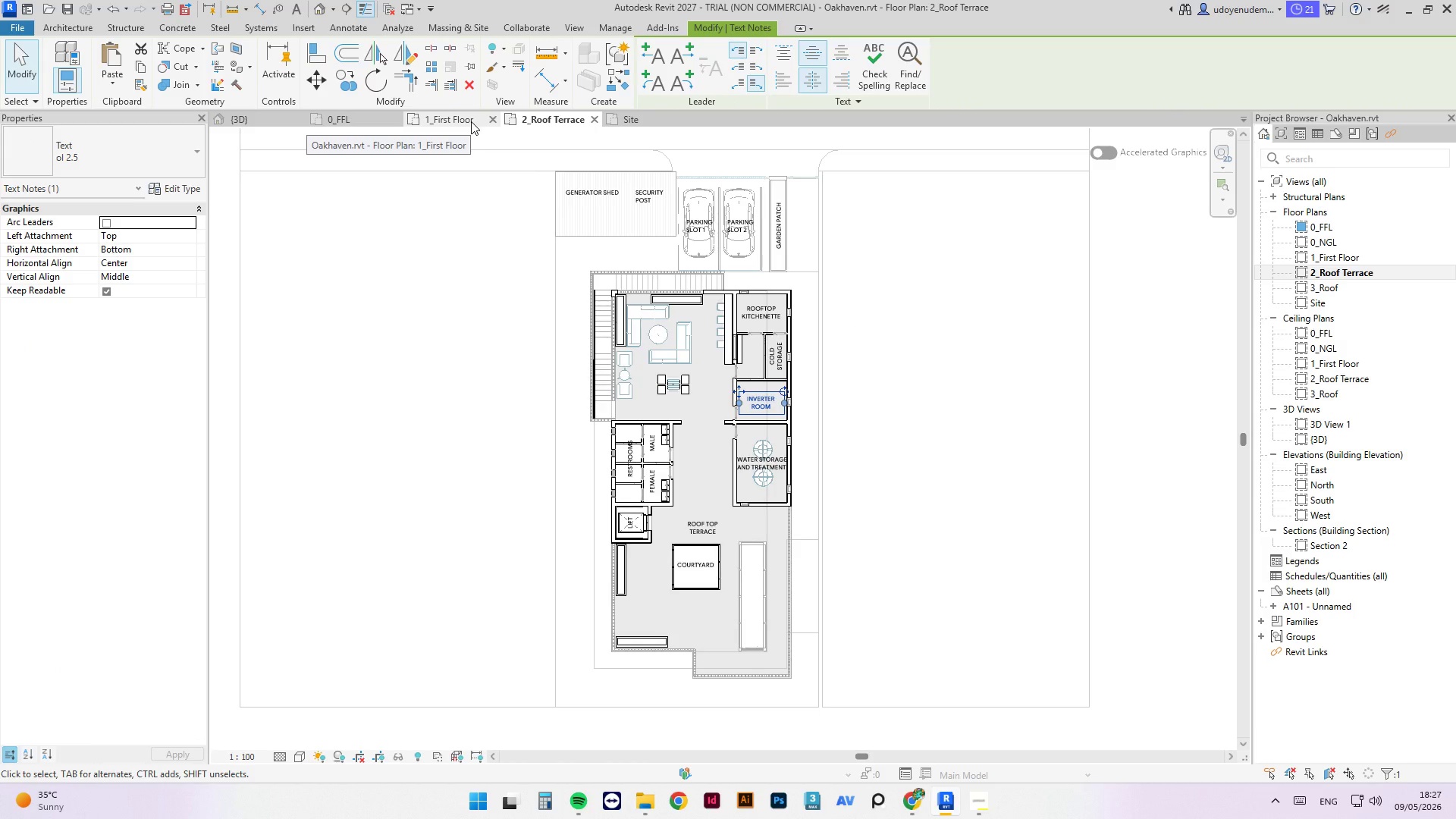 
wait(10.61)
 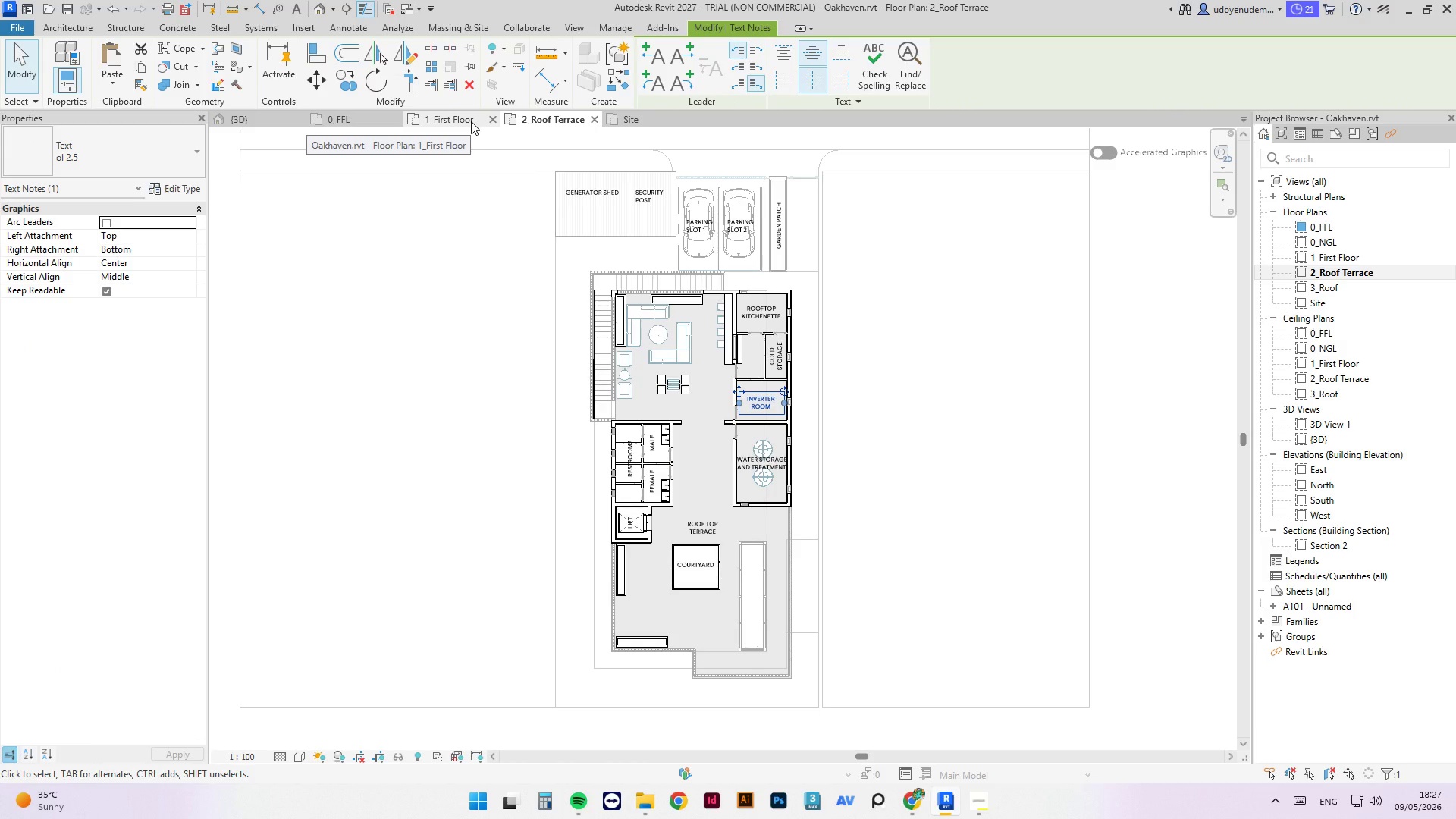 
left_click([625, 125])
 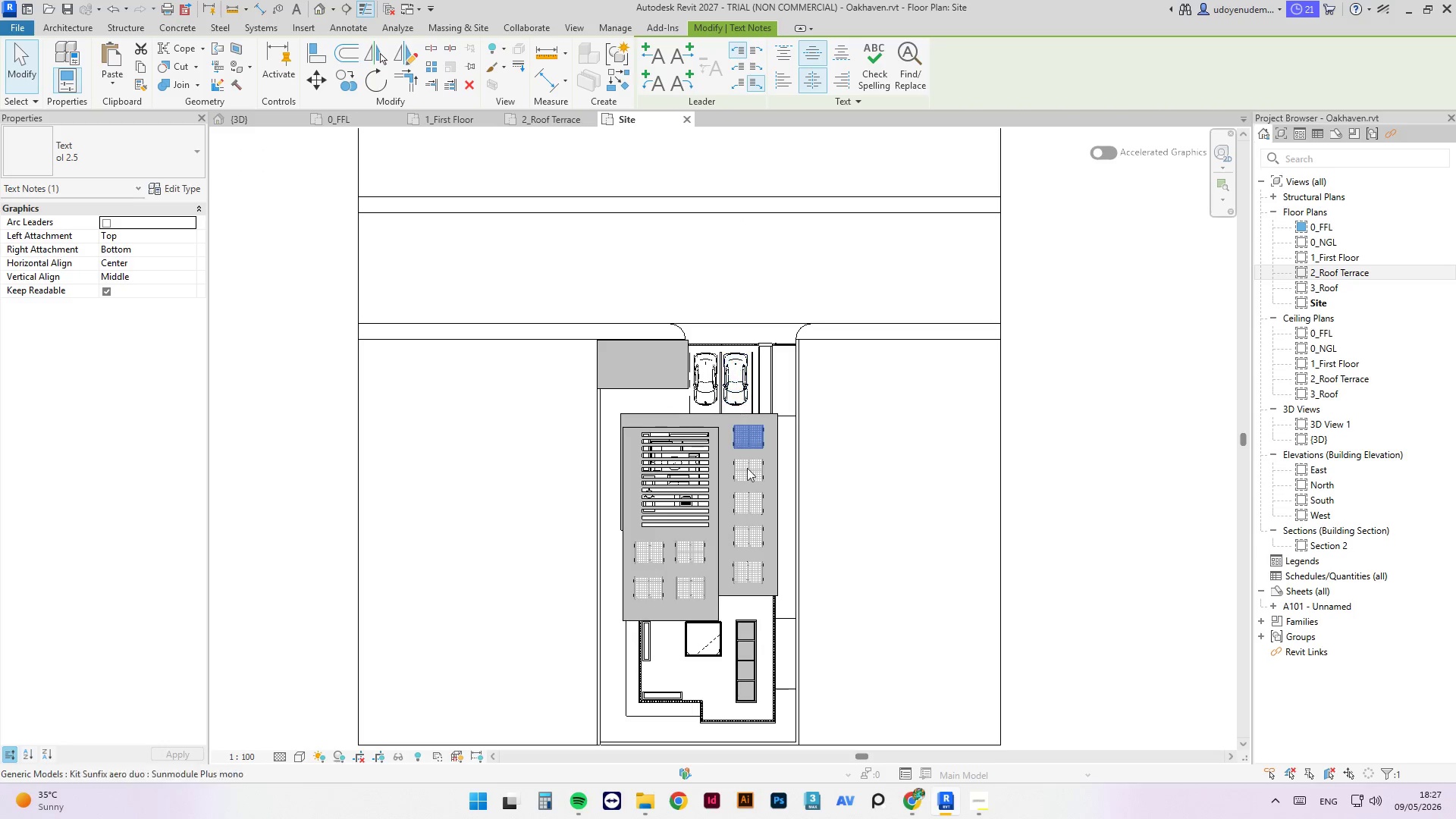 
scroll: coordinate [753, 544], scroll_direction: up, amount: 2.0
 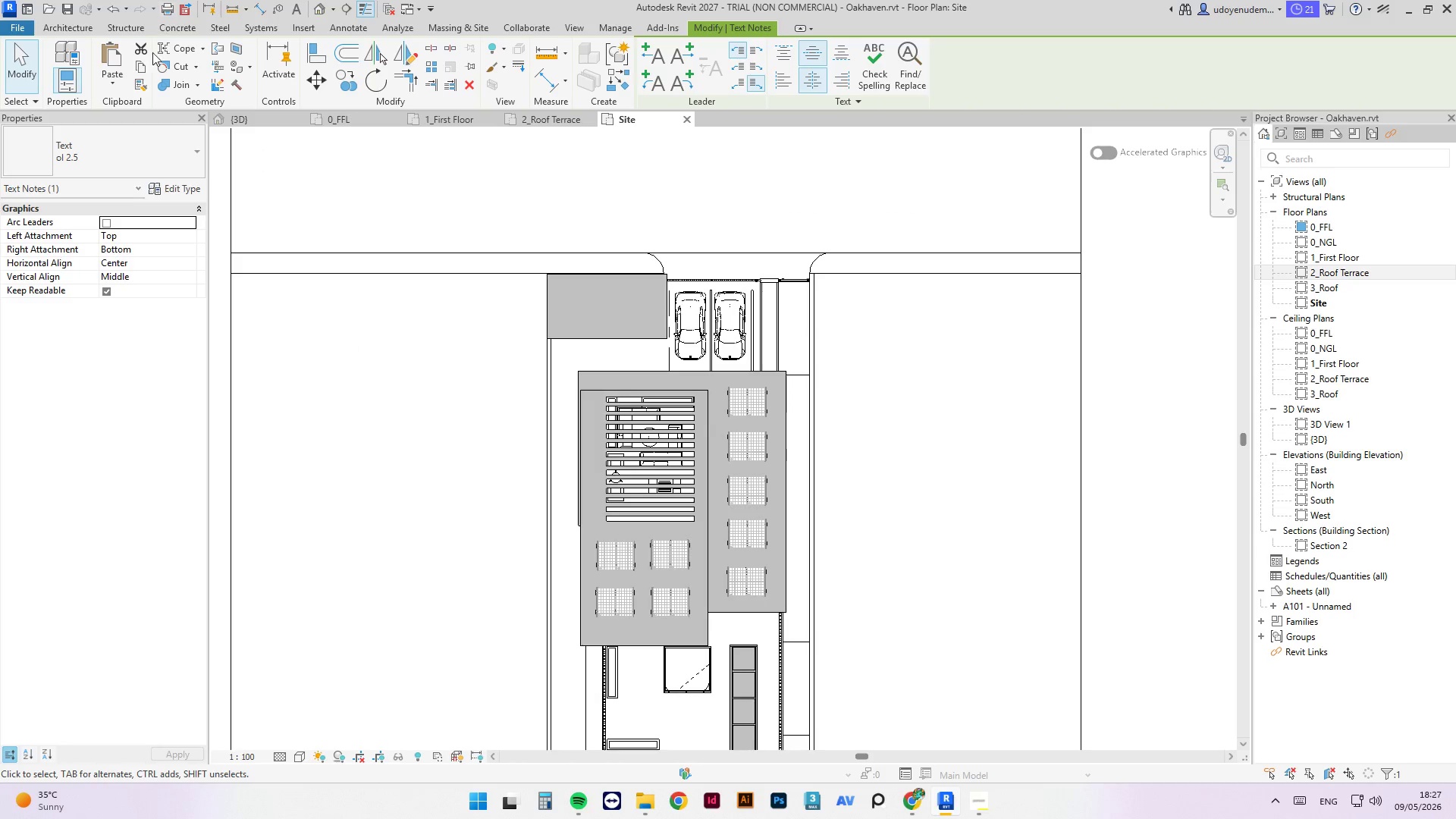 
left_click([104, 87])
 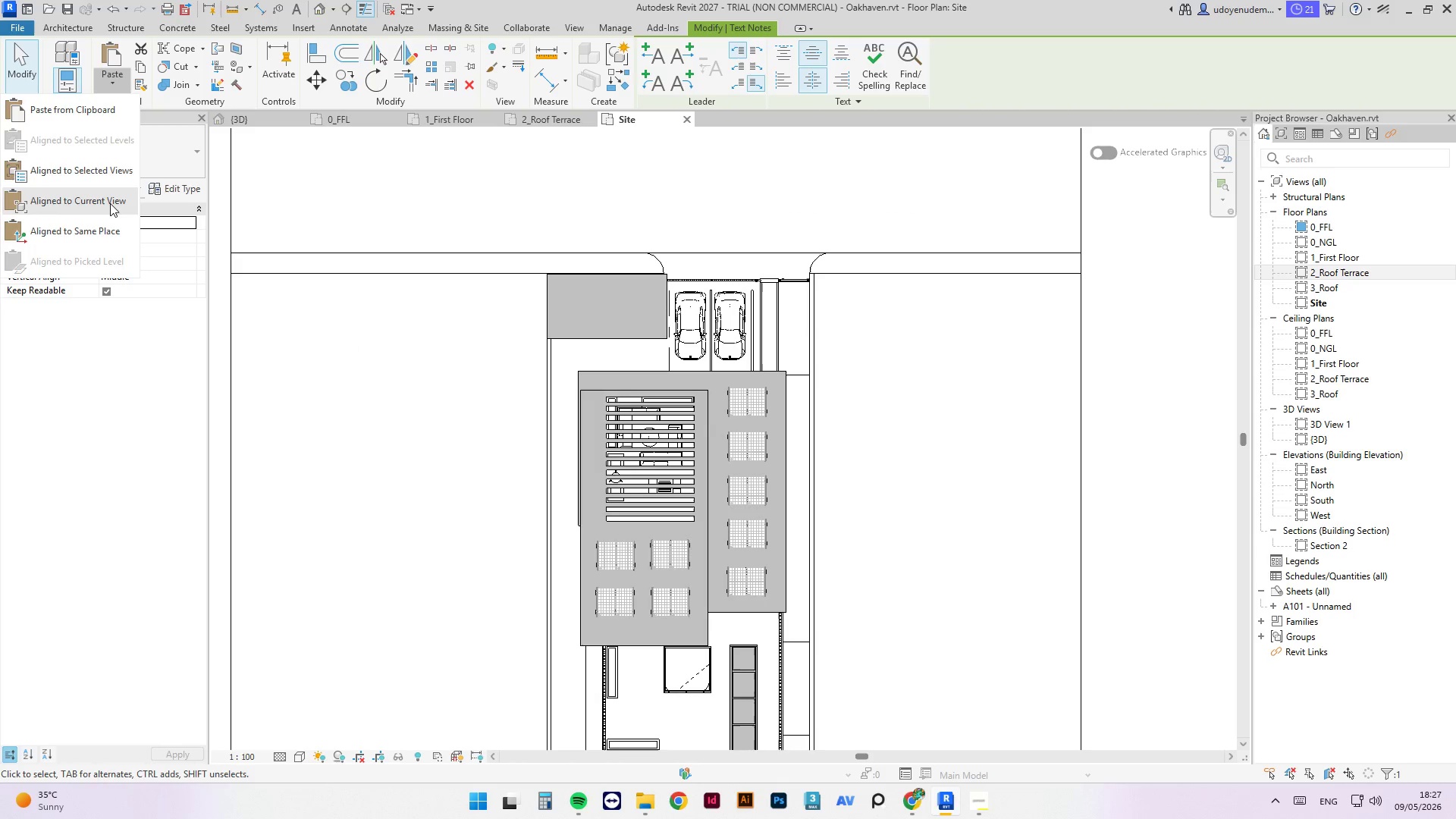 
left_click([110, 203])
 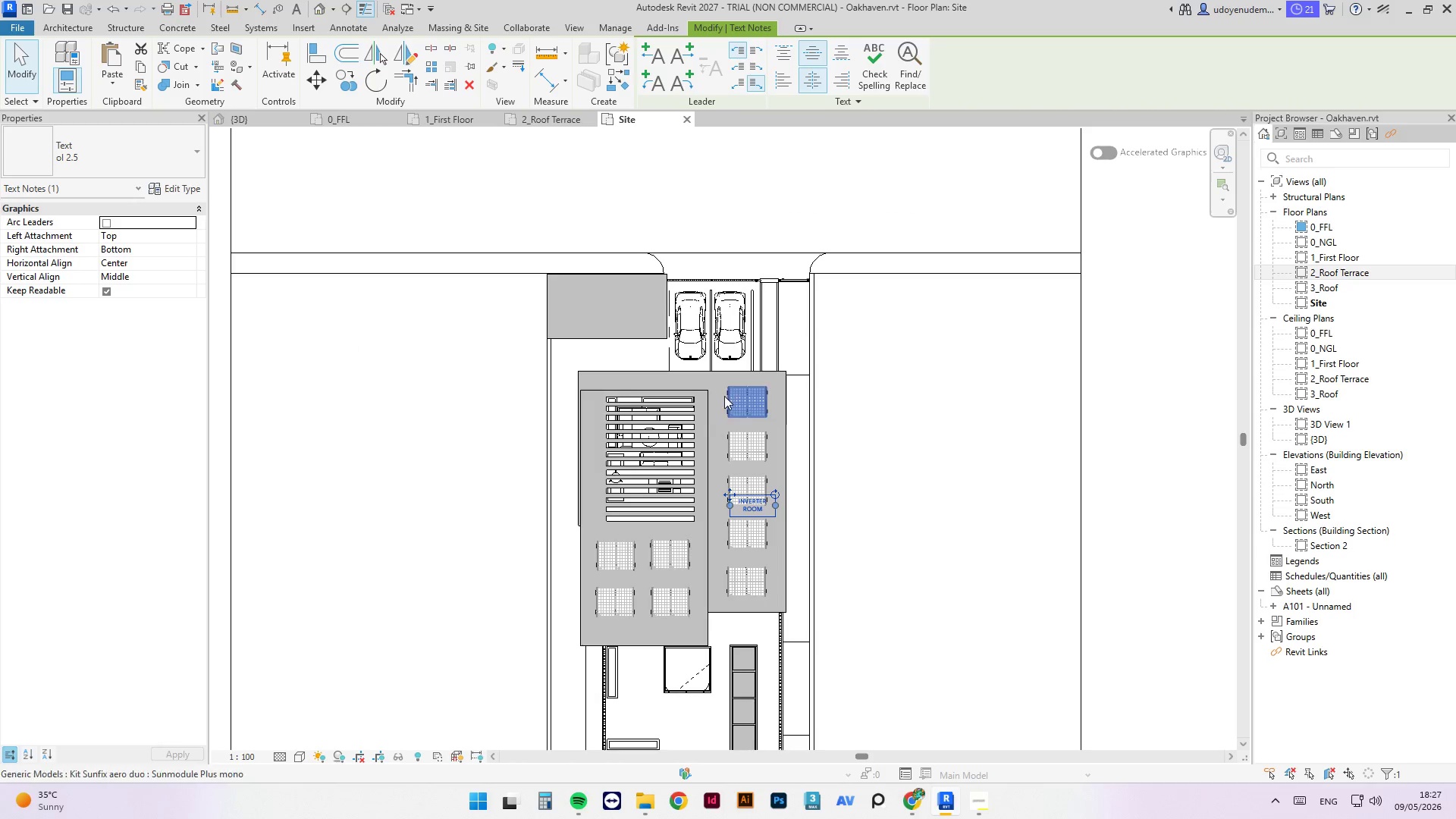 
scroll: coordinate [766, 499], scroll_direction: up, amount: 3.0
 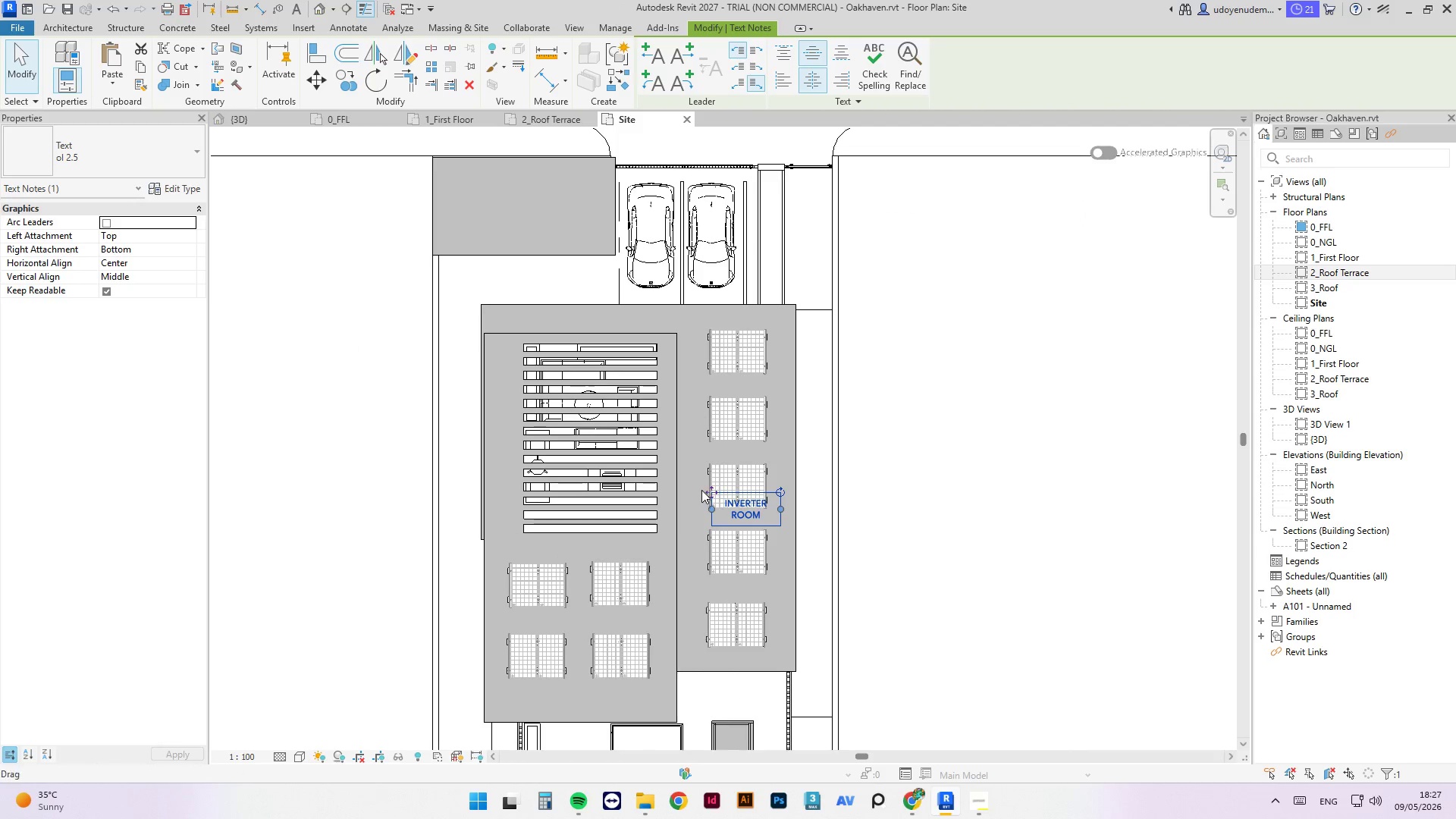 
left_click_drag(start_coordinate=[708, 496], to_coordinate=[694, 505])
 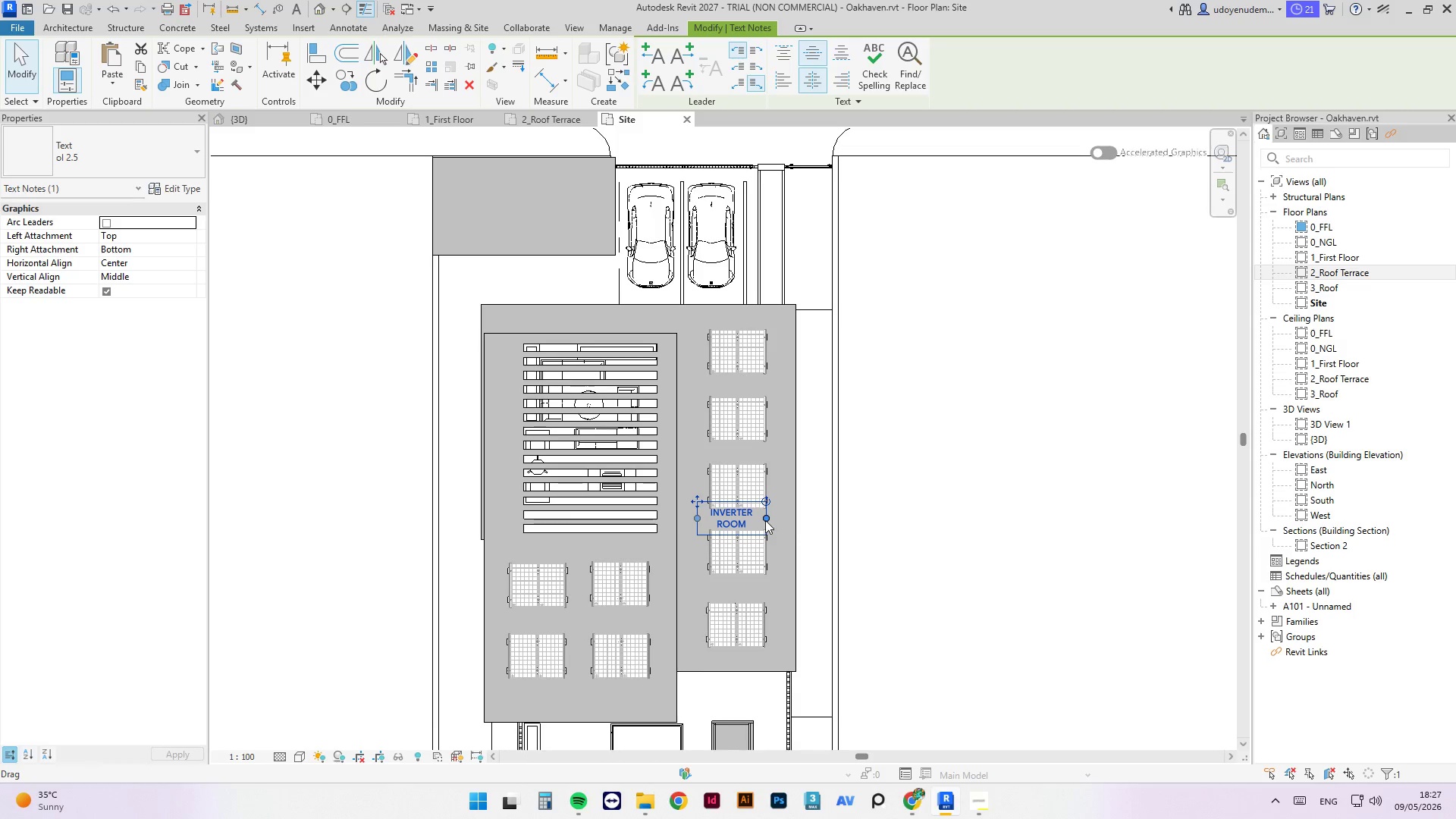 
left_click_drag(start_coordinate=[765, 519], to_coordinate=[810, 516])
 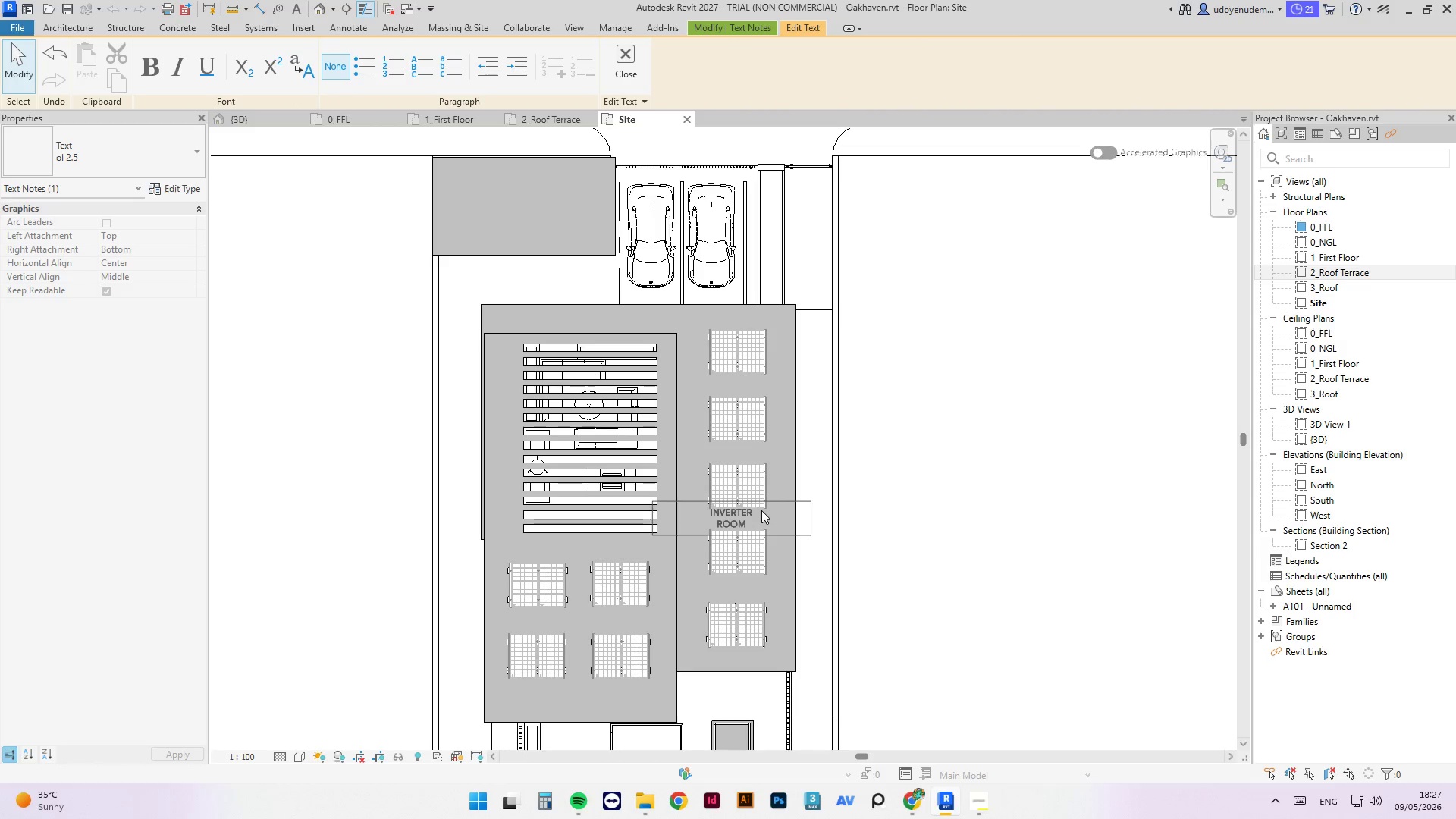 
key(Delete)
 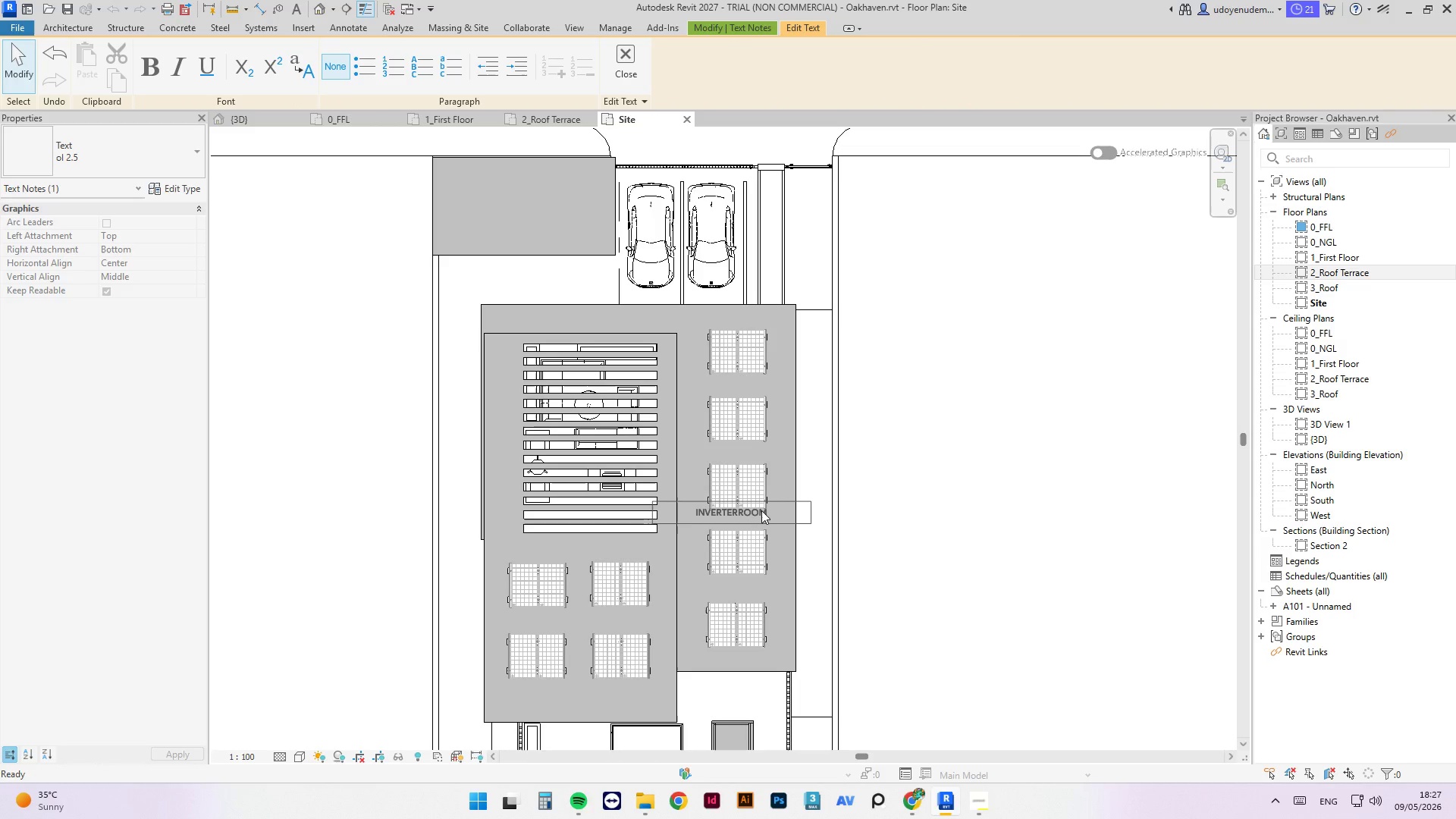 
left_click([761, 510])
 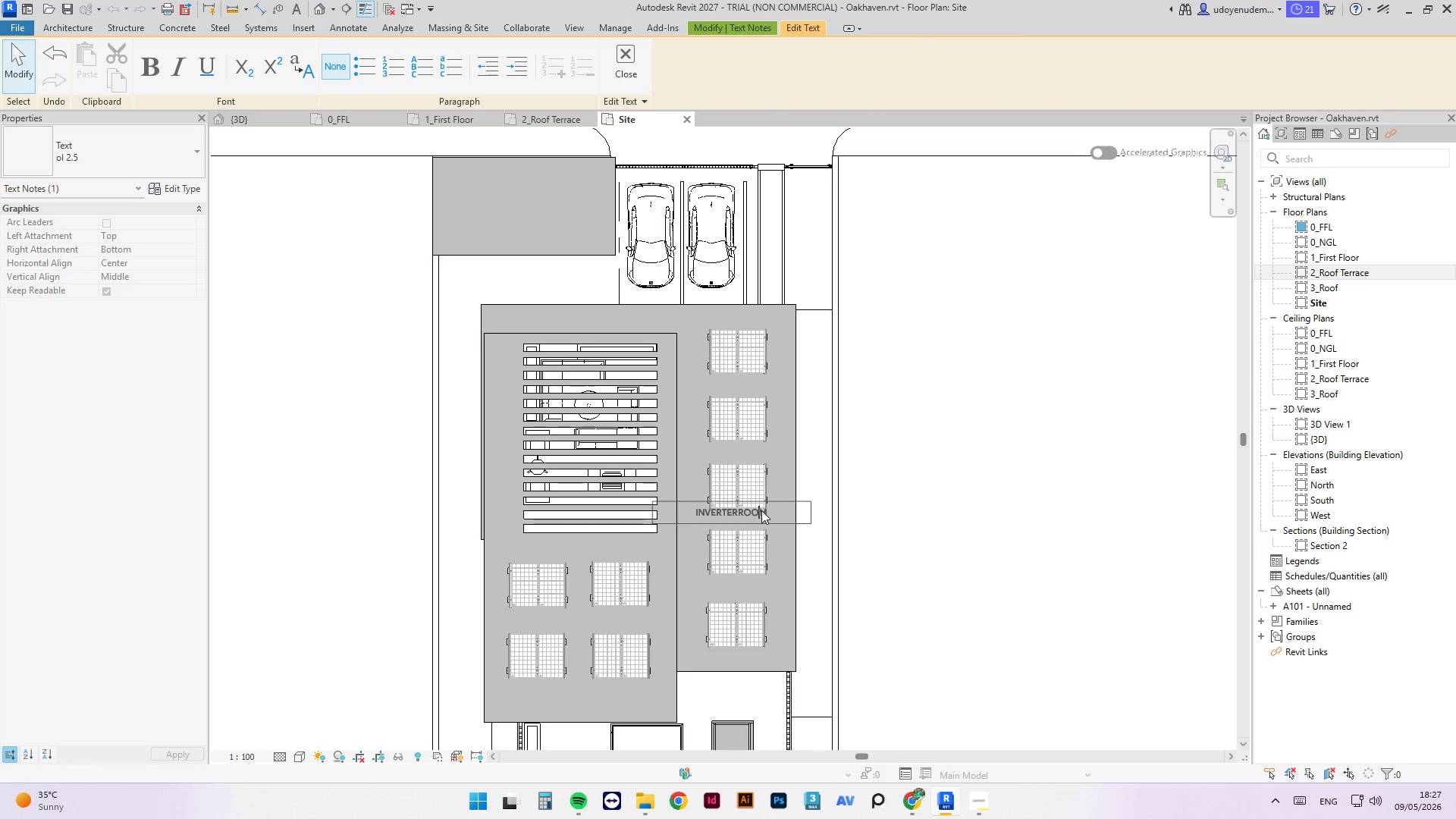 
key(Control+ControlLeft)
 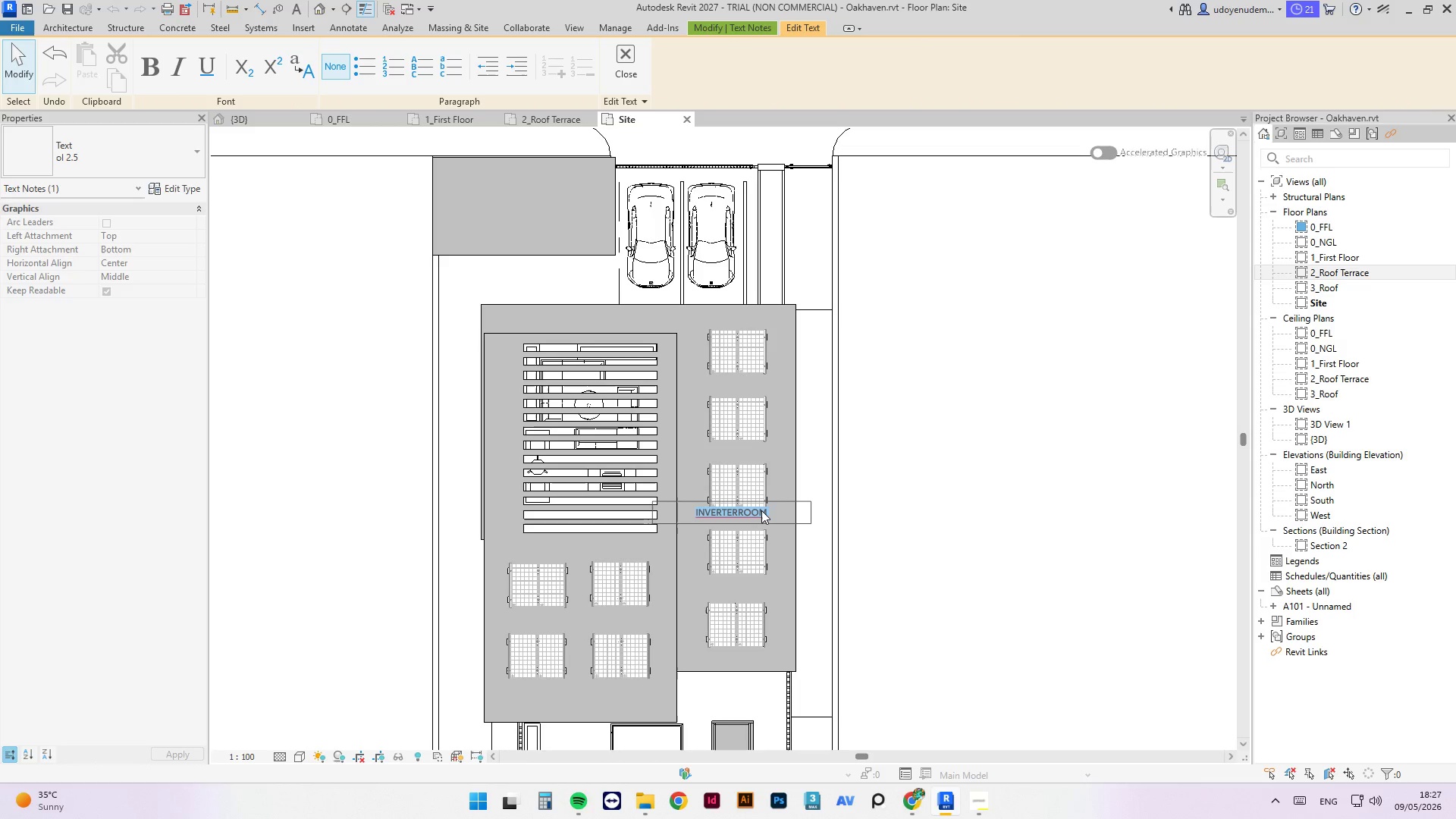 
key(Control+A)
 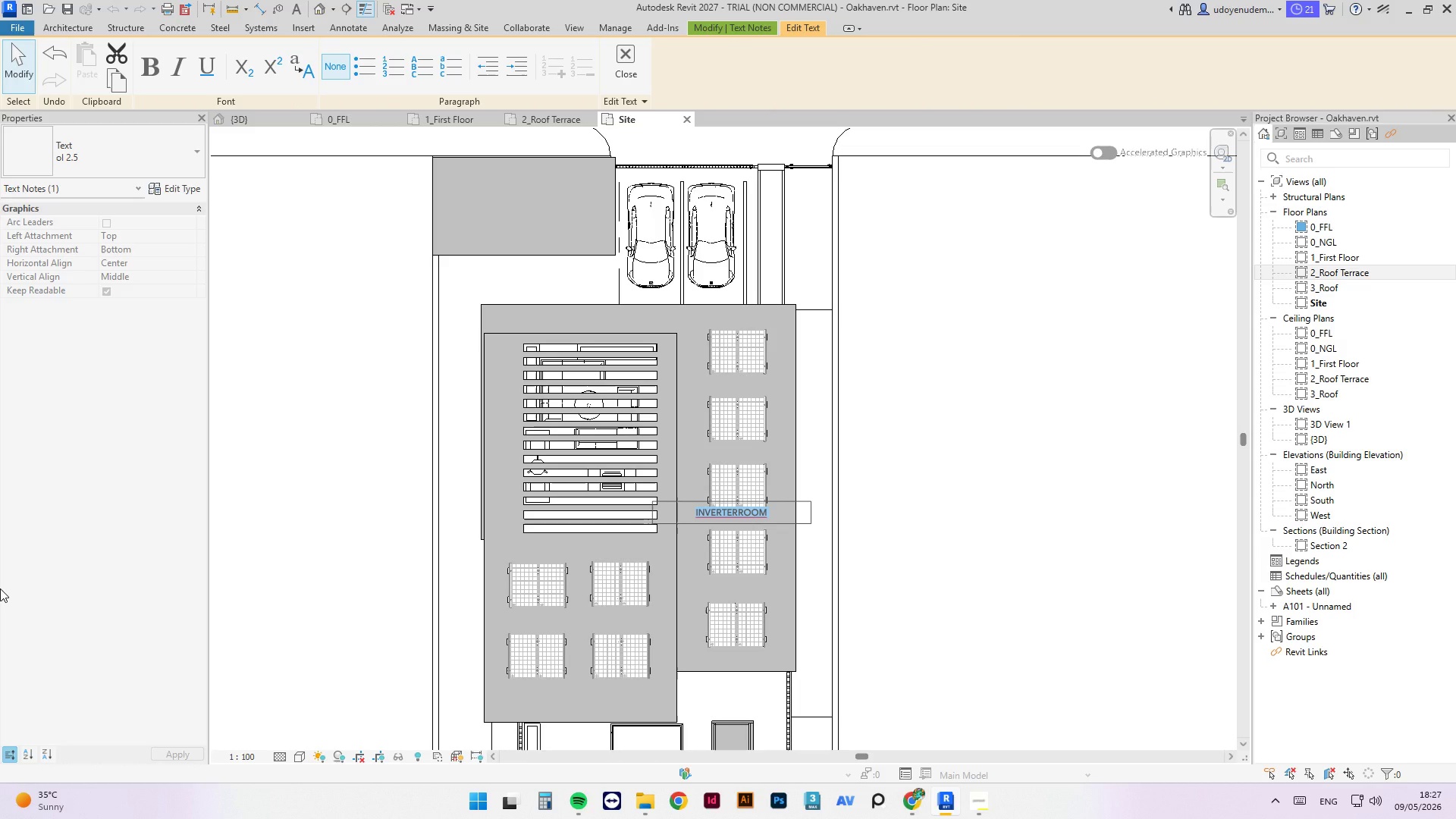 
type(so)
key(Backspace)
key(Backspace)
type(SP)
key(Backspace)
type(OLA PA)
key(Backspace)
key(Backspace)
key(Backspace)
type(R PANELS ON ROOF)
 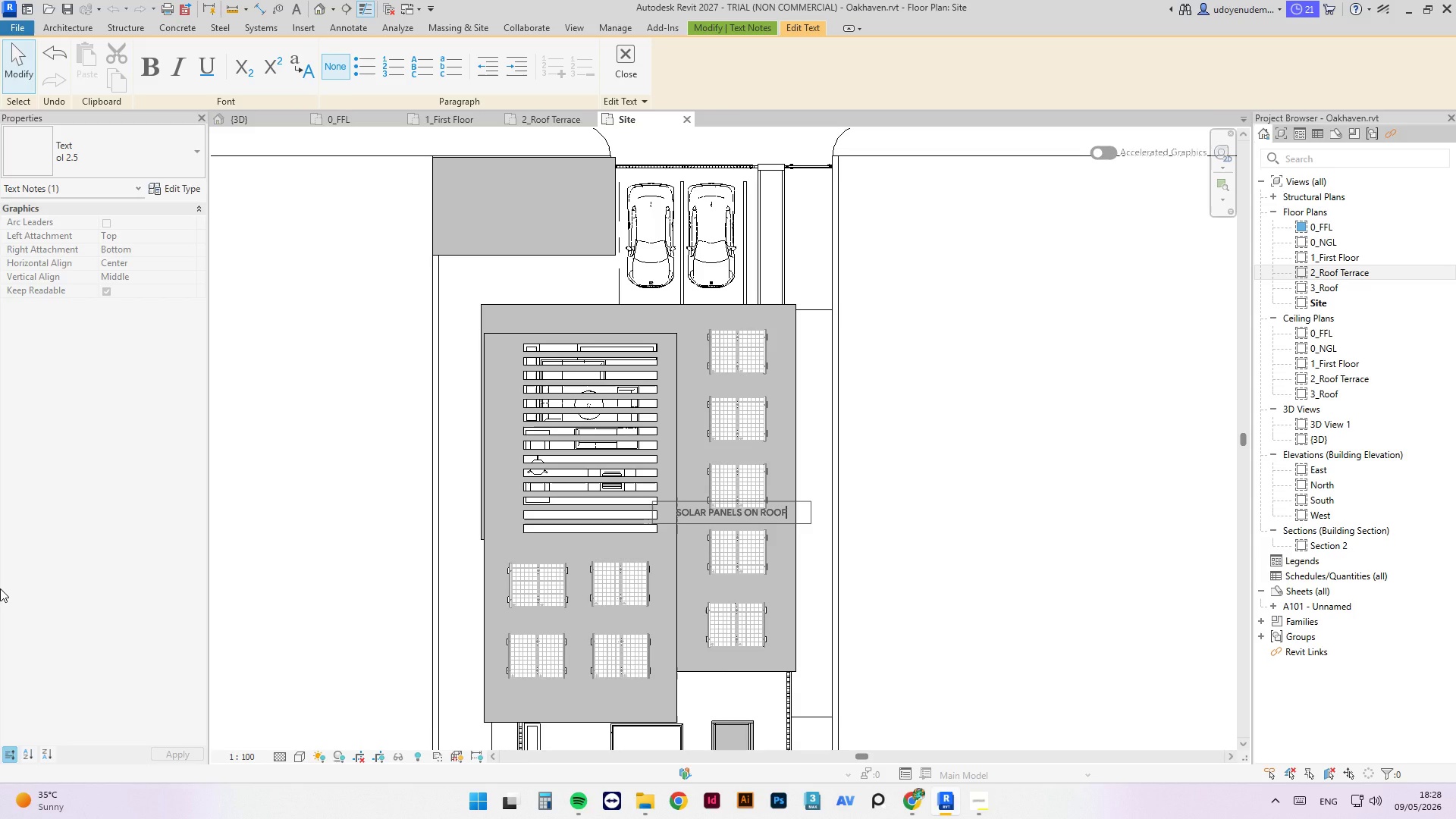 
hold_key(key=ArrowLeft, duration=0.75)
 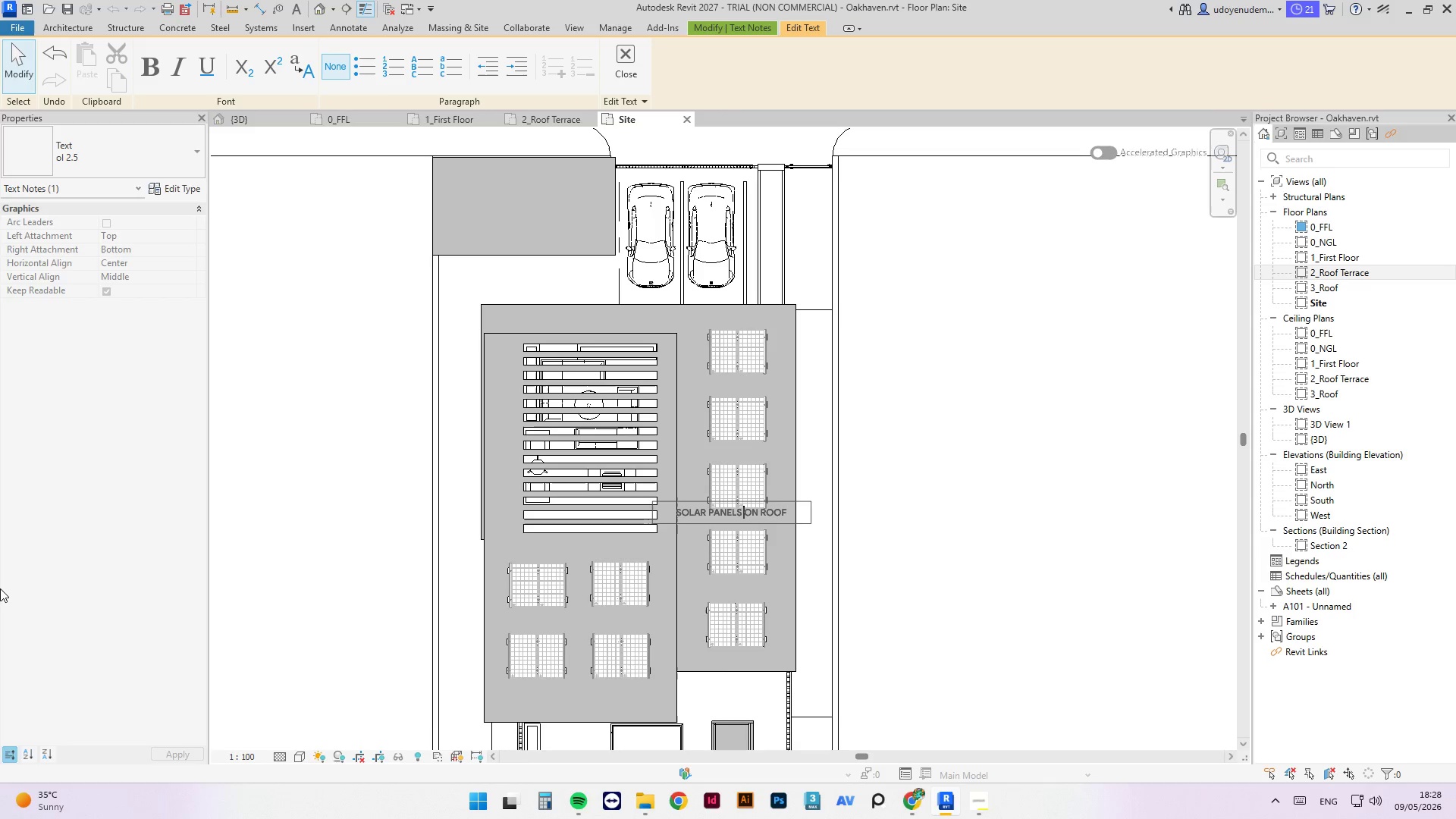 
key(ArrowRight)
 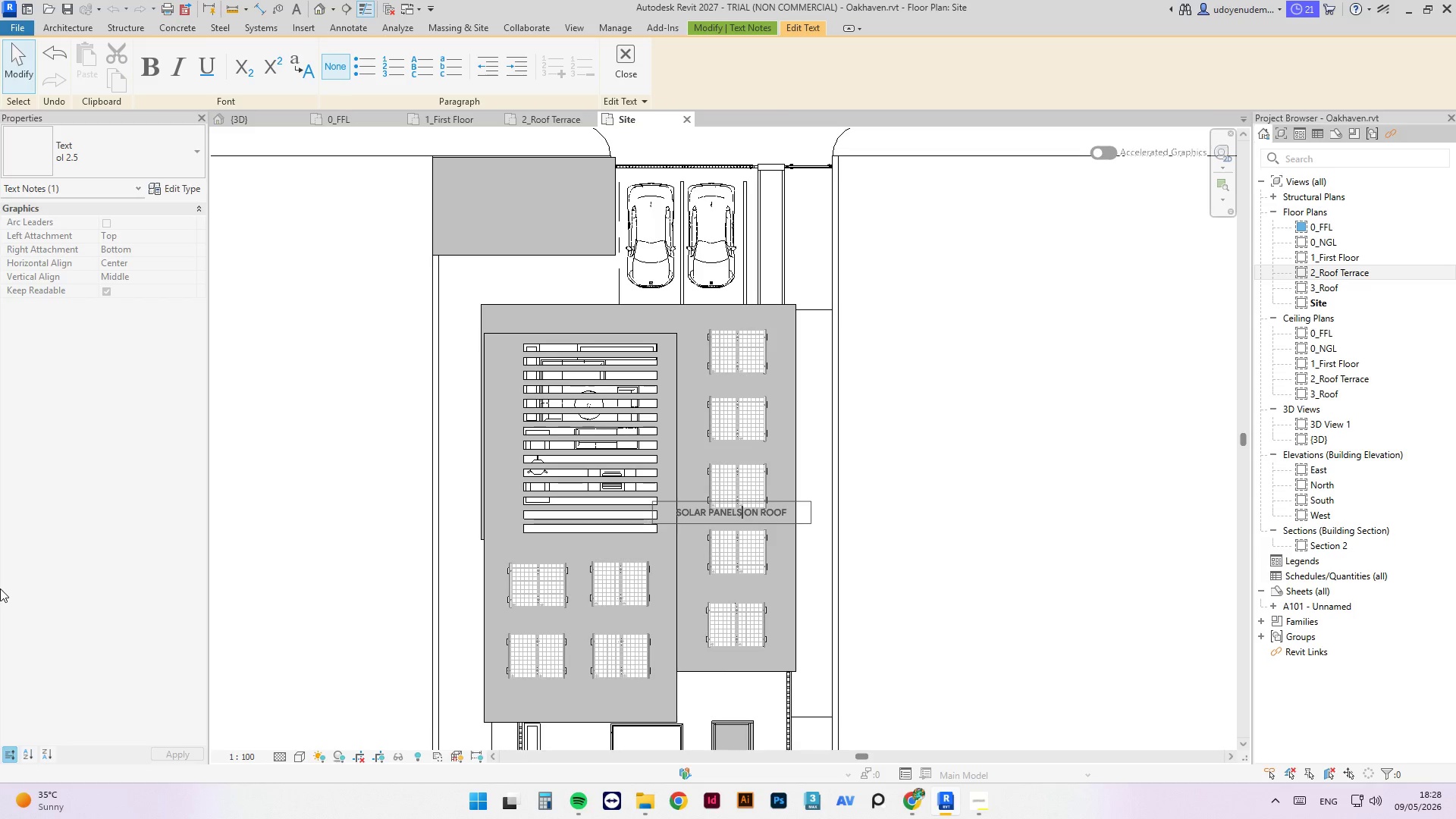 
key(ArrowRight)
 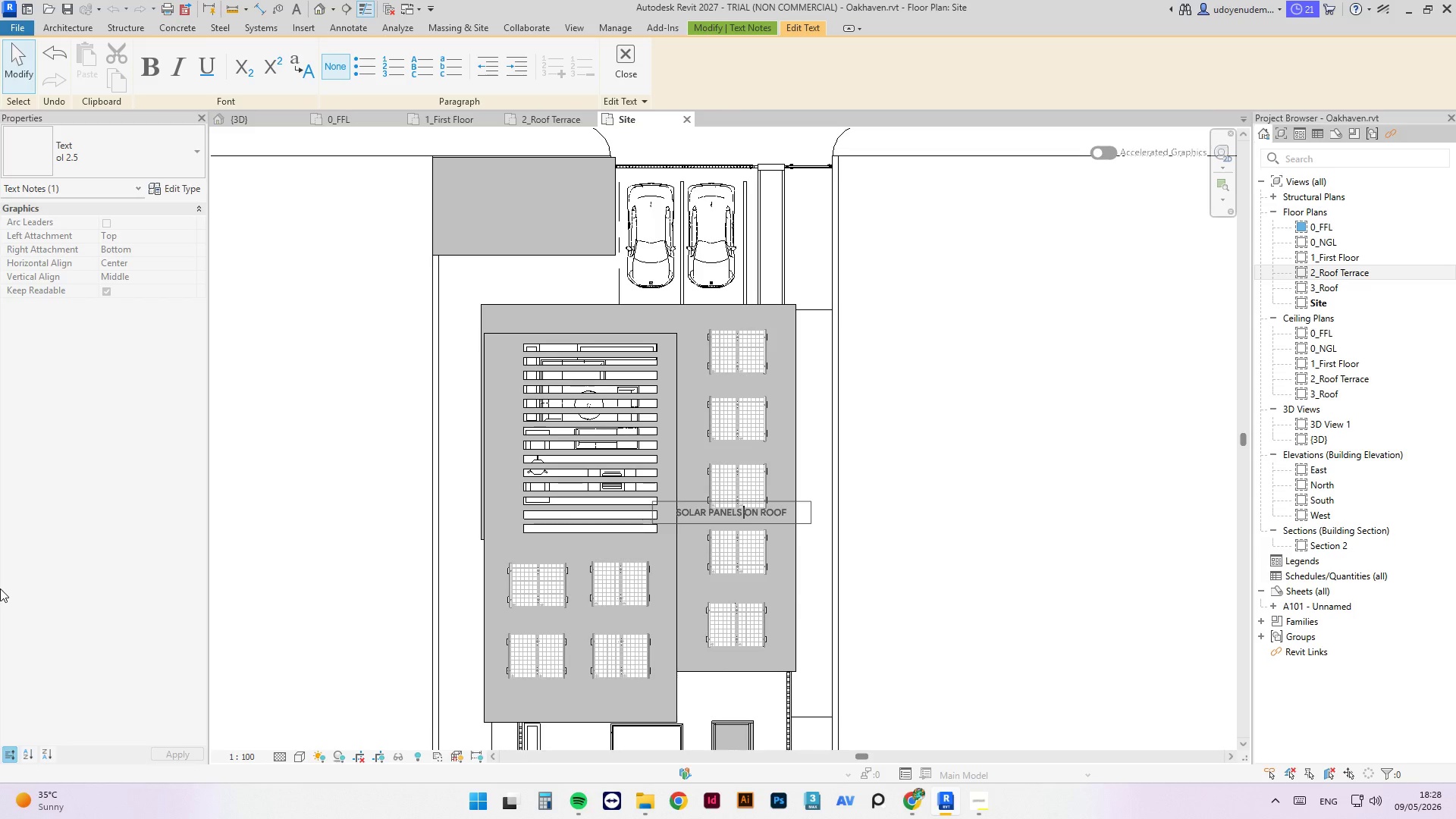 
key(Enter)
 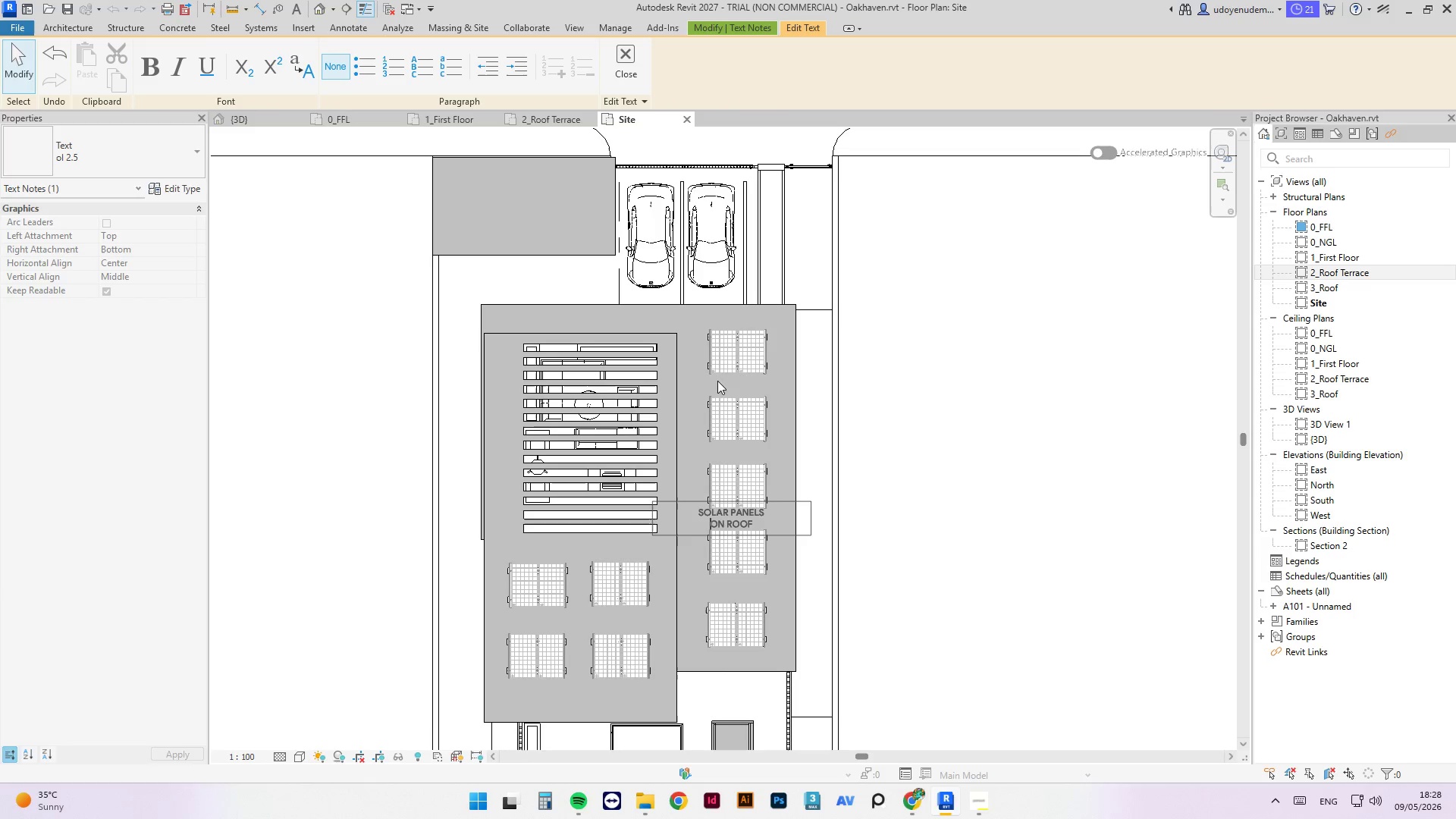 
left_click([808, 512])
 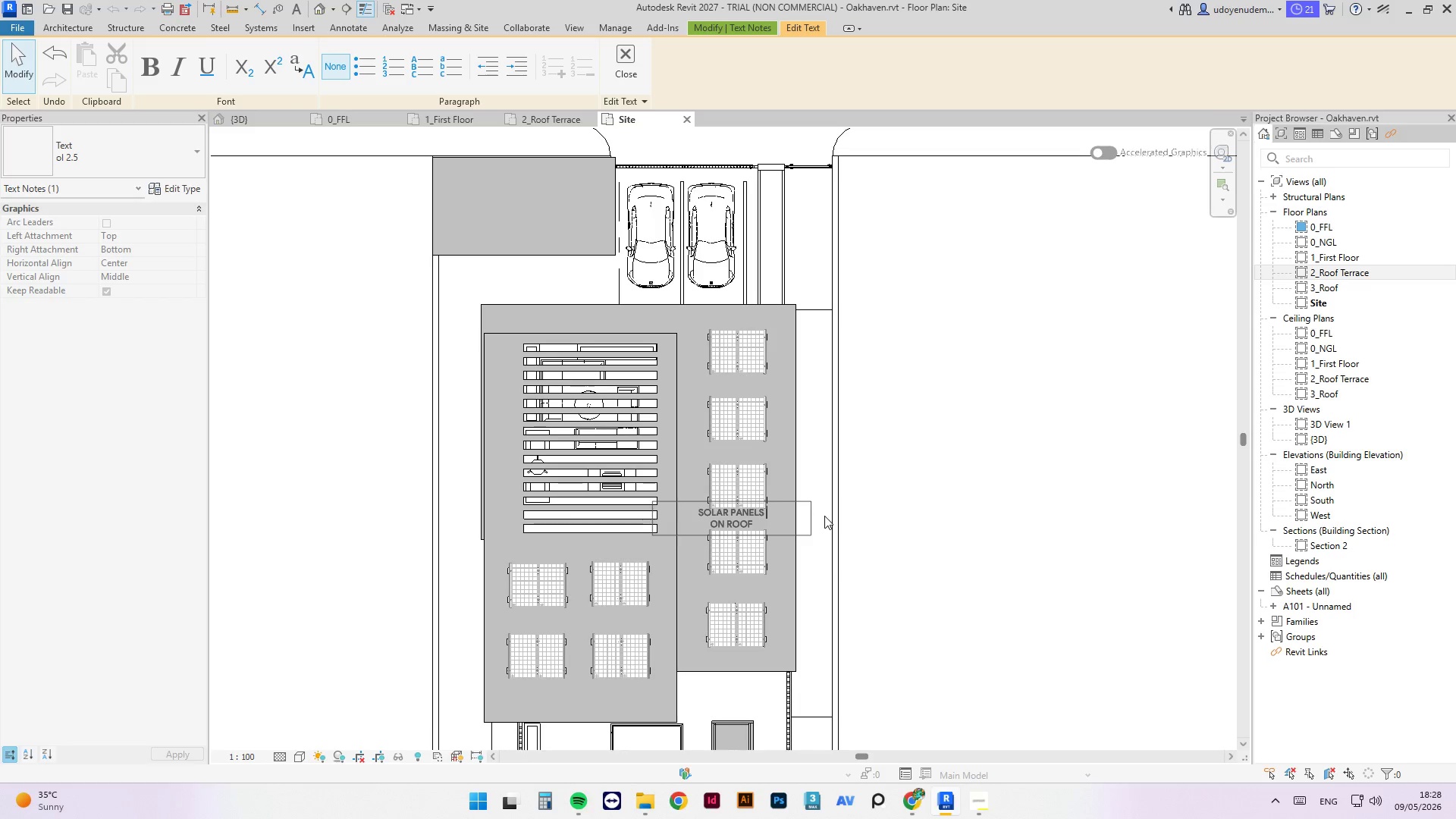 
key(Escape)
 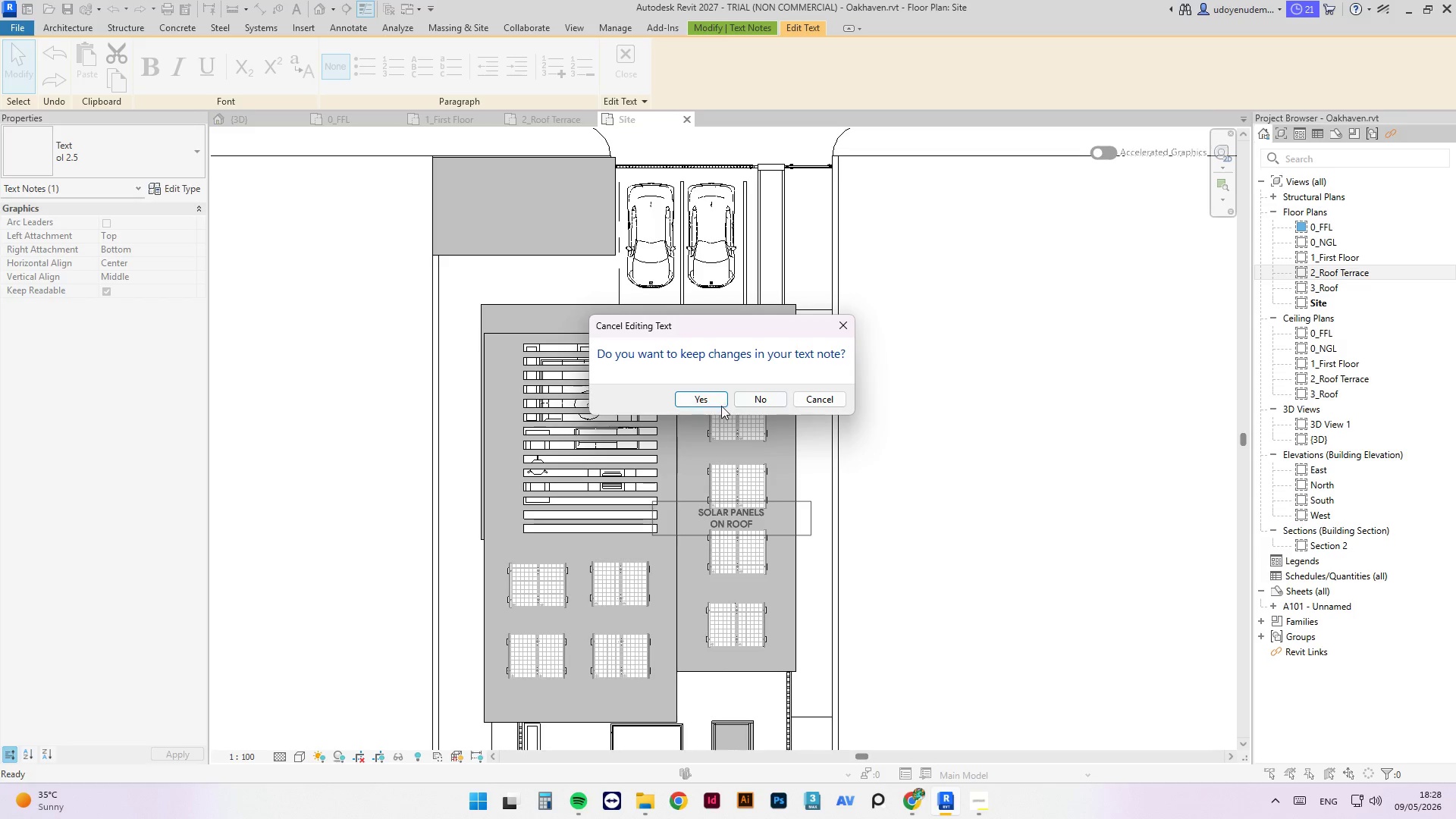 
left_click([719, 405])
 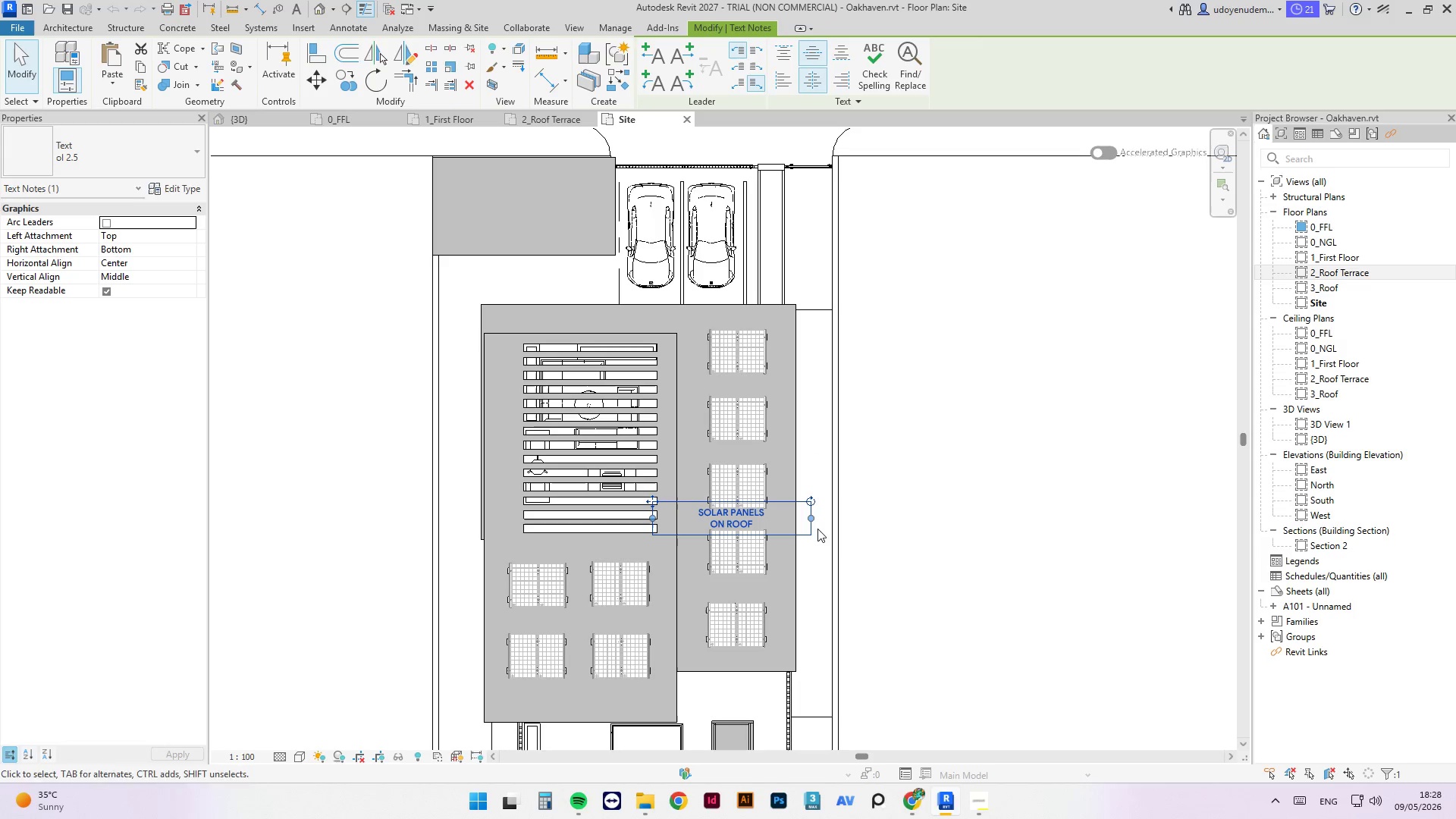 
left_click_drag(start_coordinate=[813, 520], to_coordinate=[780, 518])
 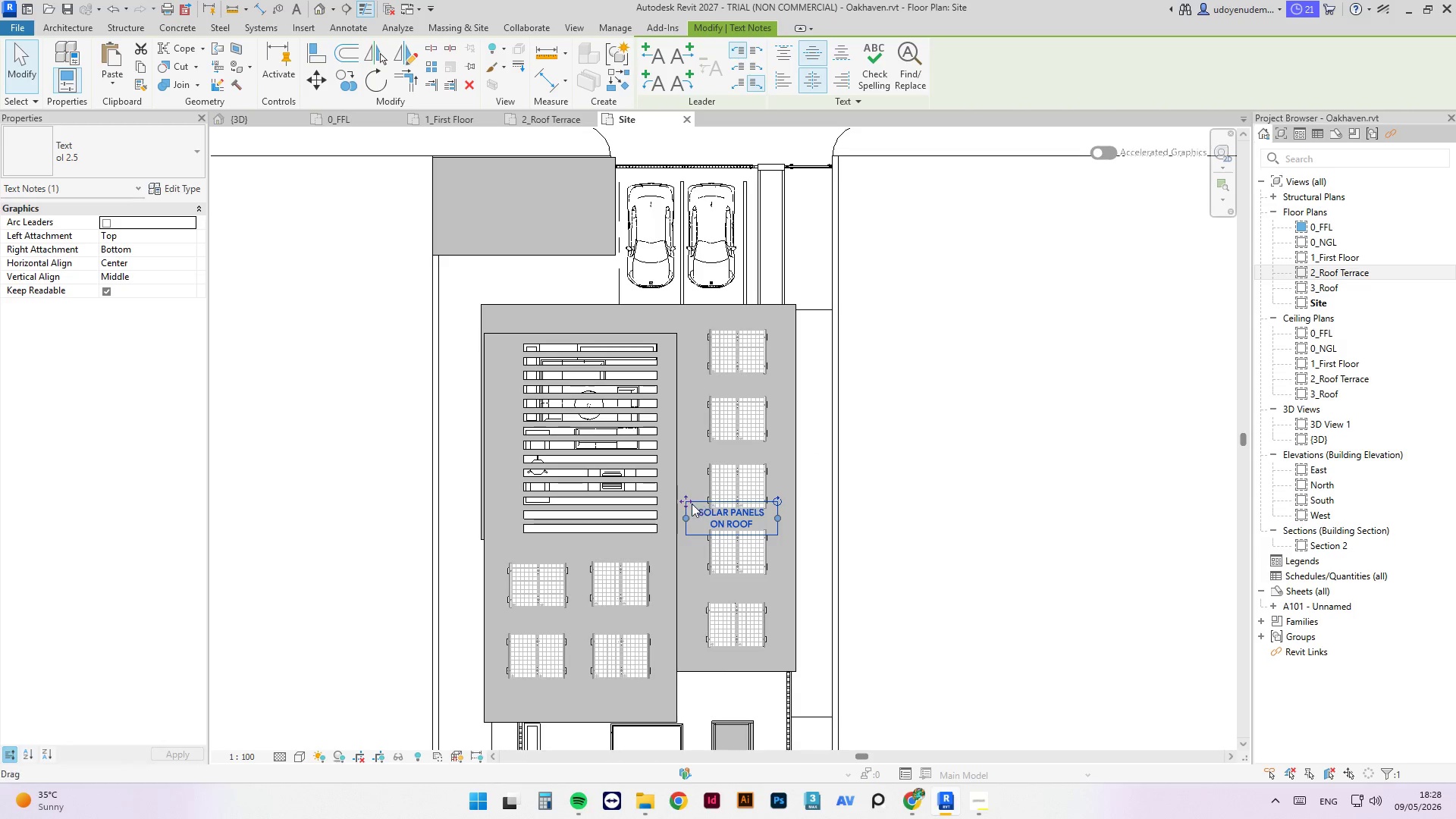 
left_click_drag(start_coordinate=[689, 504], to_coordinate=[698, 472])
 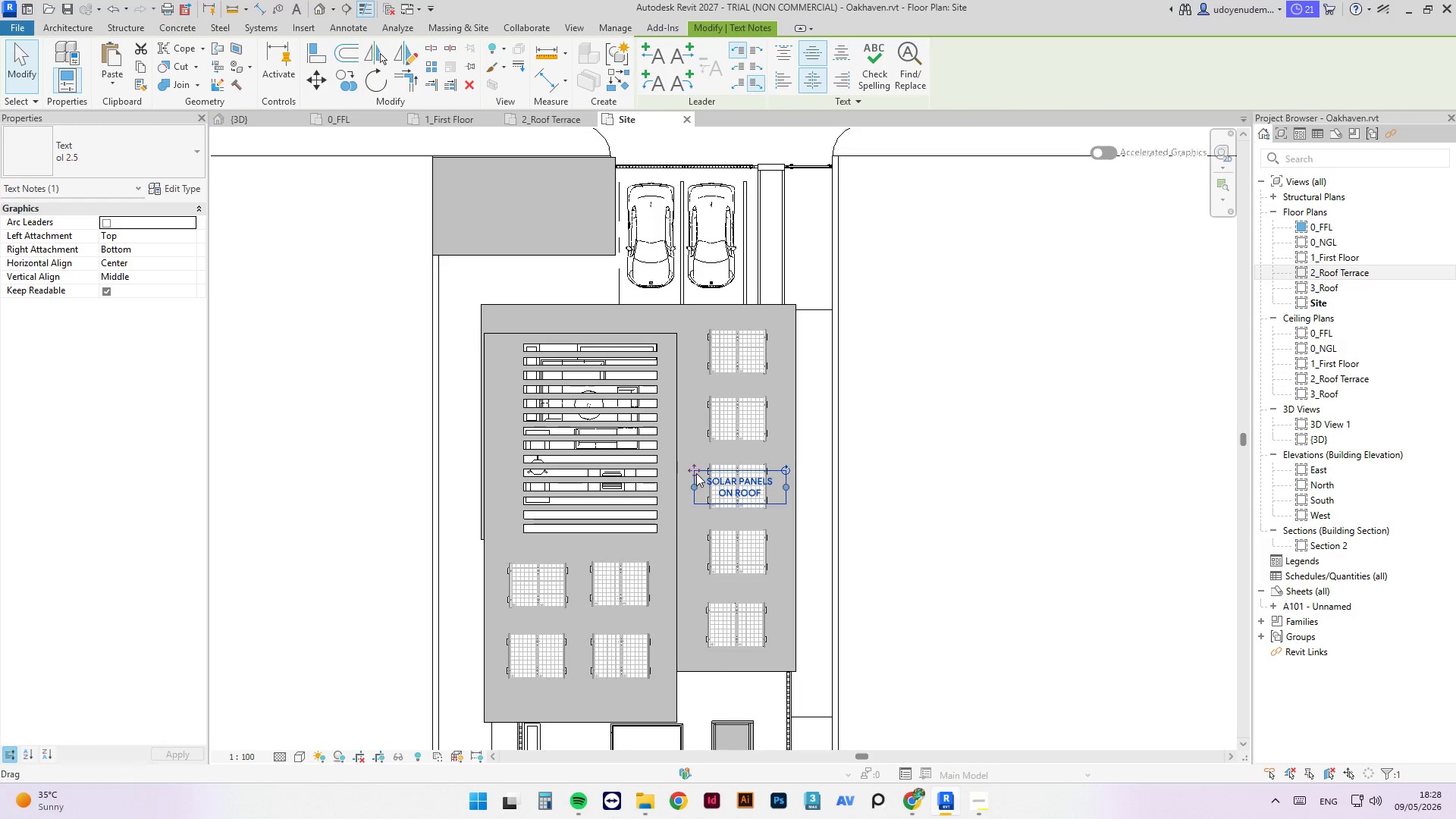 
hold_key(key=ControlLeft, duration=5.61)
left_click_drag(start_coordinate=[696, 472], to_coordinate=[533, 610])
 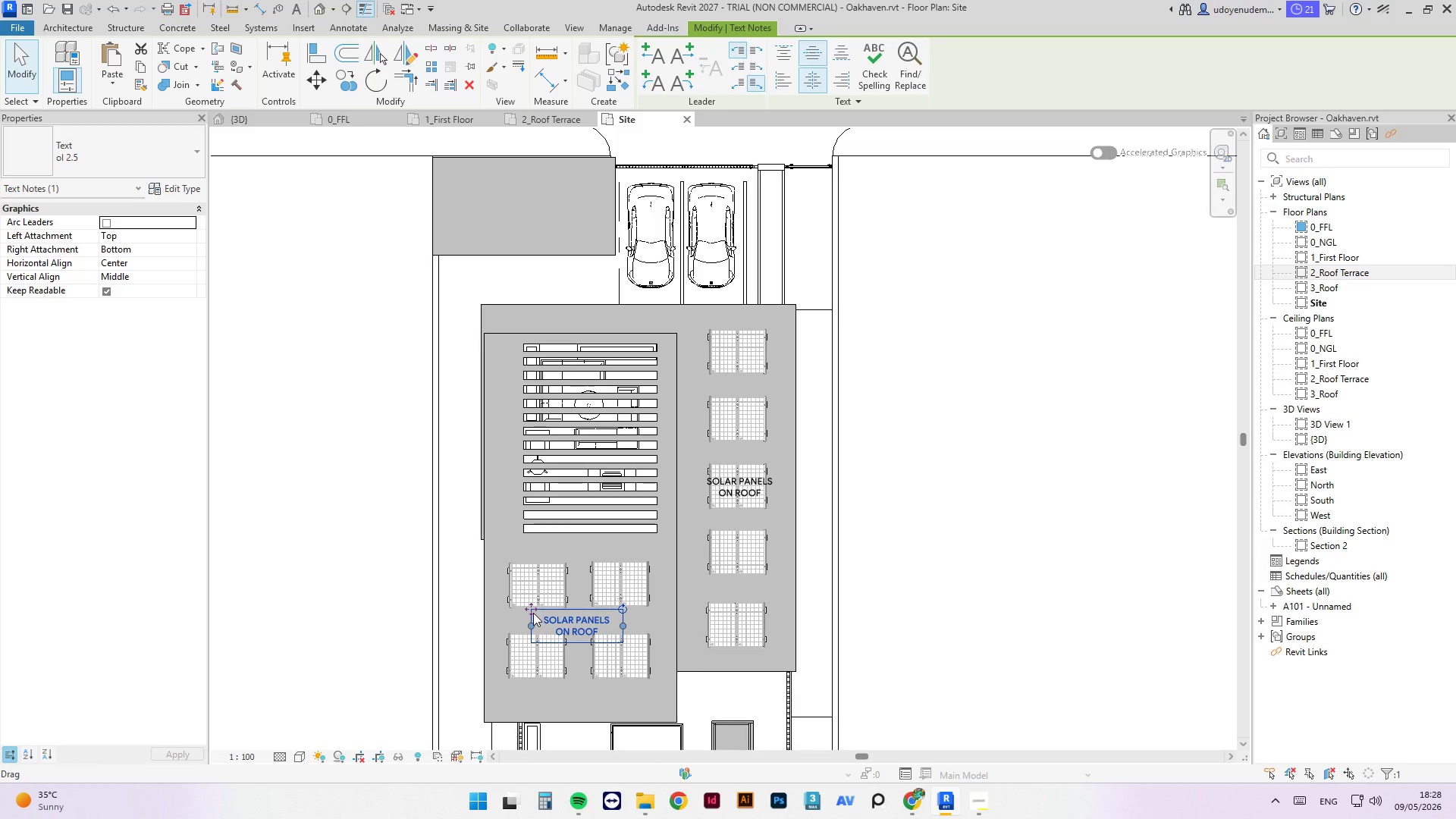 
left_click_drag(start_coordinate=[533, 613], to_coordinate=[535, 607])
 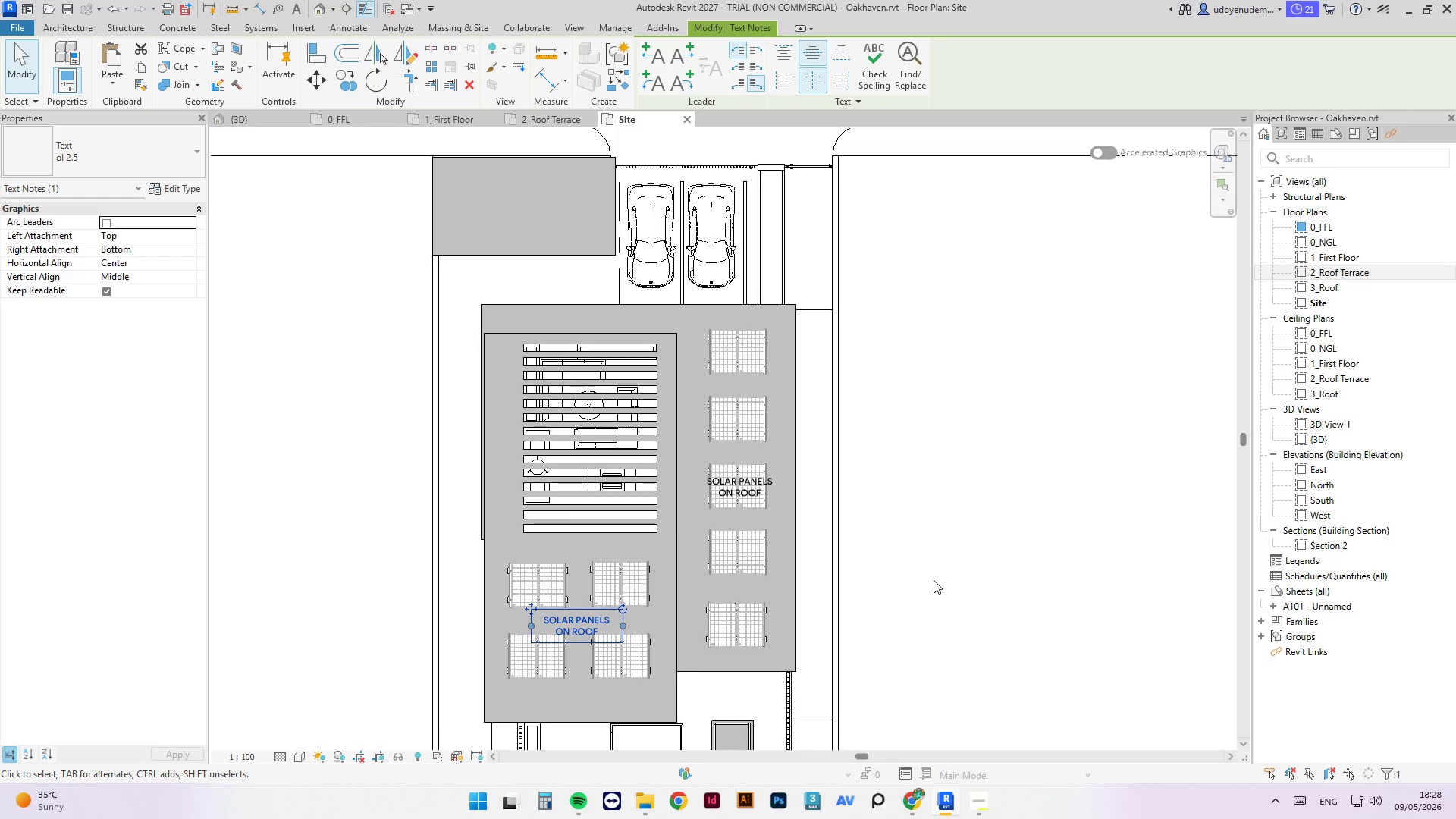 
key(ArrowUp)
 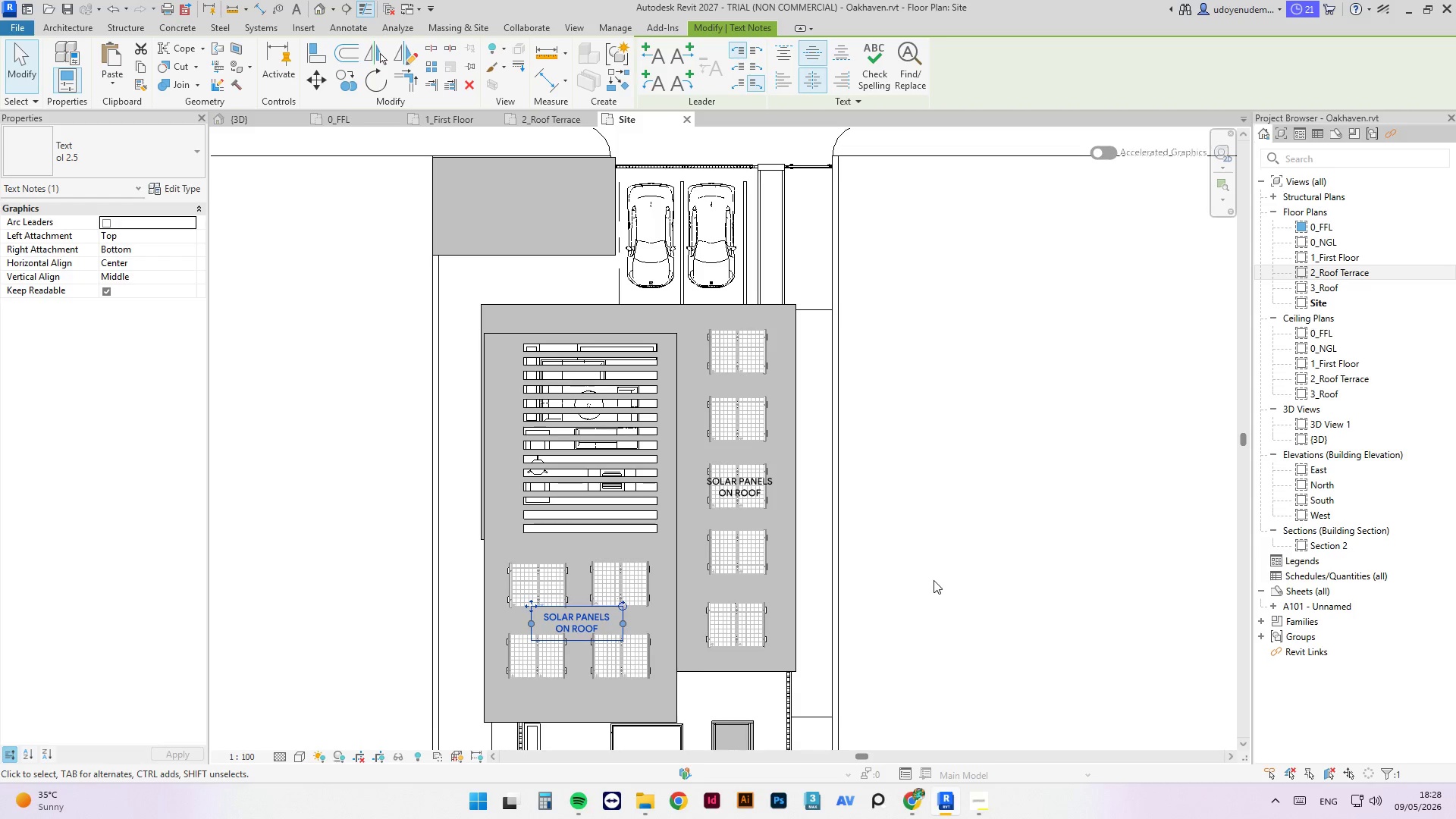 
key(ArrowUp)
 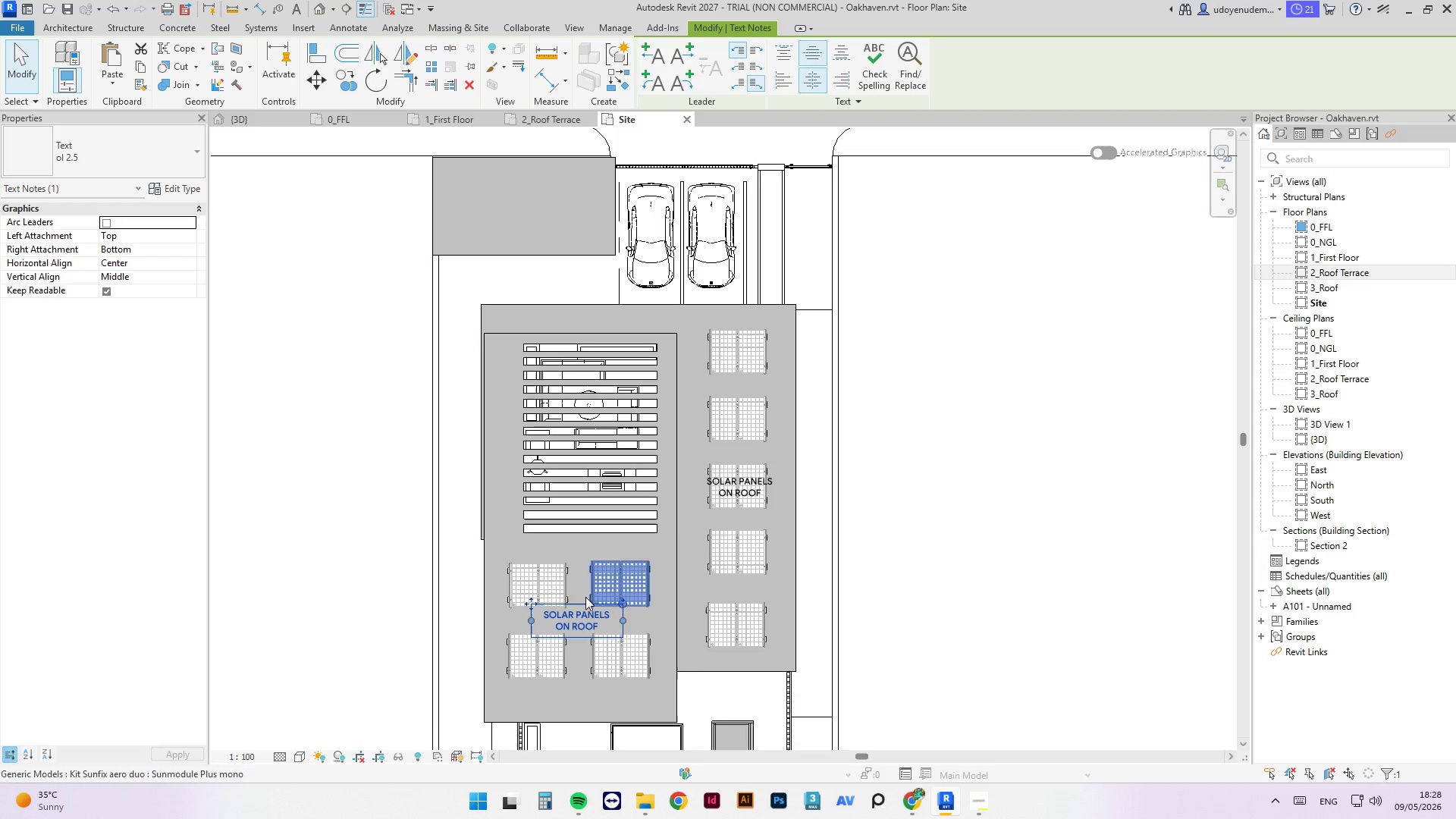 
left_click([560, 575])
 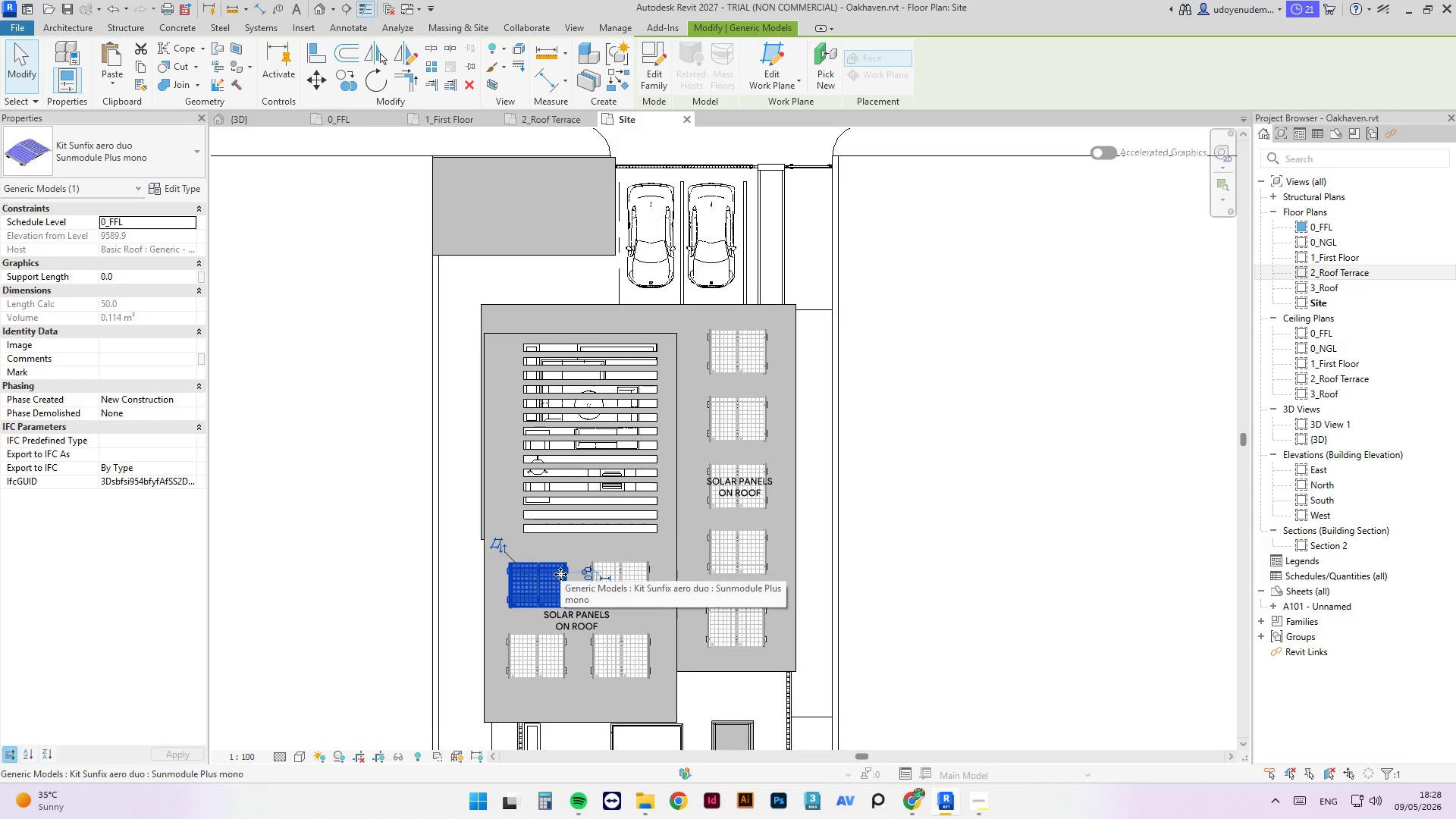 
key(ArrowUp)
 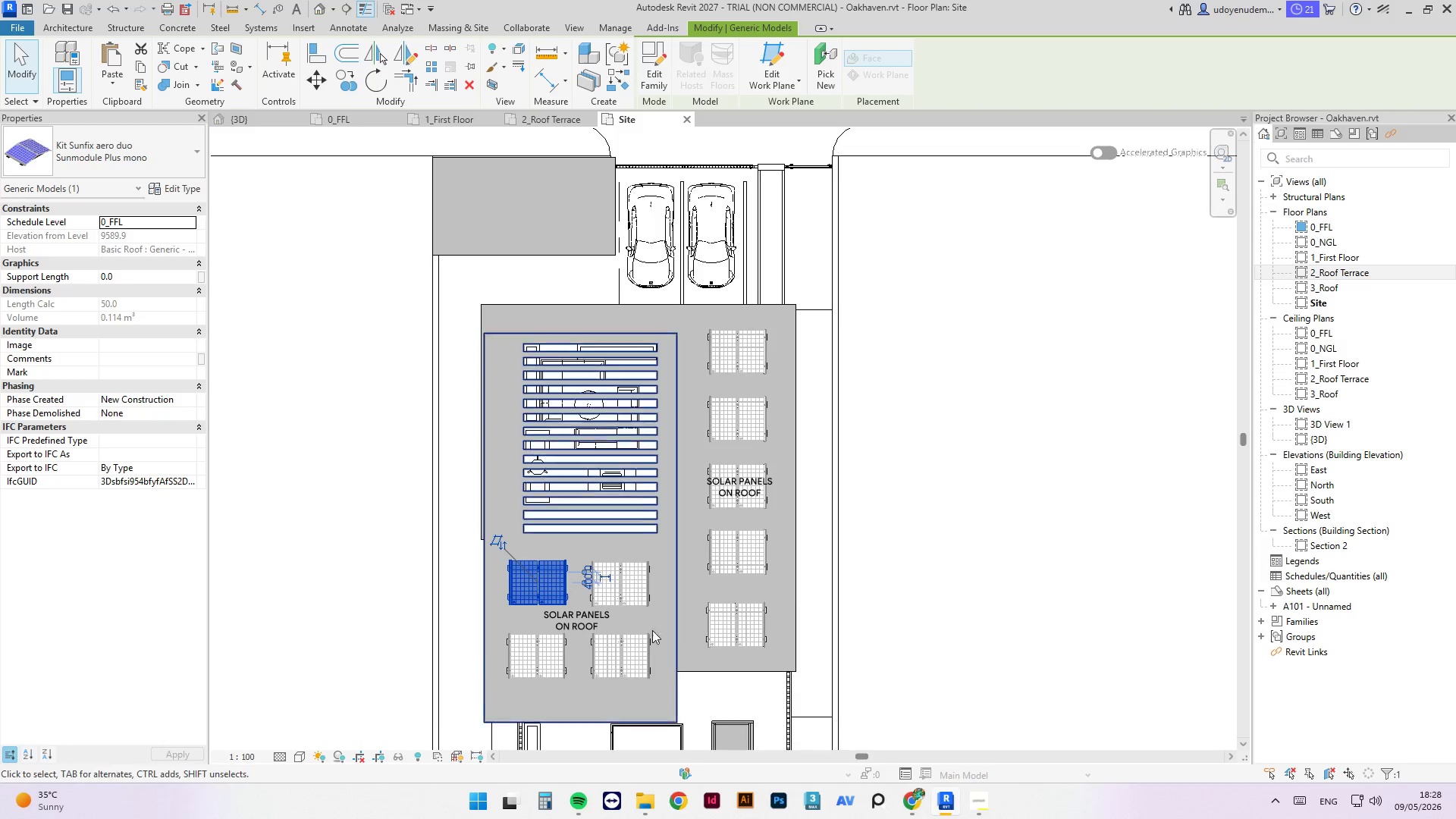 
left_click([626, 582])
 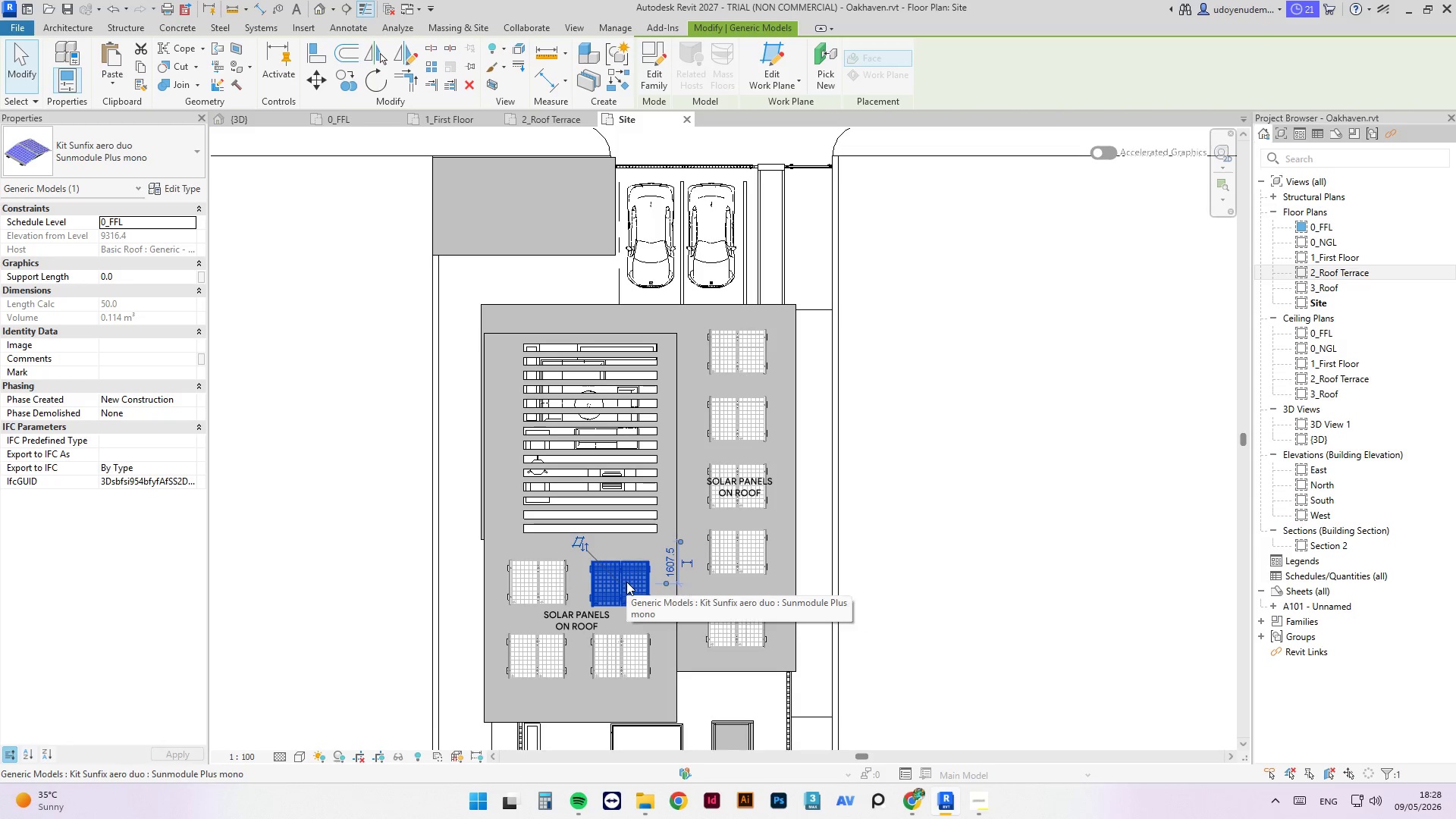 
key(ArrowUp)
 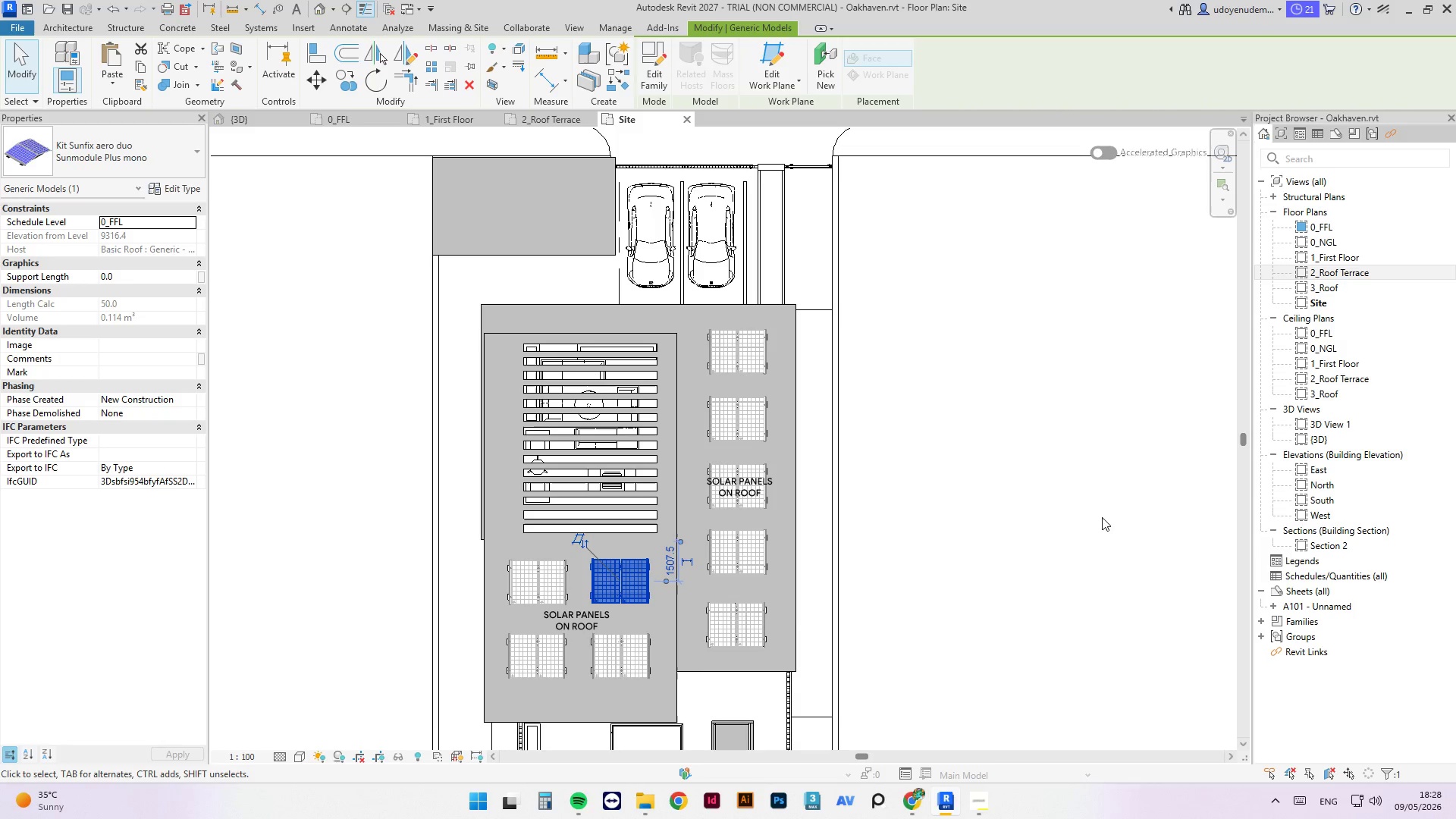 
left_click([1090, 419])
 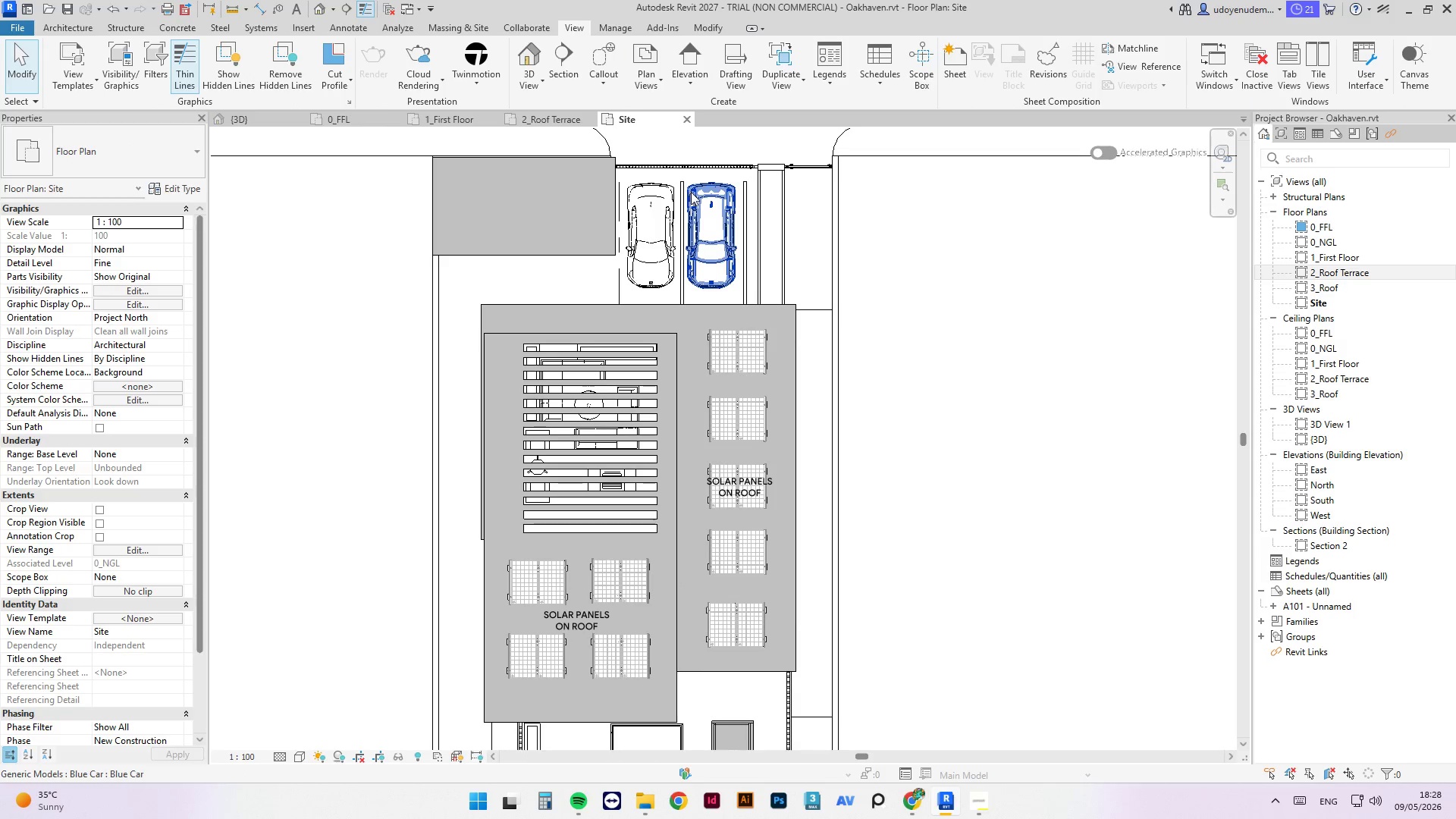 
left_click([692, 193])
 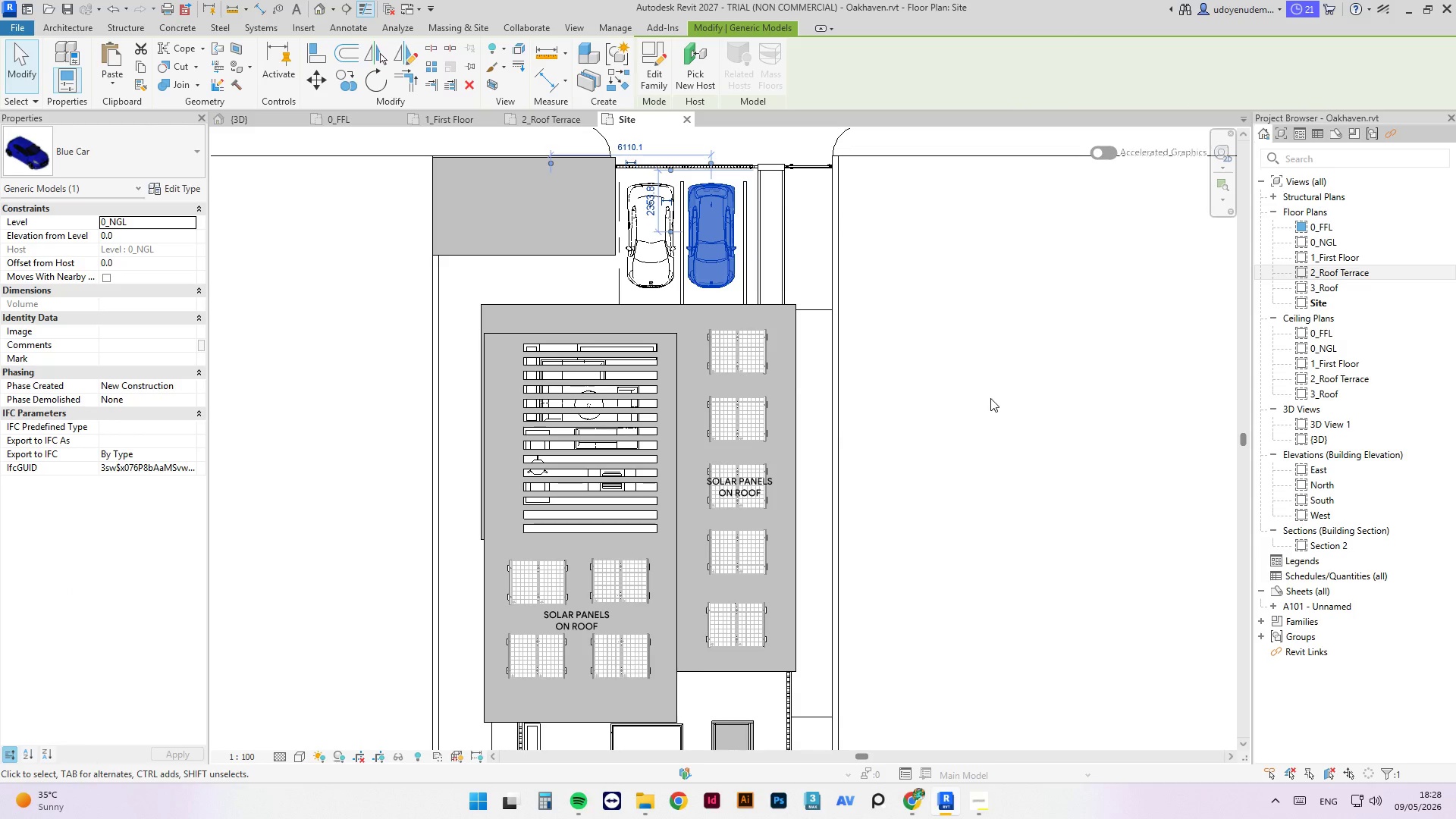 
left_click([990, 284])
 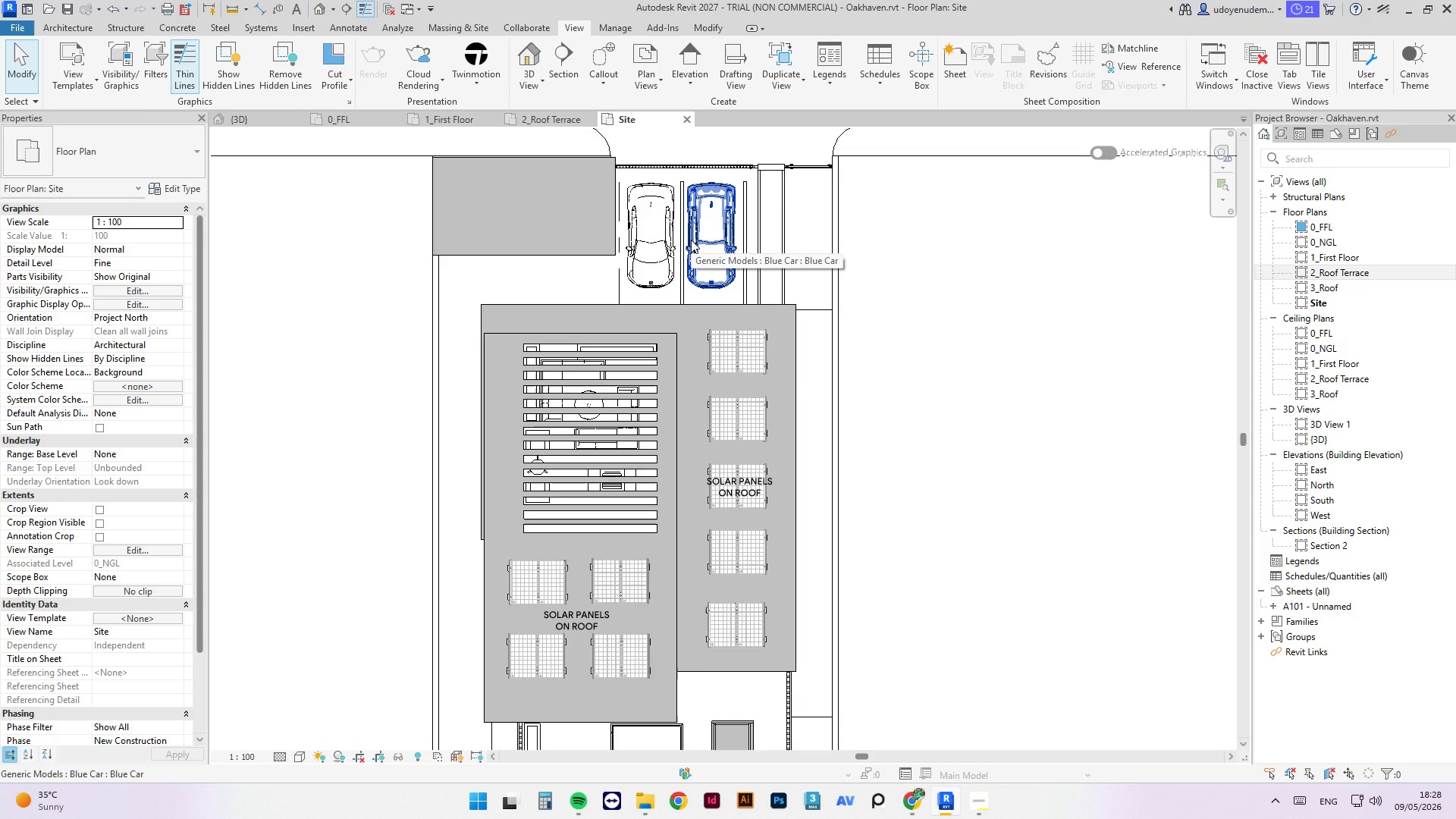 
type(VV)
 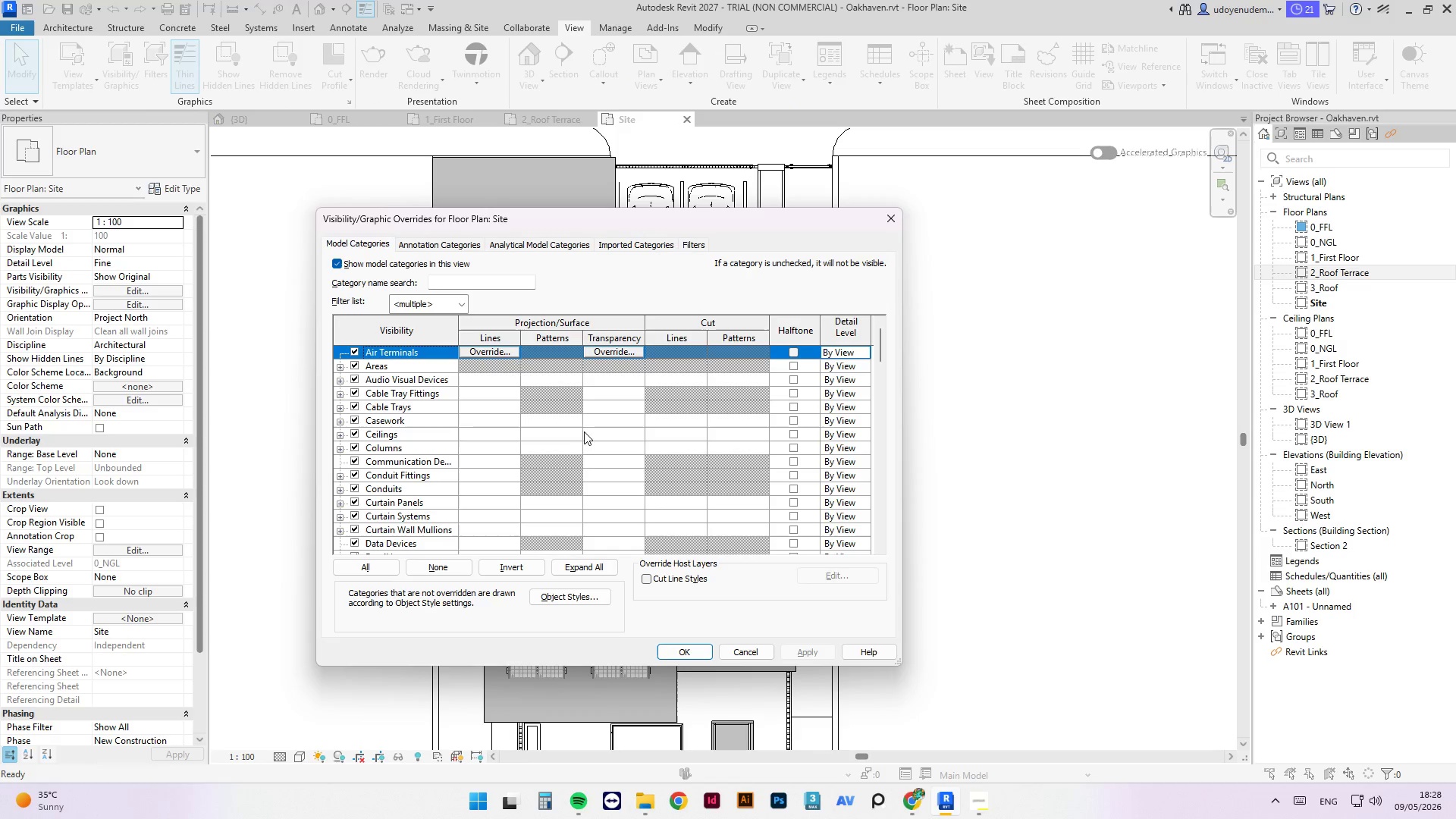 
scroll: coordinate [610, 503], scroll_direction: down, amount: 26.0
 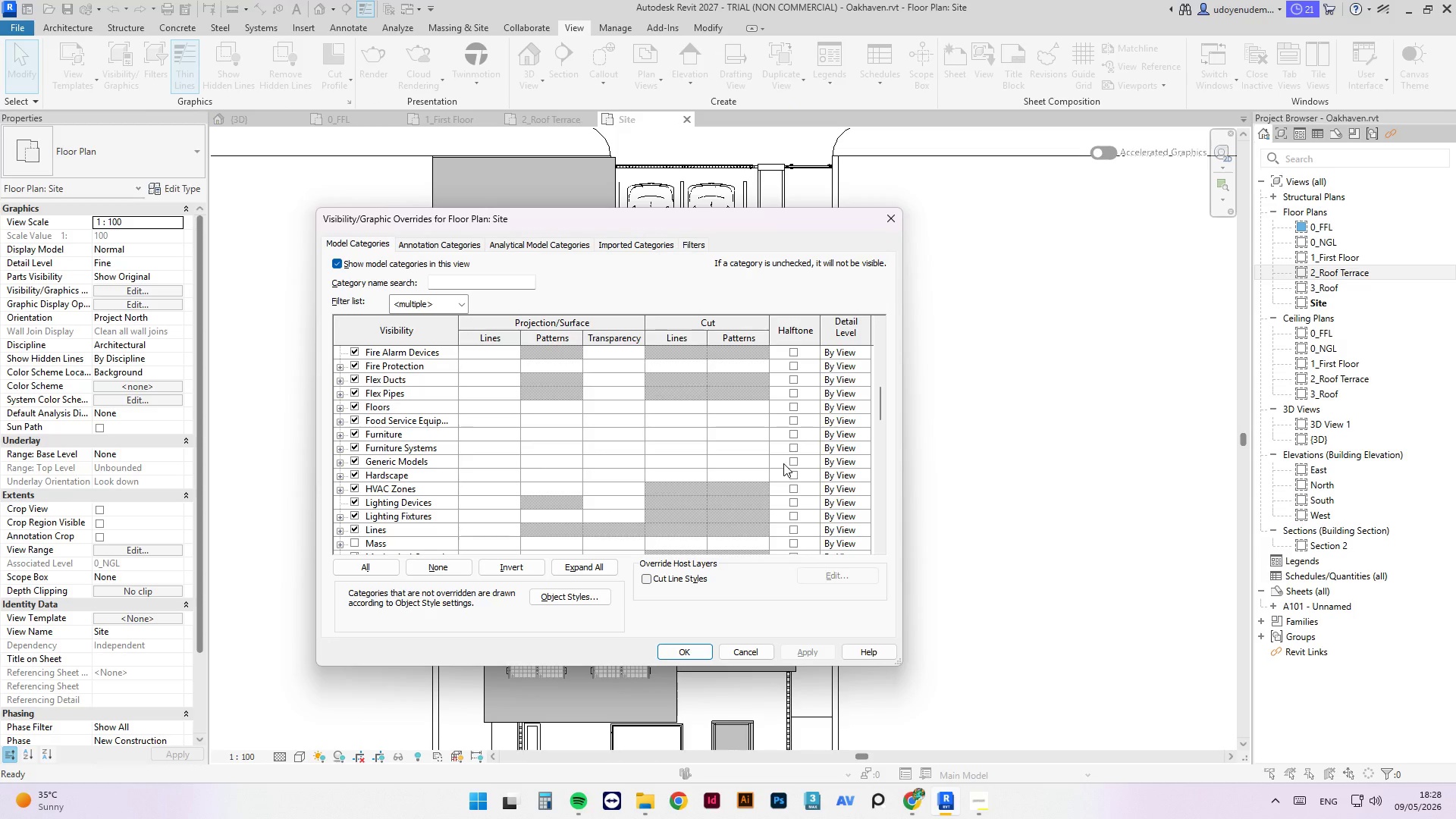 
double_click([792, 463])
 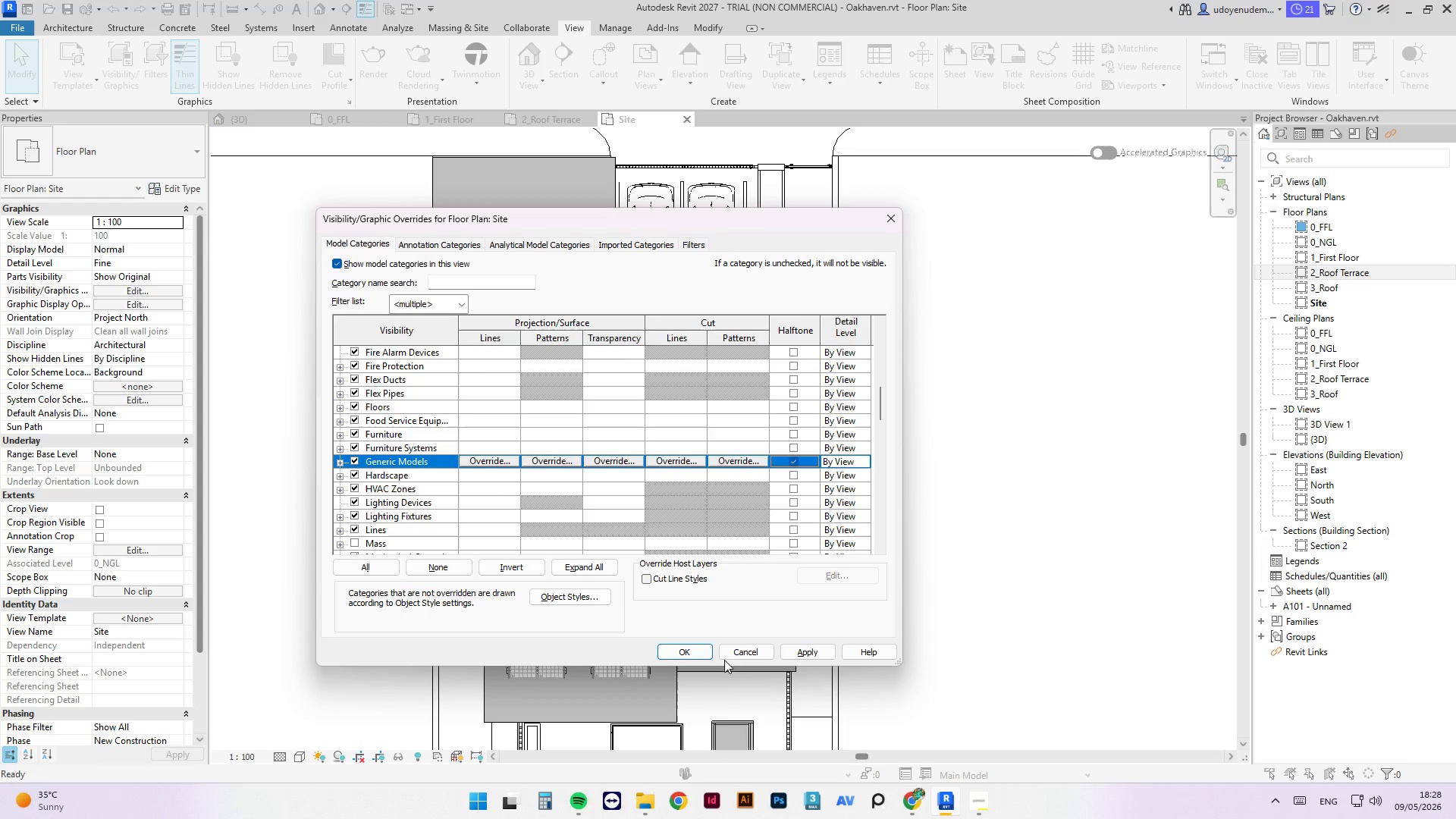 
left_click([704, 653])
 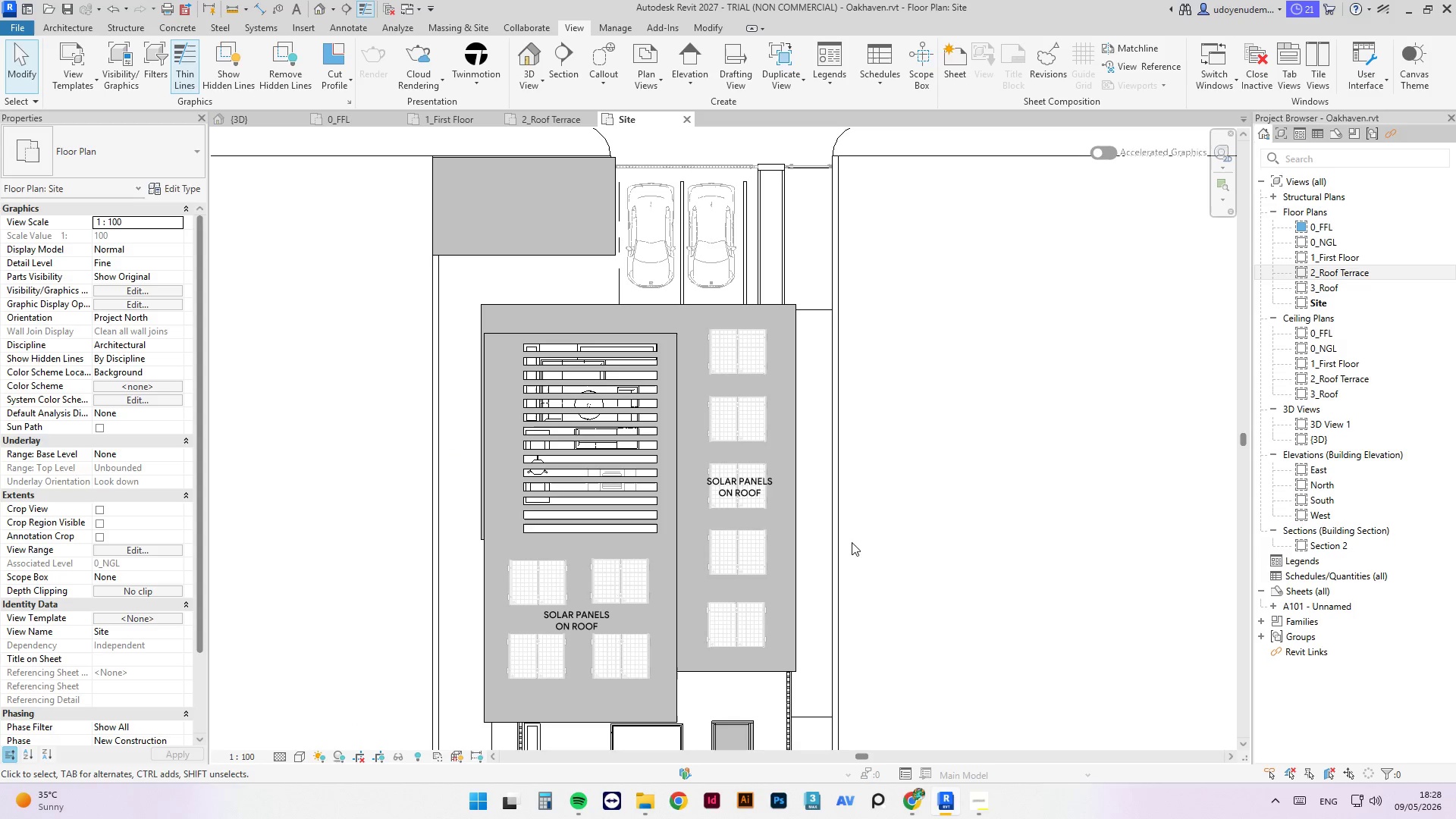 
left_click([988, 448])
 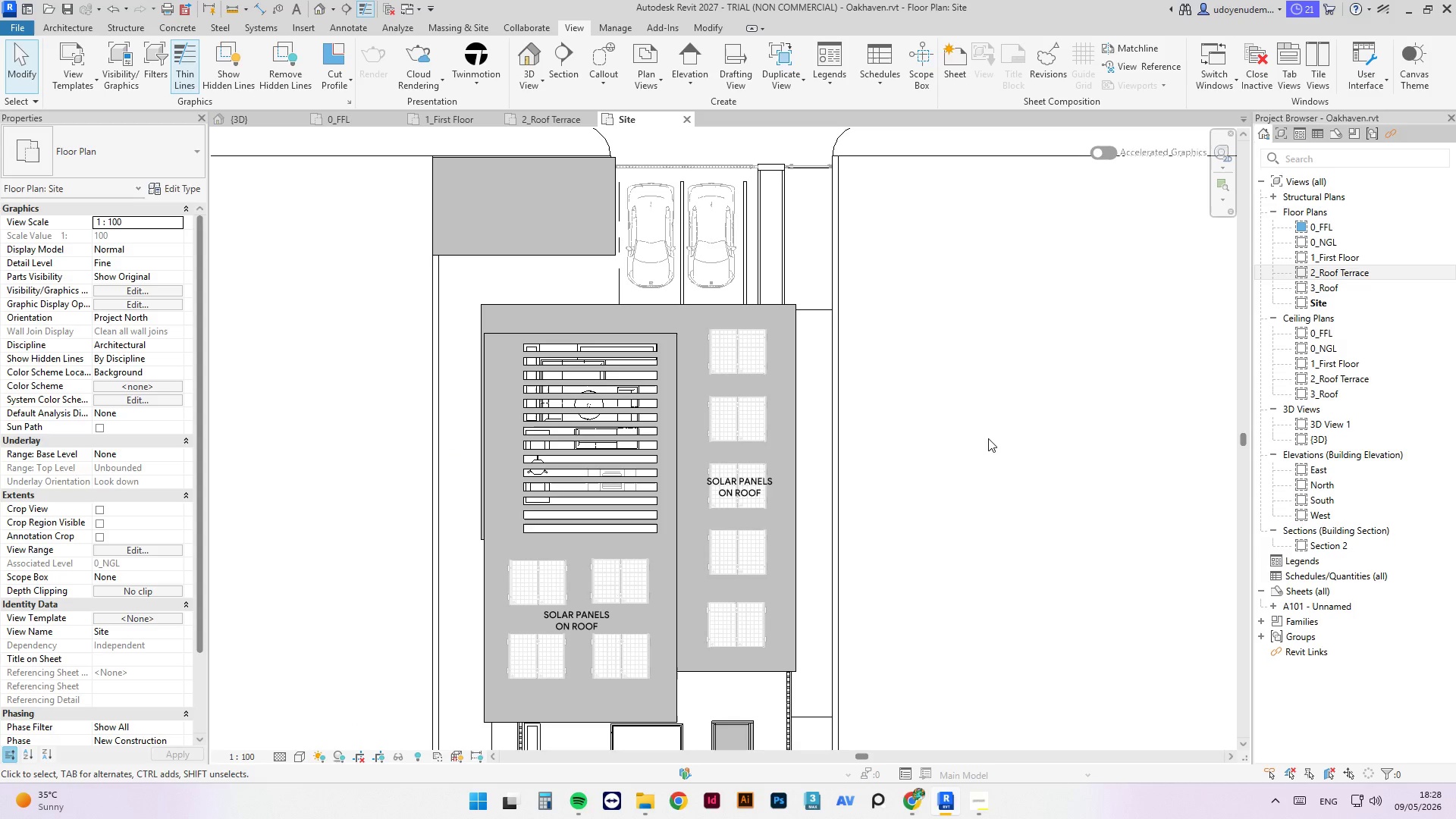 
scroll: coordinate [987, 434], scroll_direction: down, amount: 4.0
 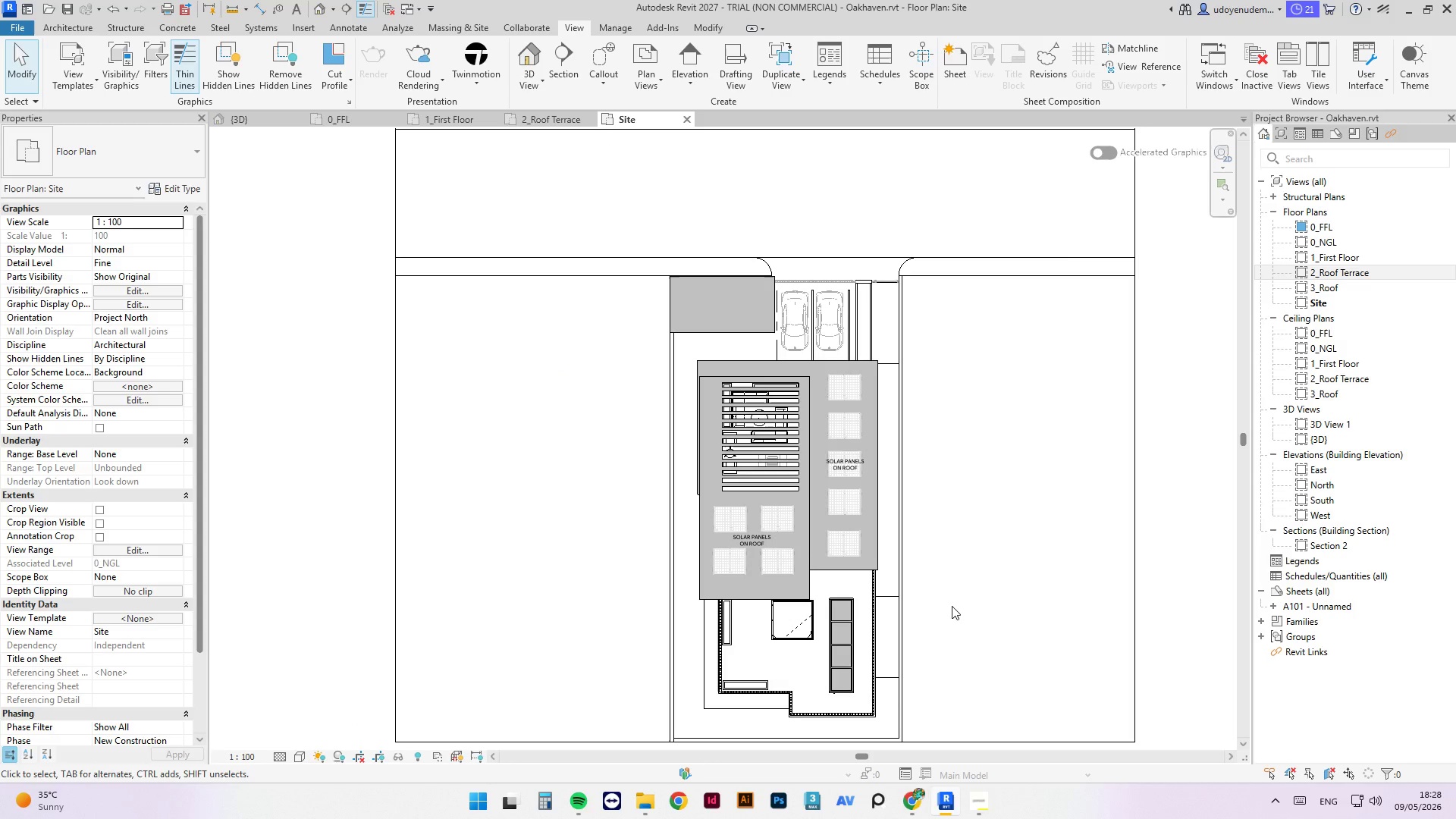 
left_click([958, 584])
 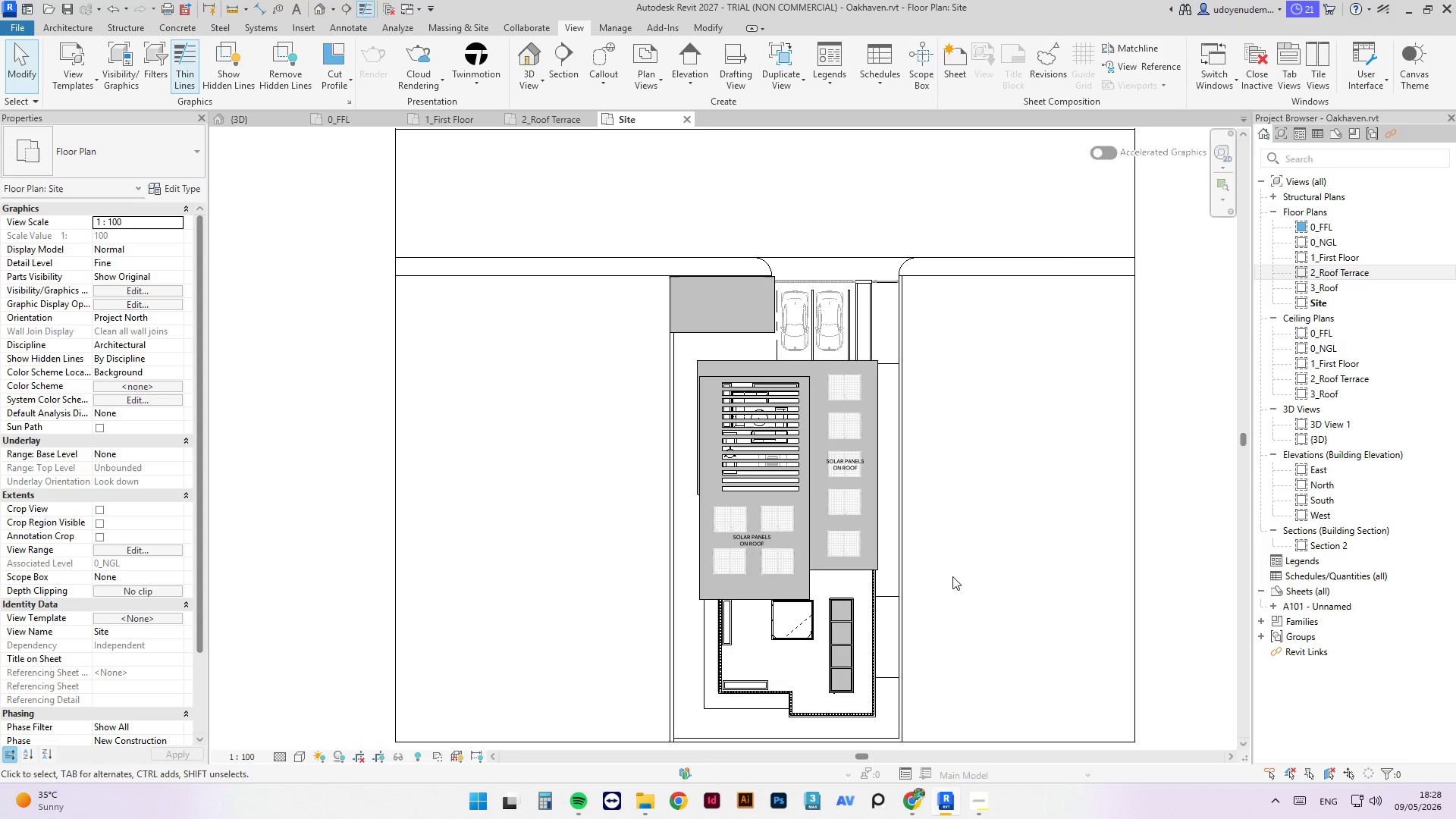 
wait(7.27)
 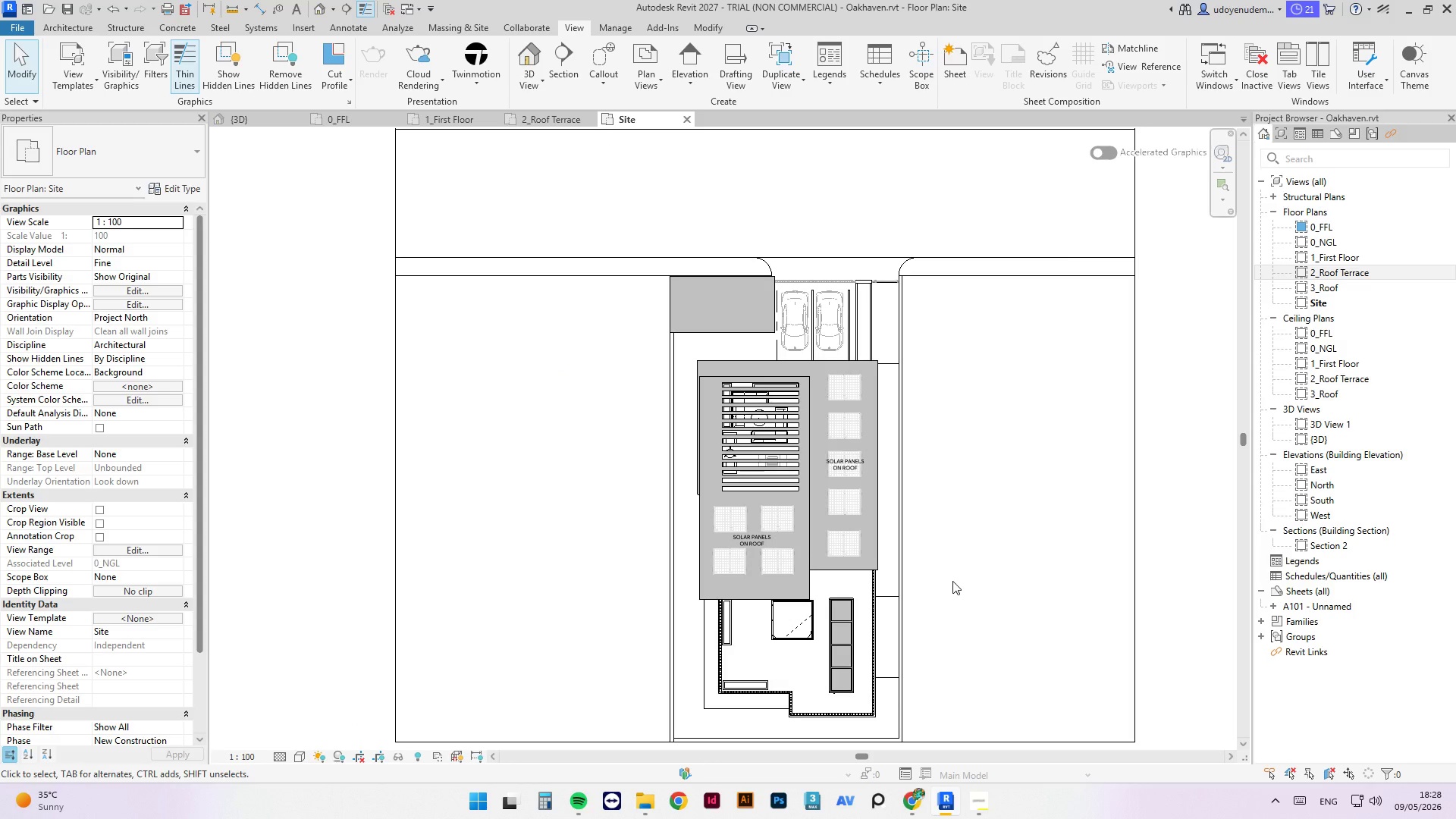 
scroll: coordinate [720, 369], scroll_direction: up, amount: 7.0
 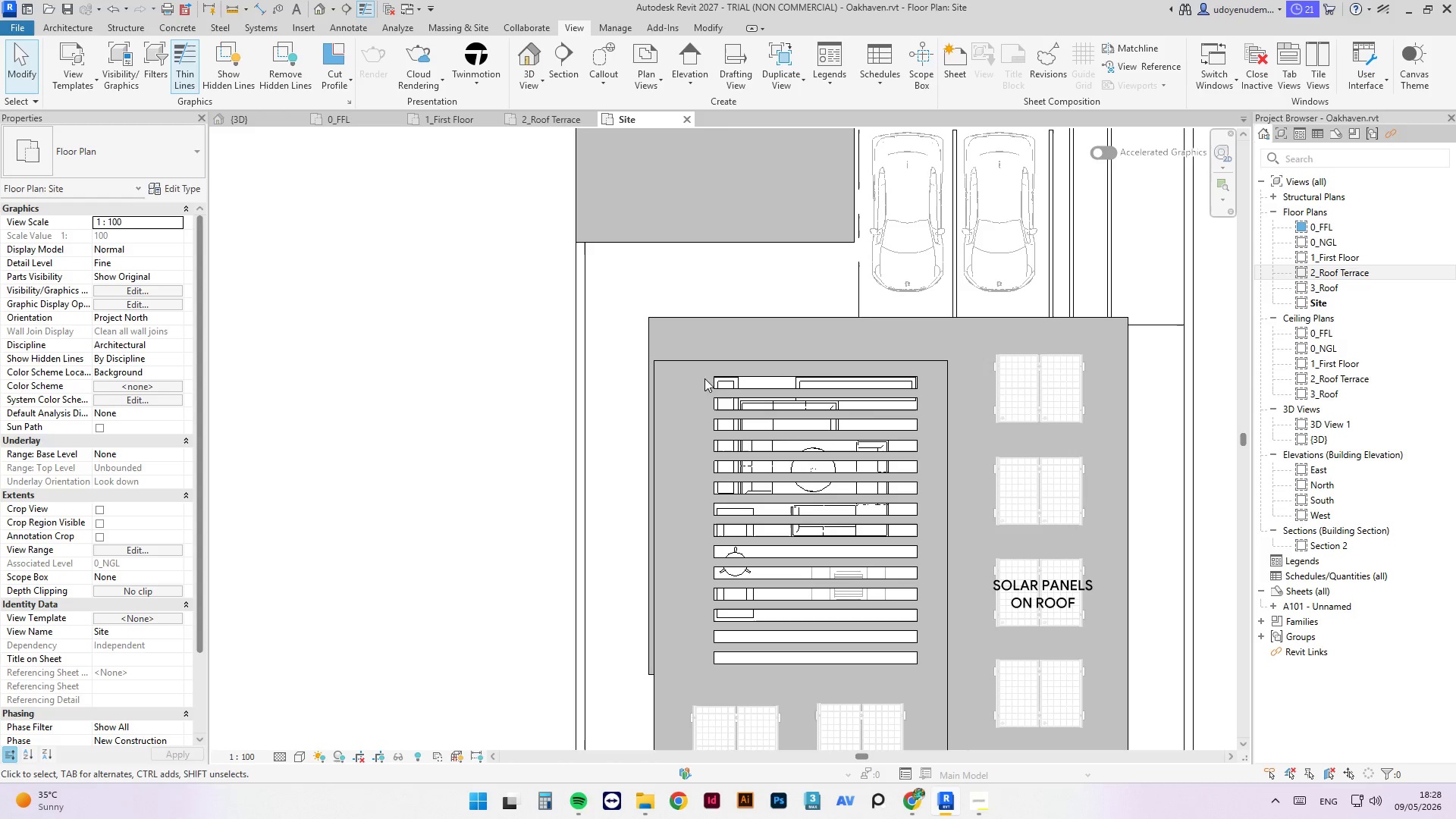 
scroll: coordinate [712, 350], scroll_direction: down, amount: 7.0
 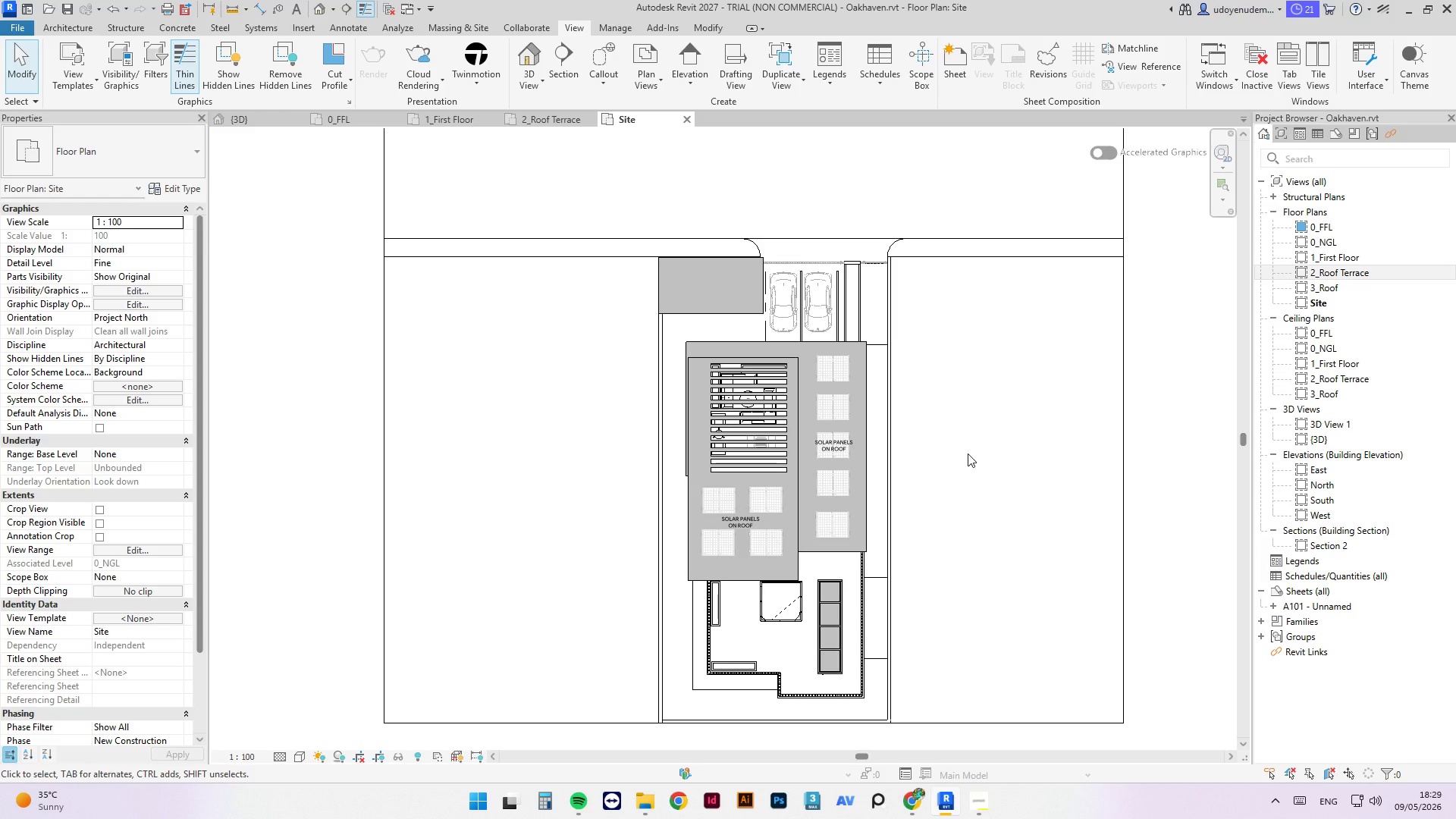 
wait(15.96)
 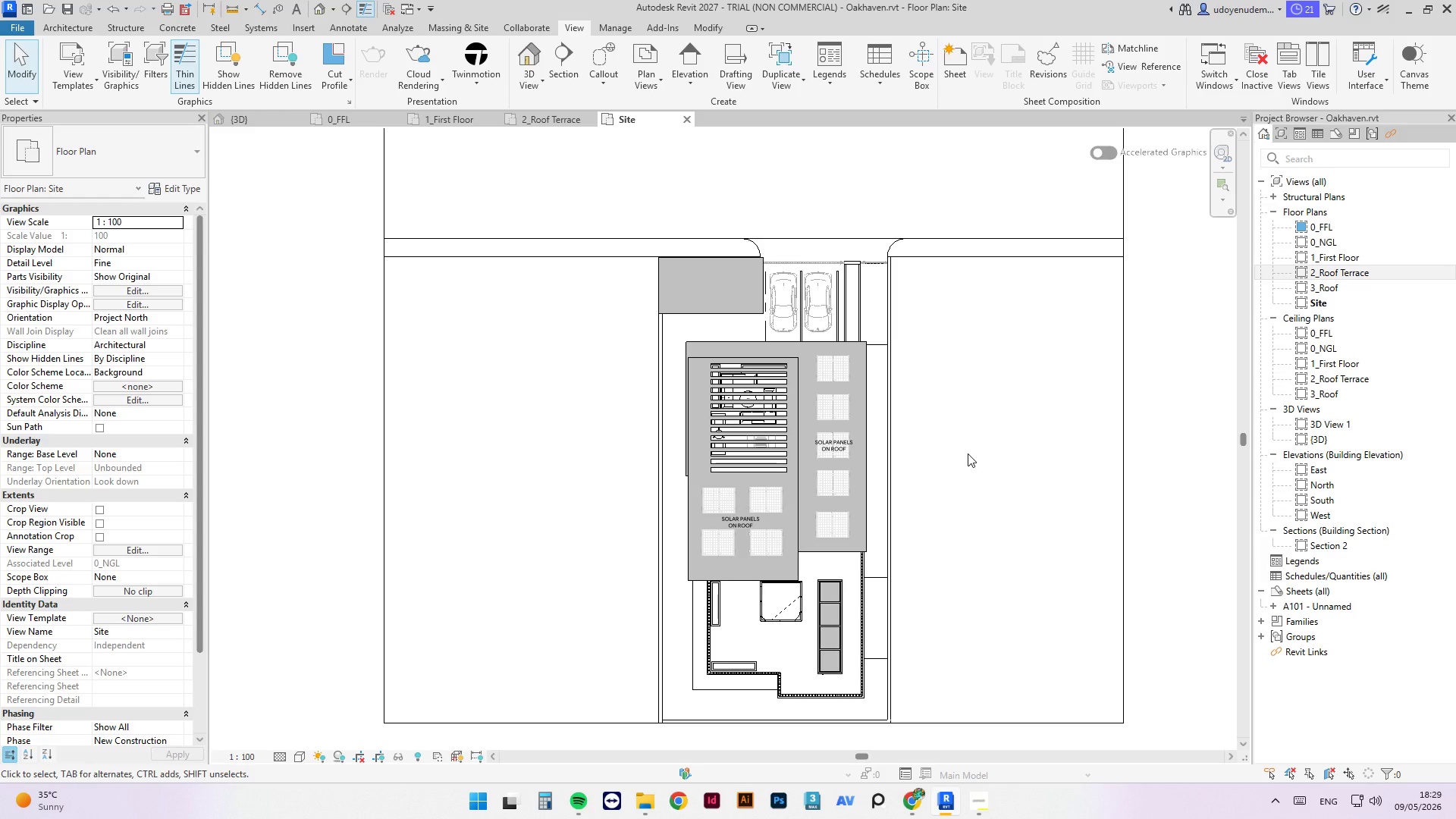 
scroll: coordinate [799, 615], scroll_direction: up, amount: 7.0
 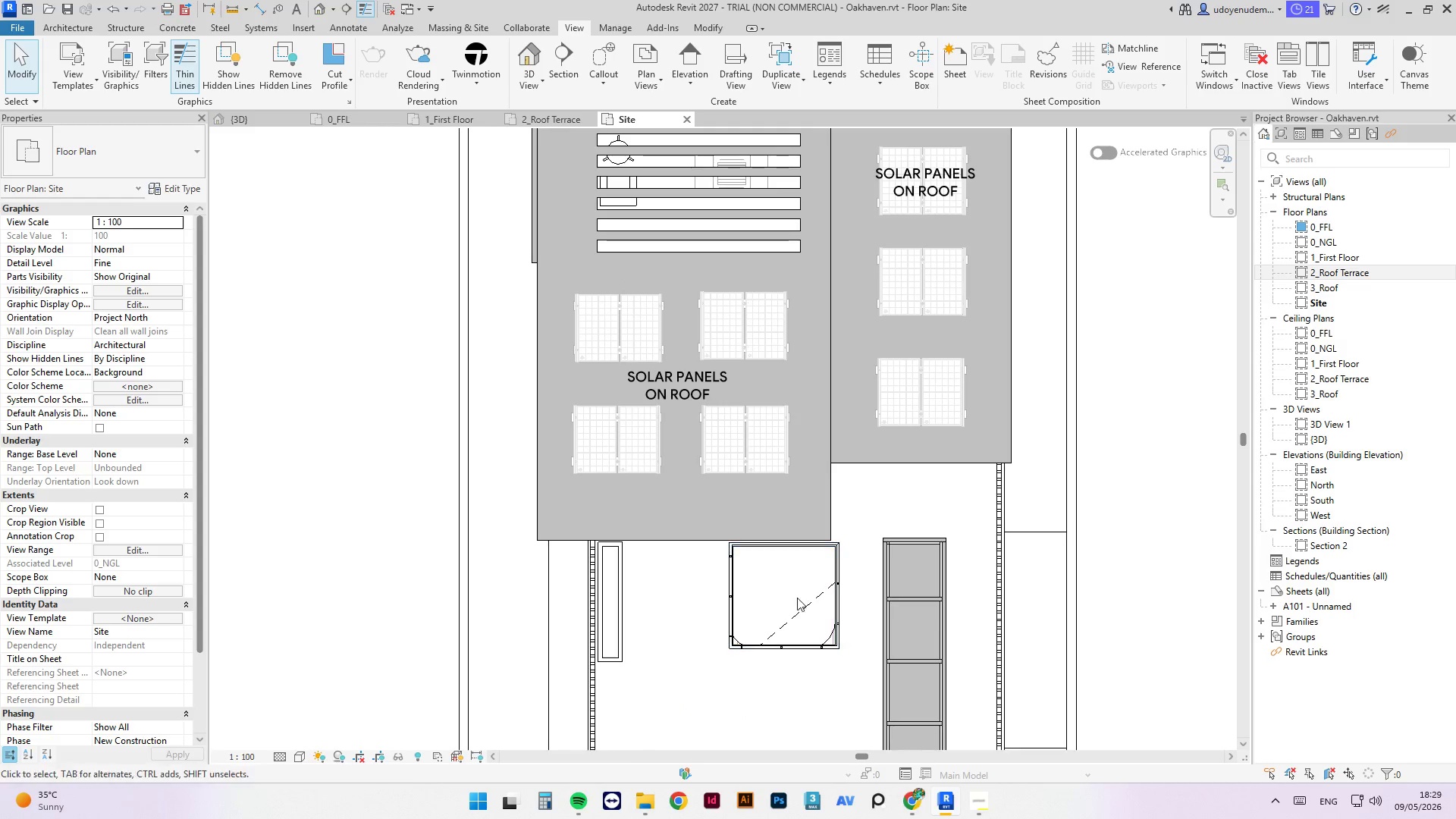 
left_click([791, 615])
 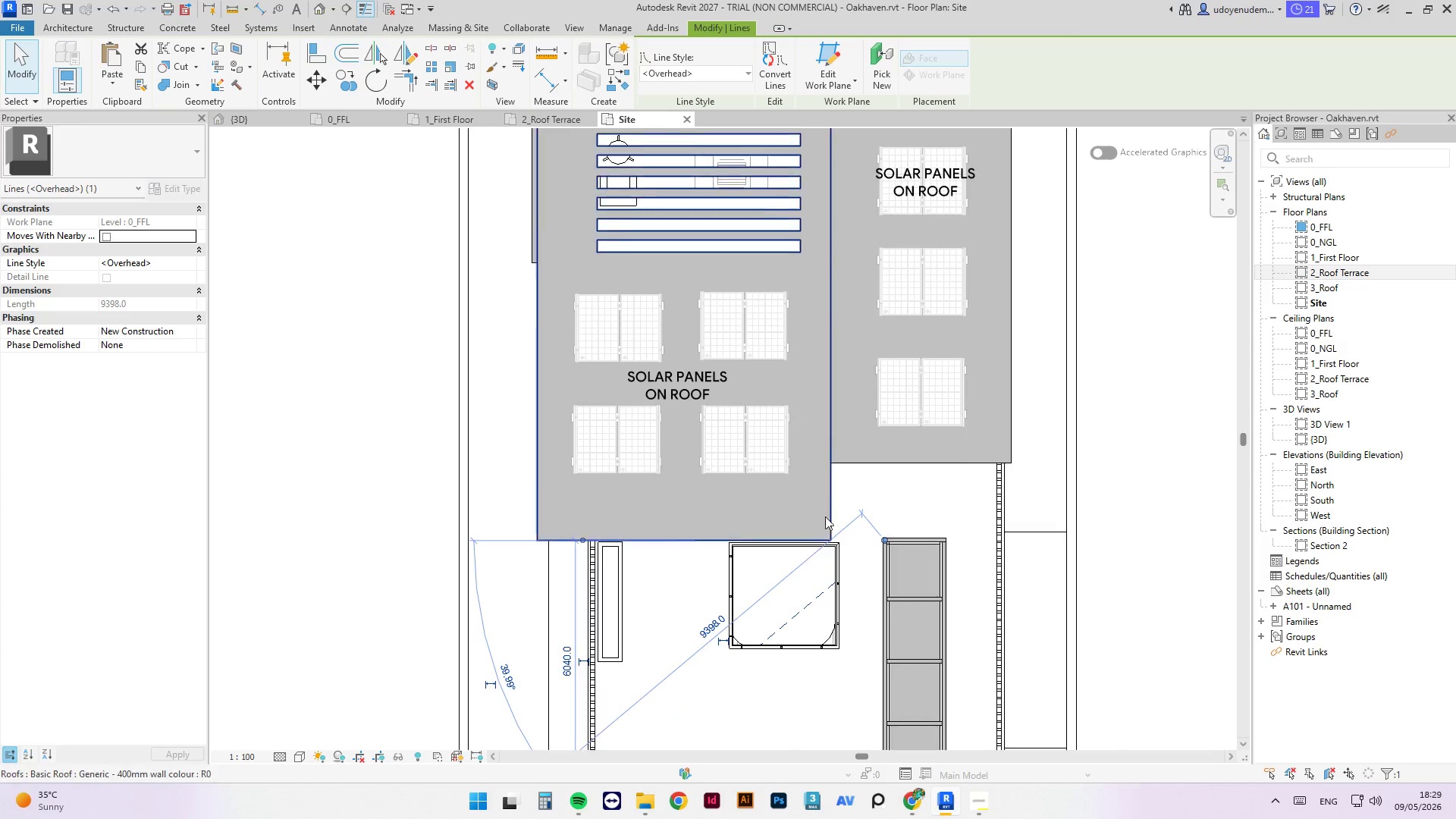 
scroll: coordinate [828, 506], scroll_direction: down, amount: 3.0
 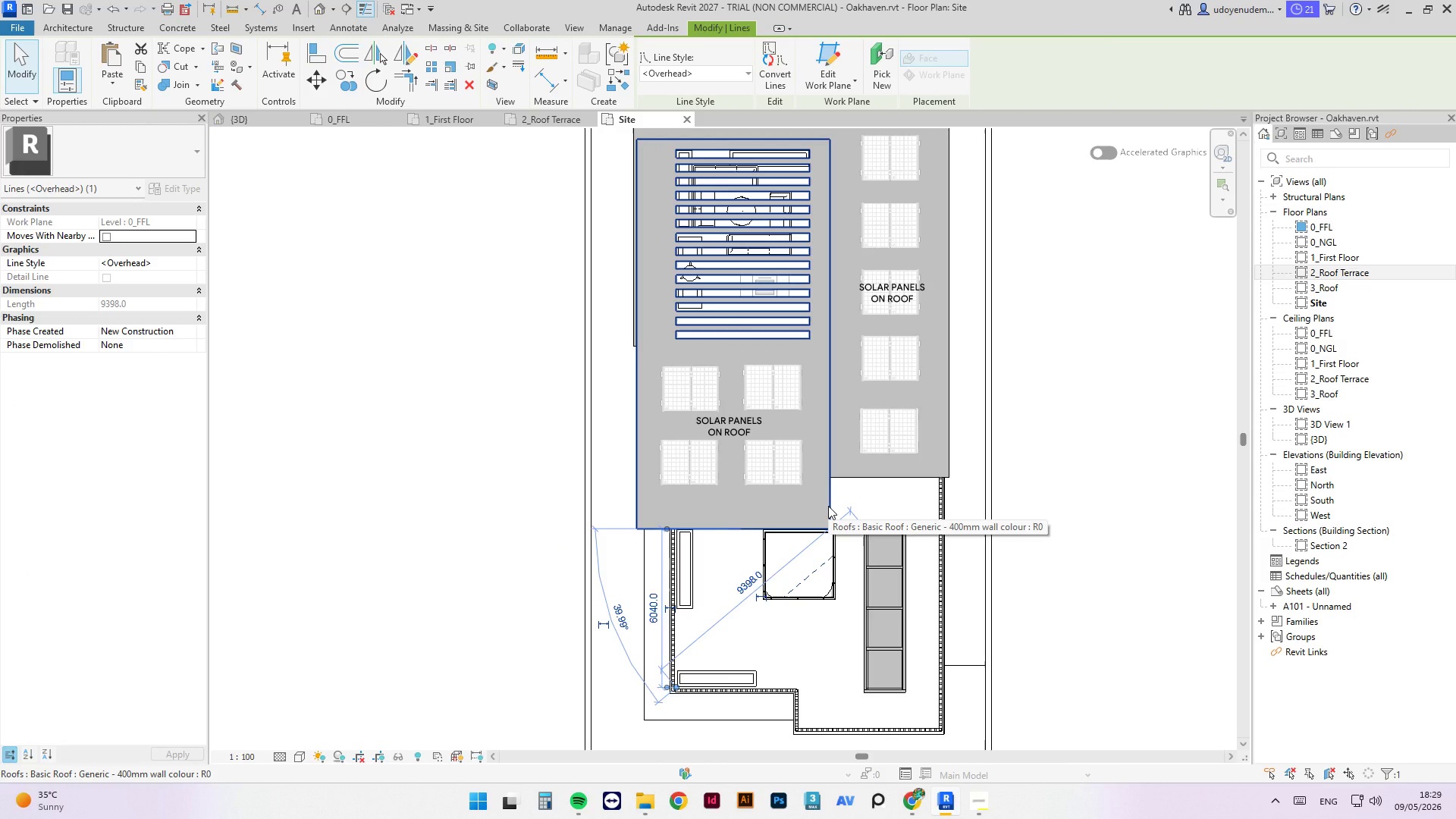 
right_click([828, 506])
 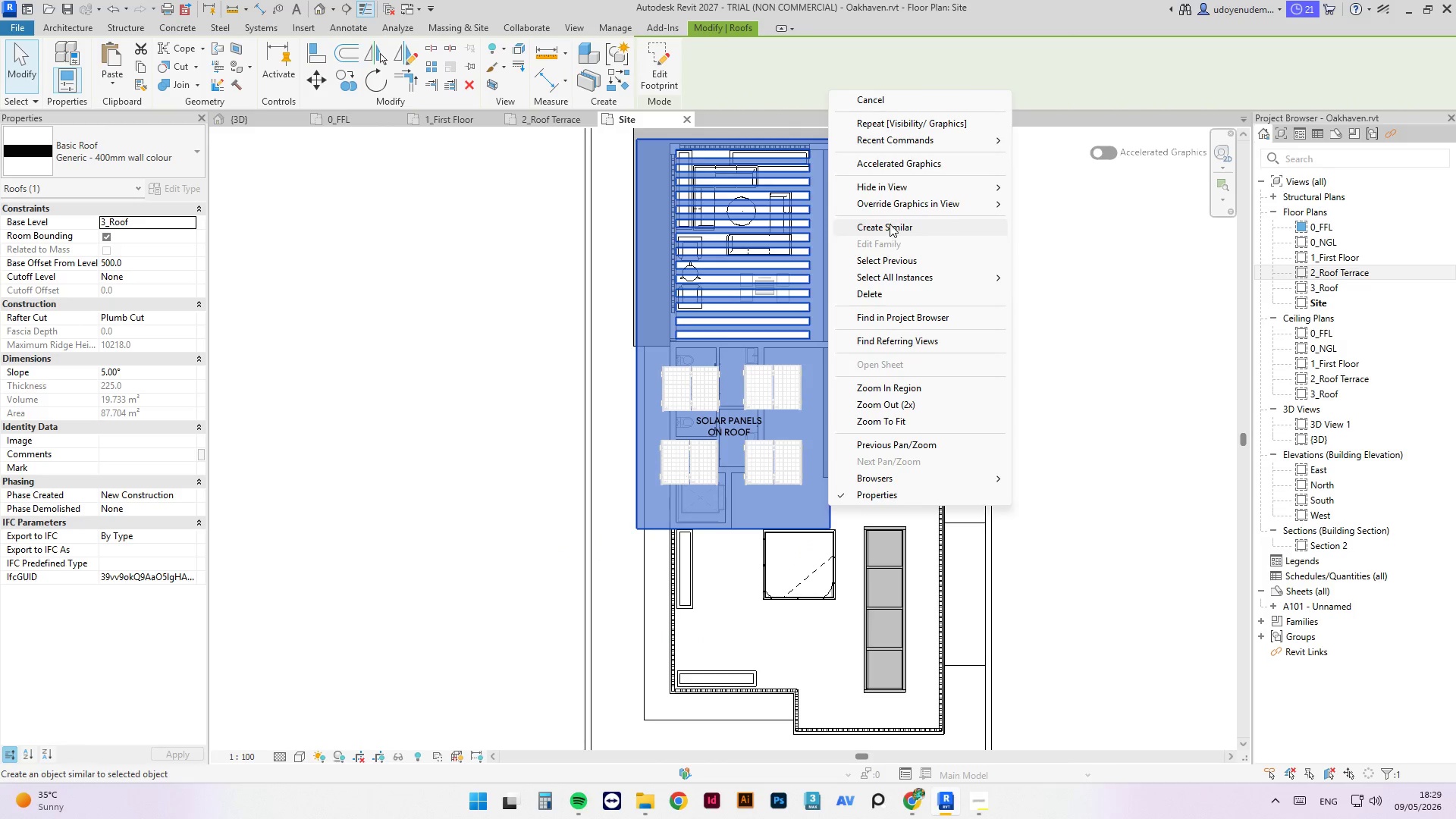 
left_click([871, 182])
 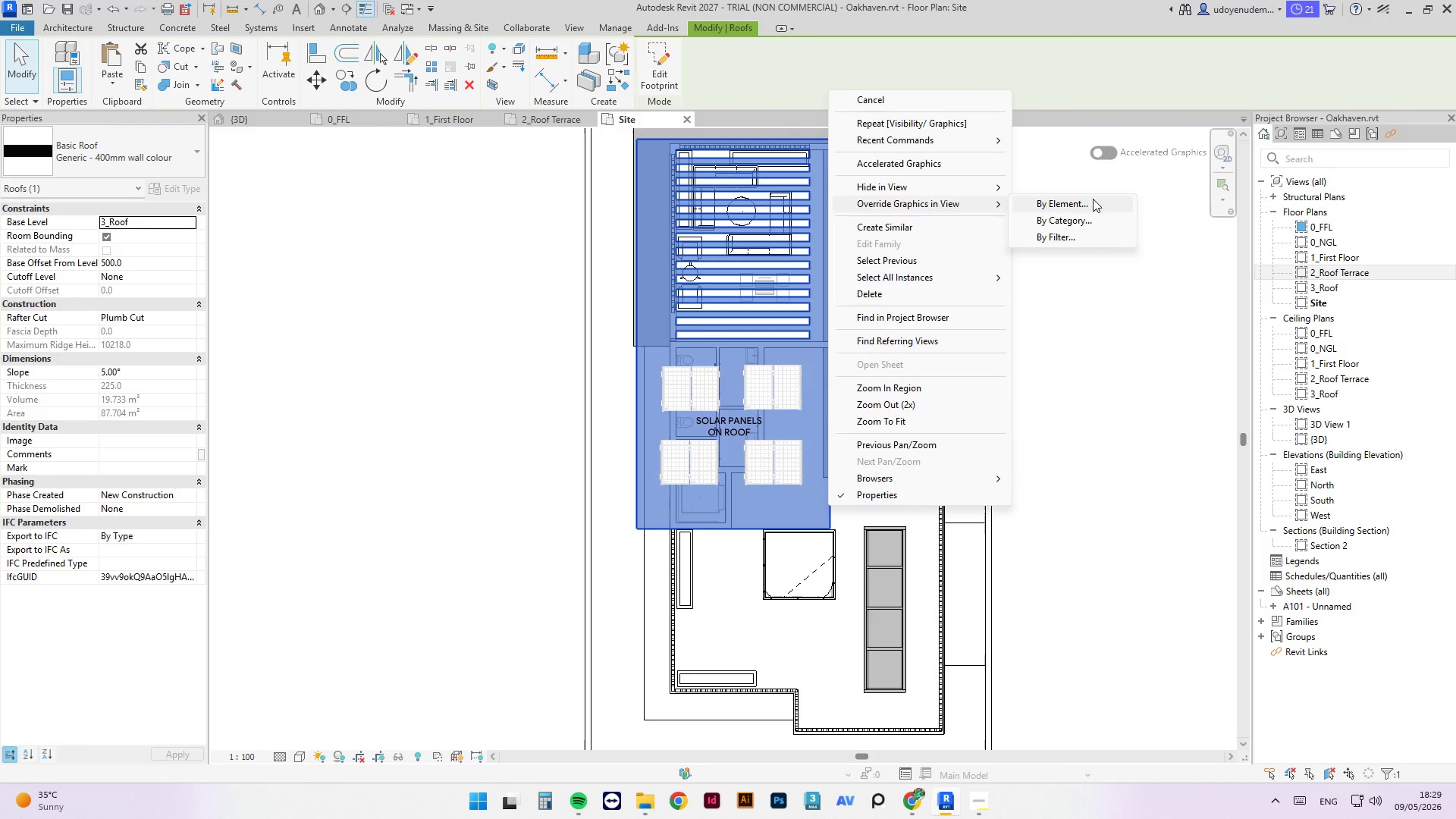 
left_click([1086, 206])
 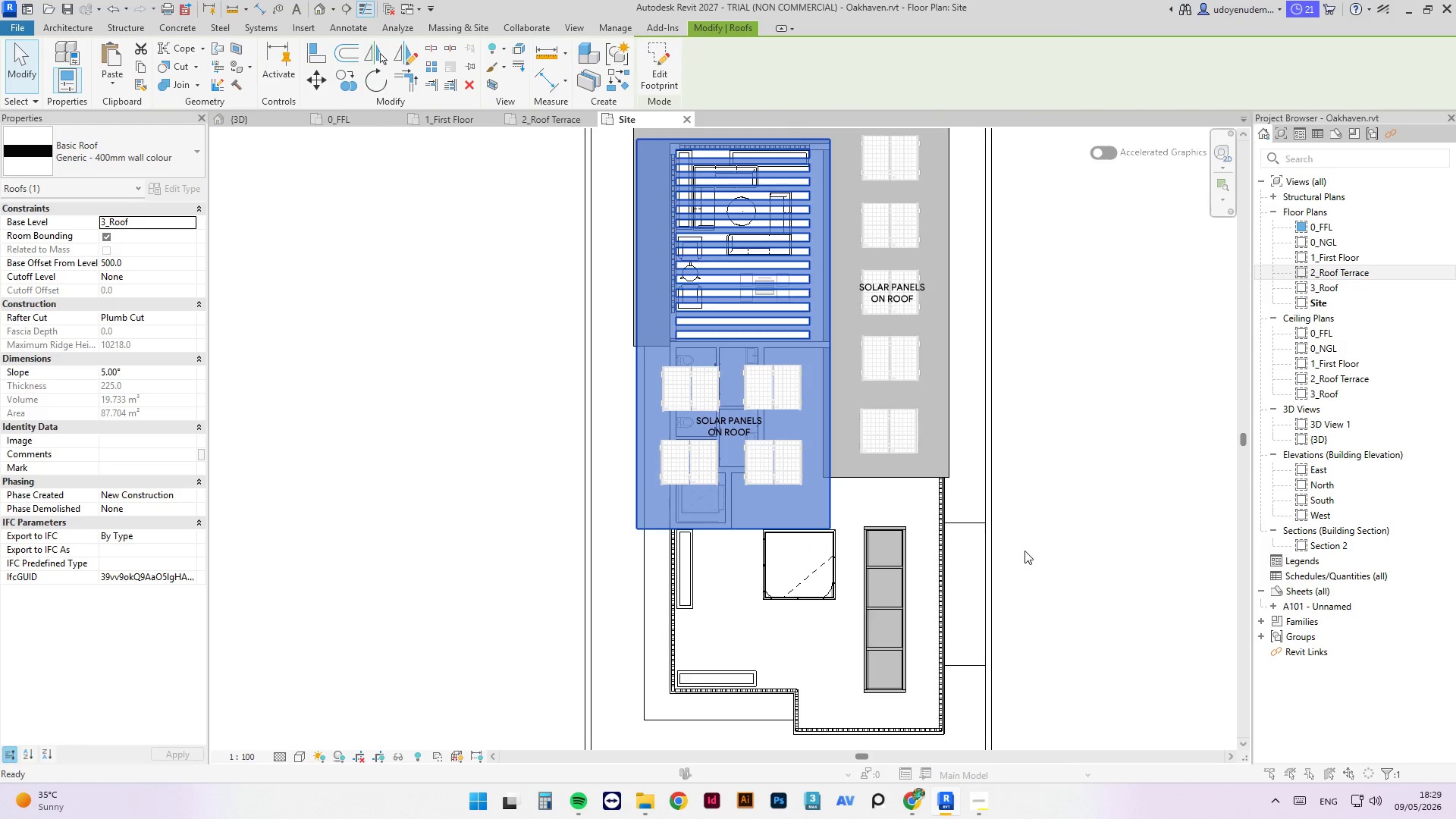 
left_click([1025, 551])
 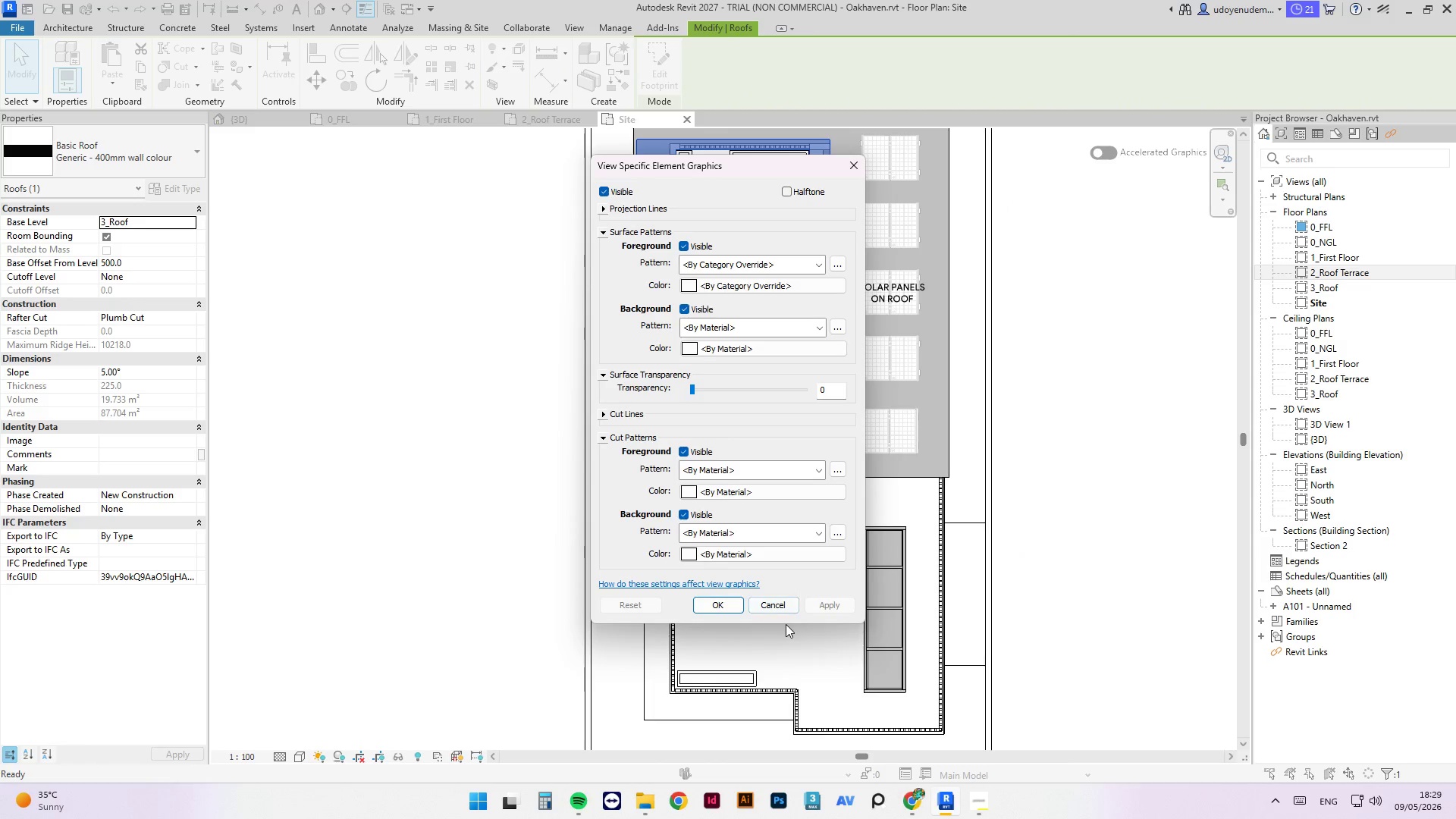 
left_click([784, 606])
 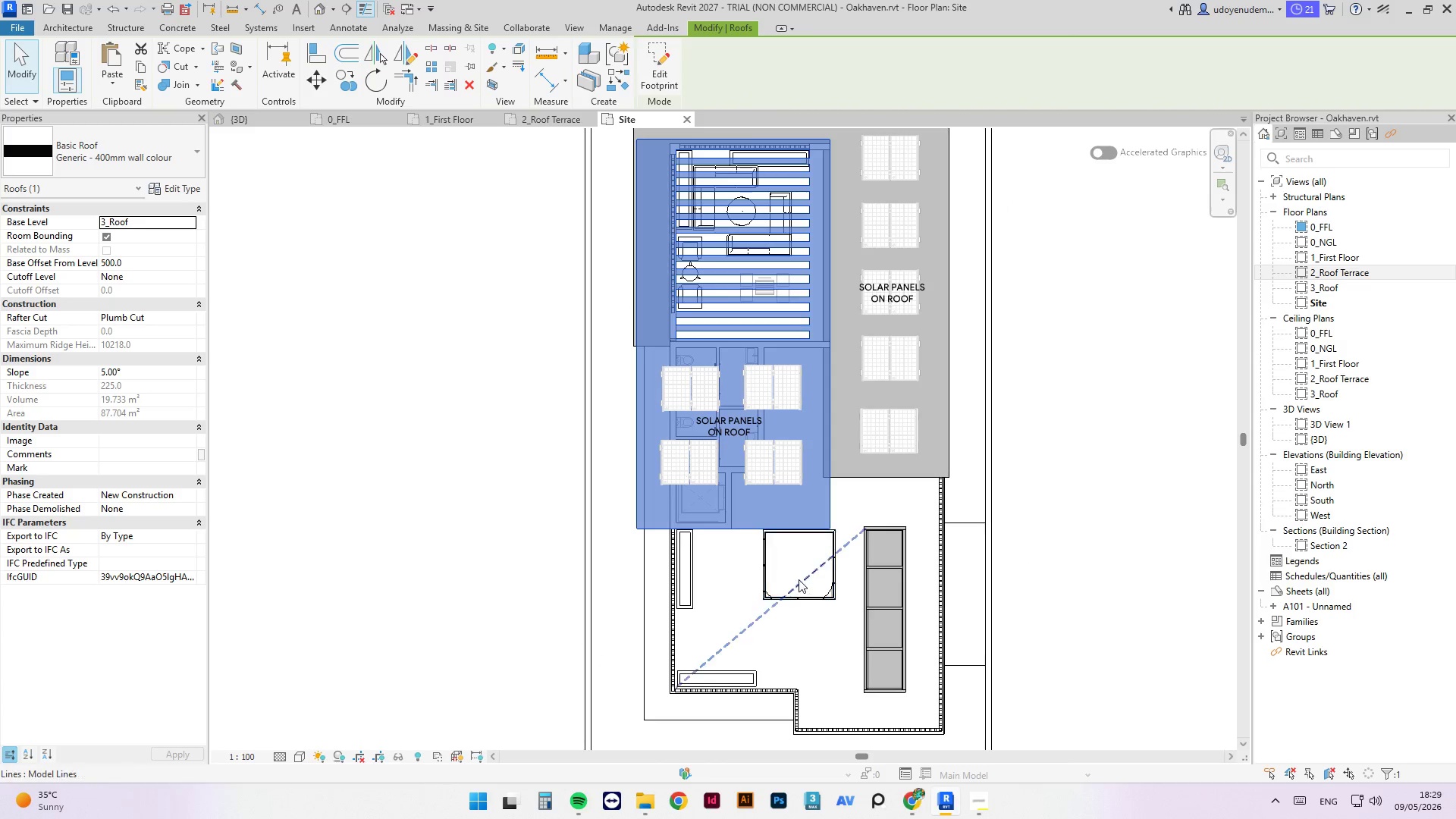 
right_click([800, 579])
 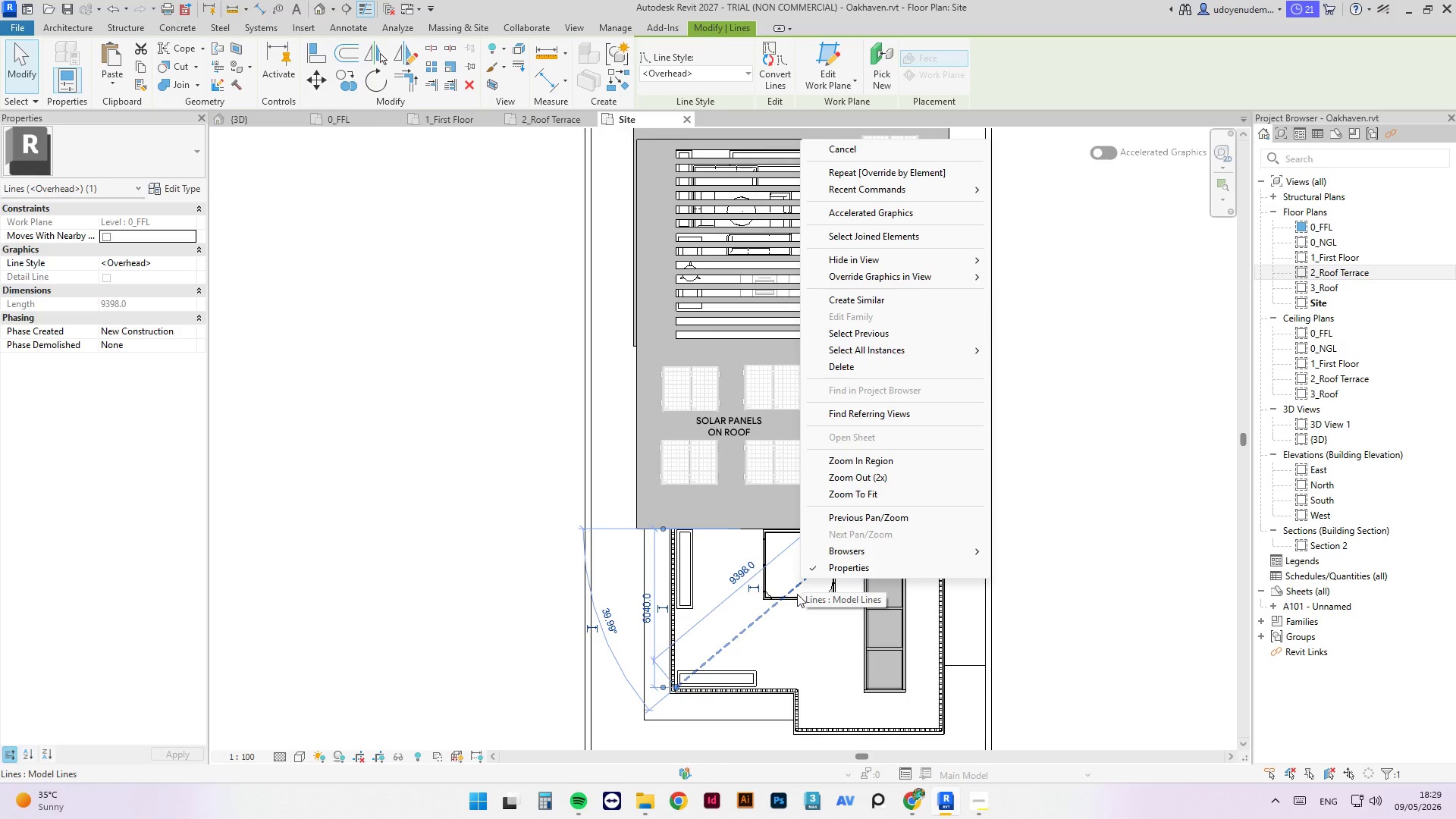 
left_click([791, 579])
 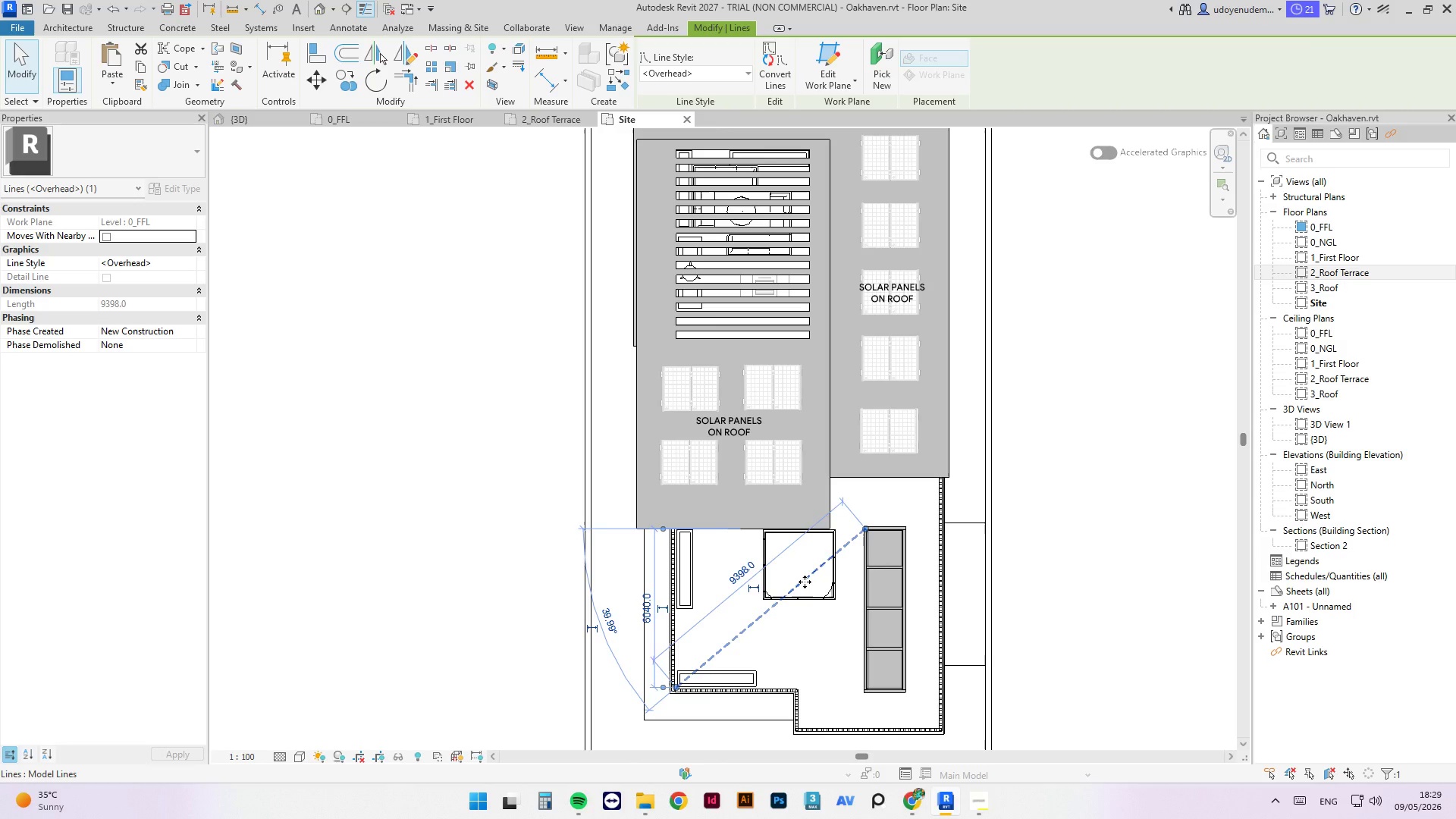 
right_click([805, 582])
 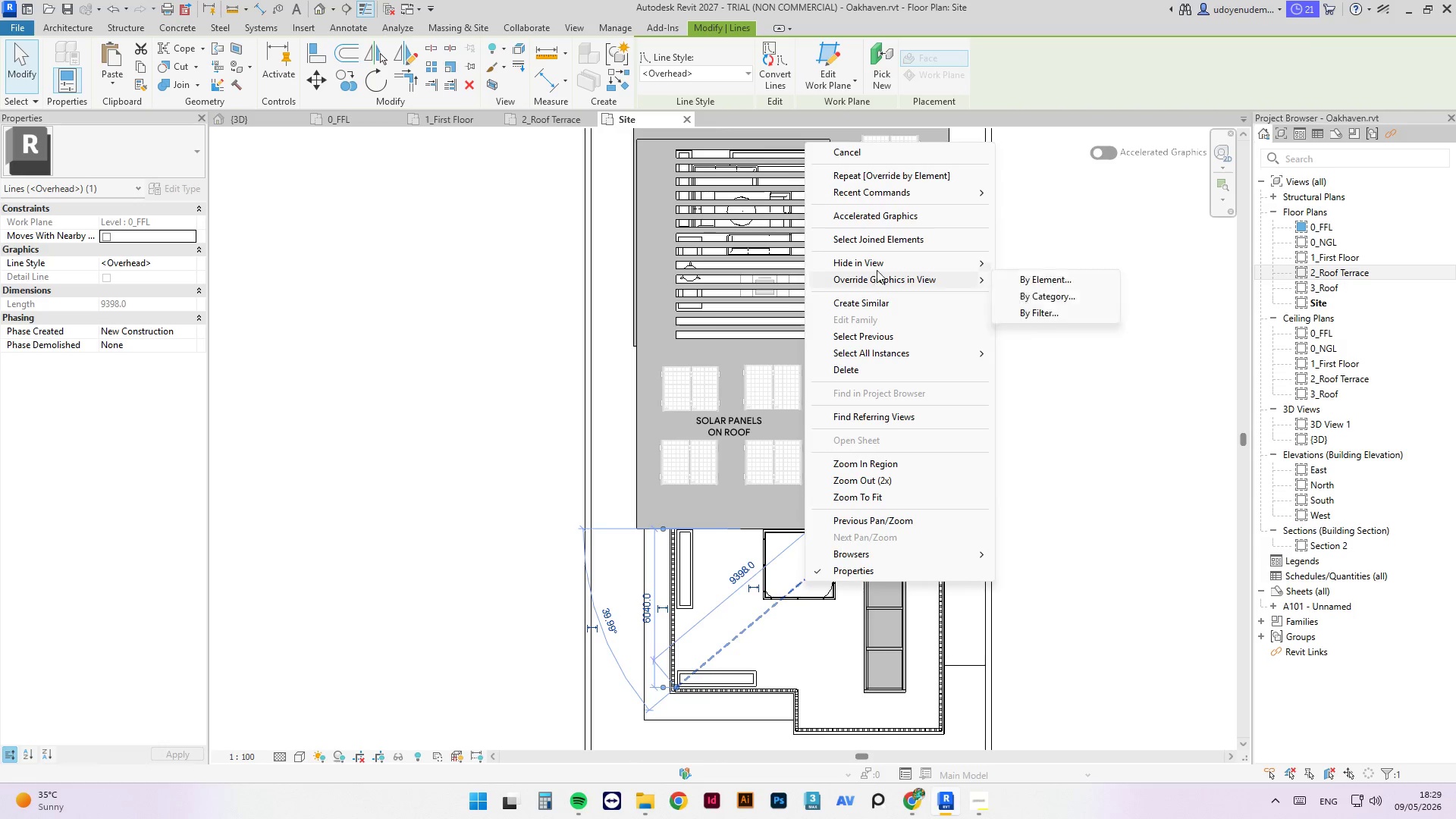 
left_click([878, 267])
 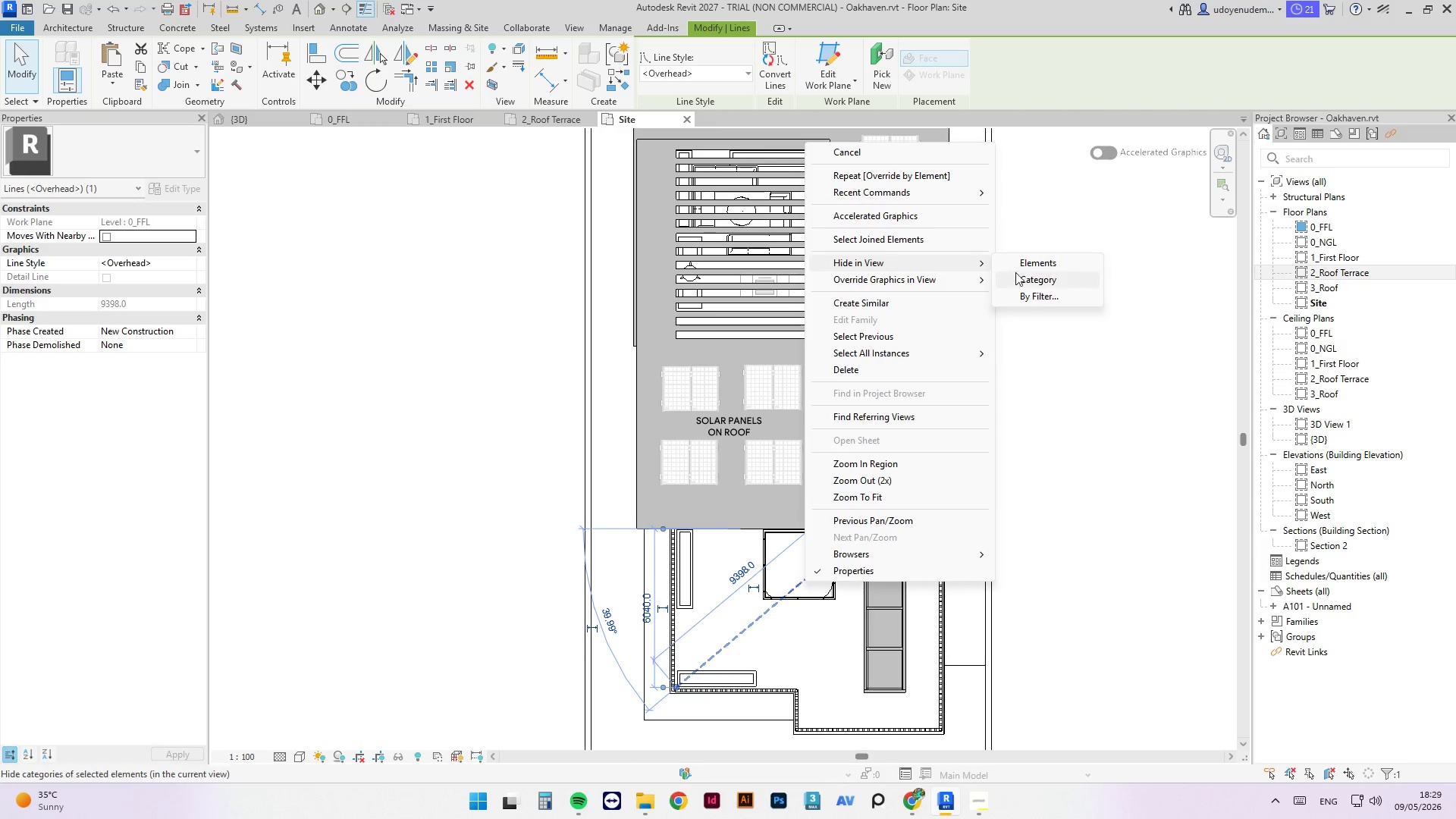 
left_click([1029, 269])
 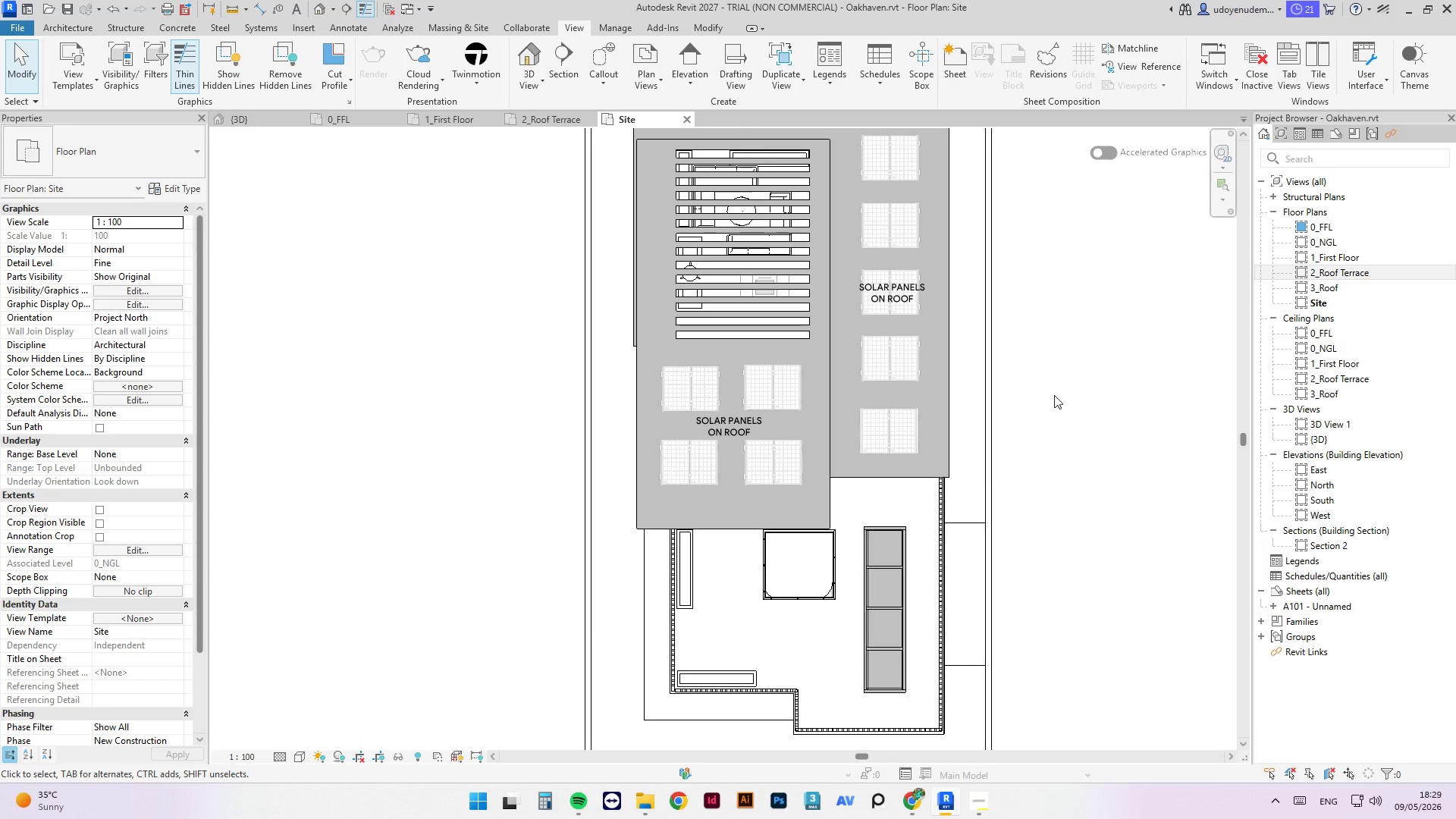 
scroll: coordinate [824, 606], scroll_direction: up, amount: 5.0
 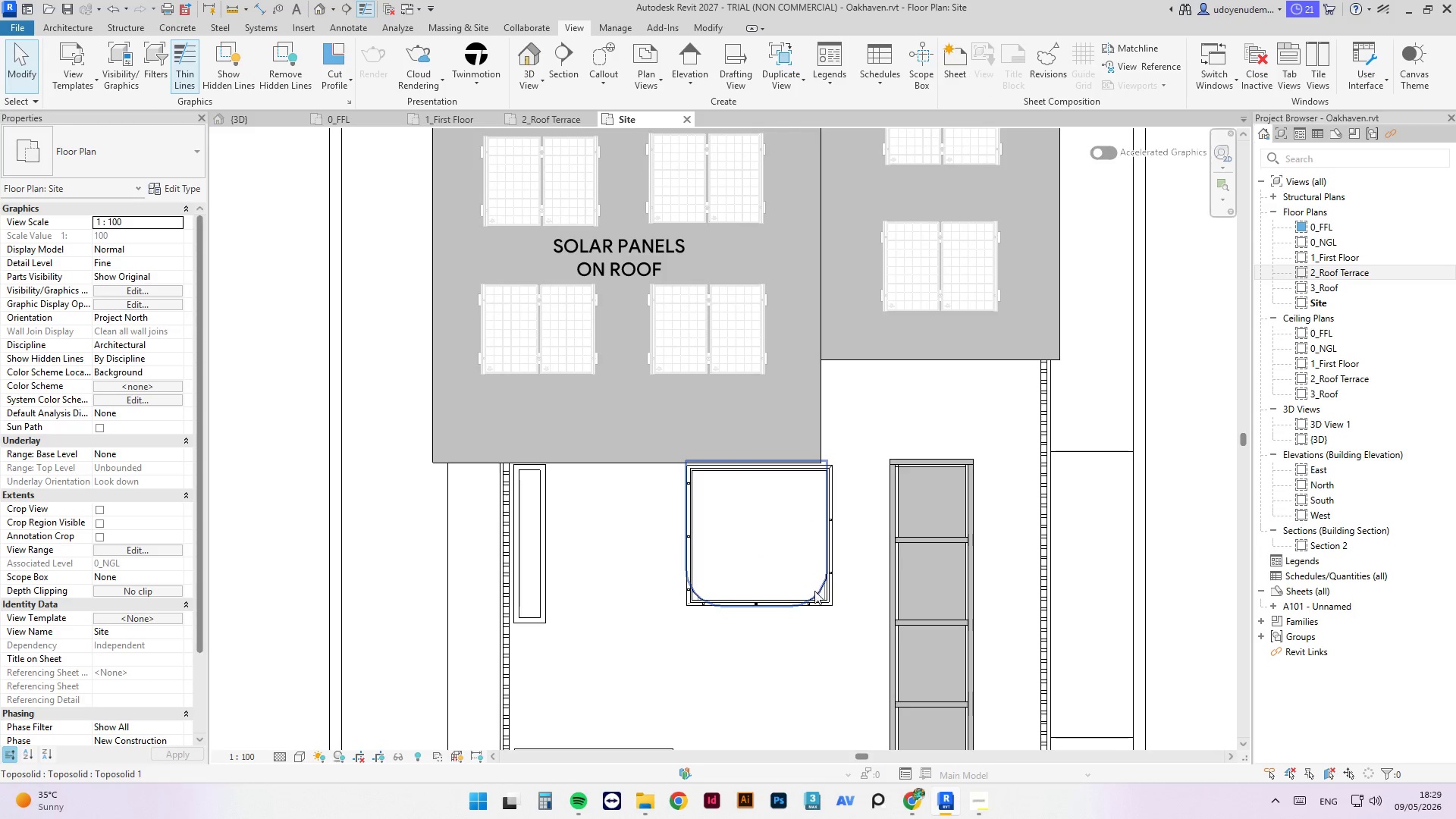 
left_click([816, 592])
 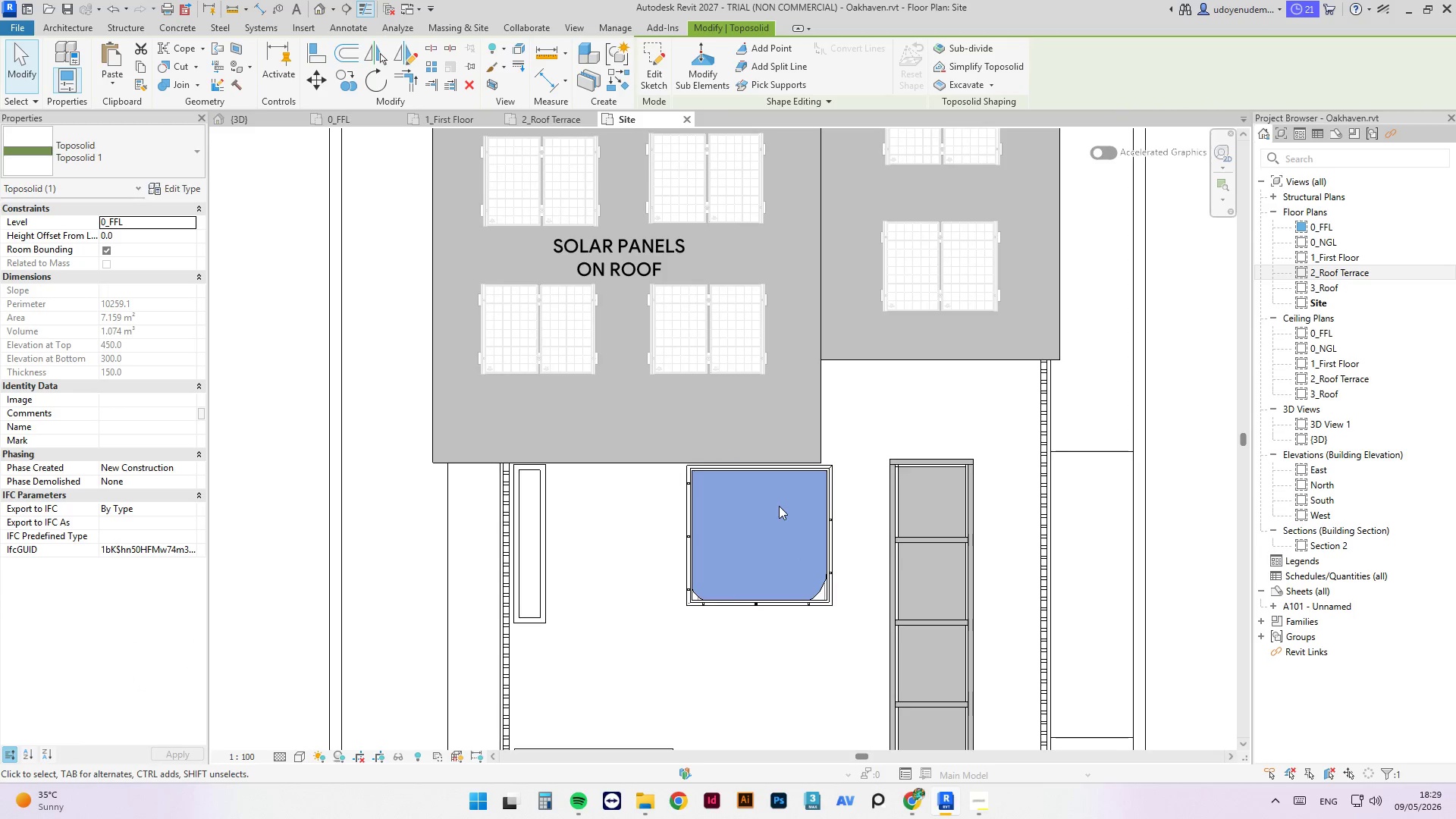 
right_click([779, 506])
 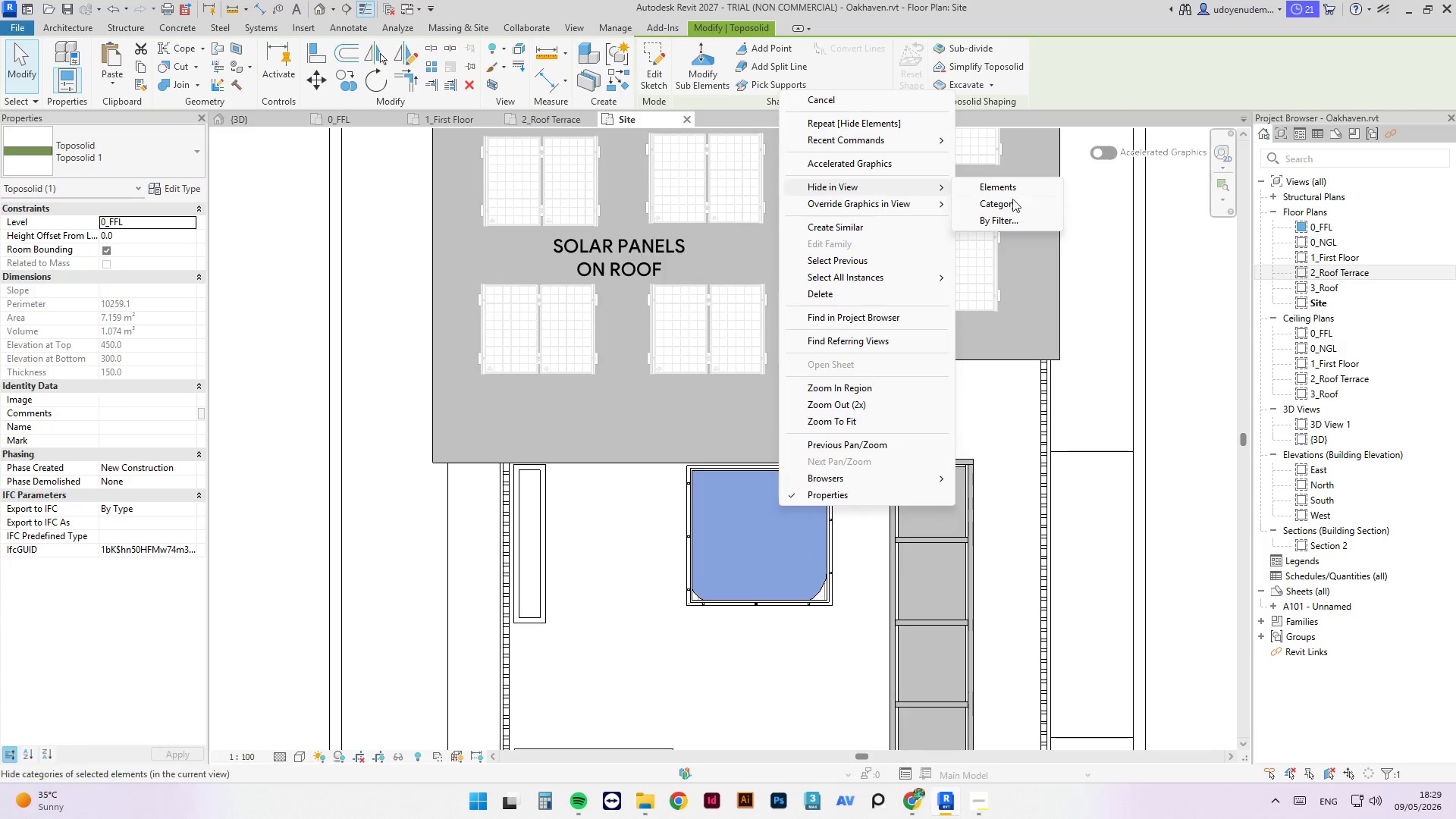 
left_click([1014, 189])
 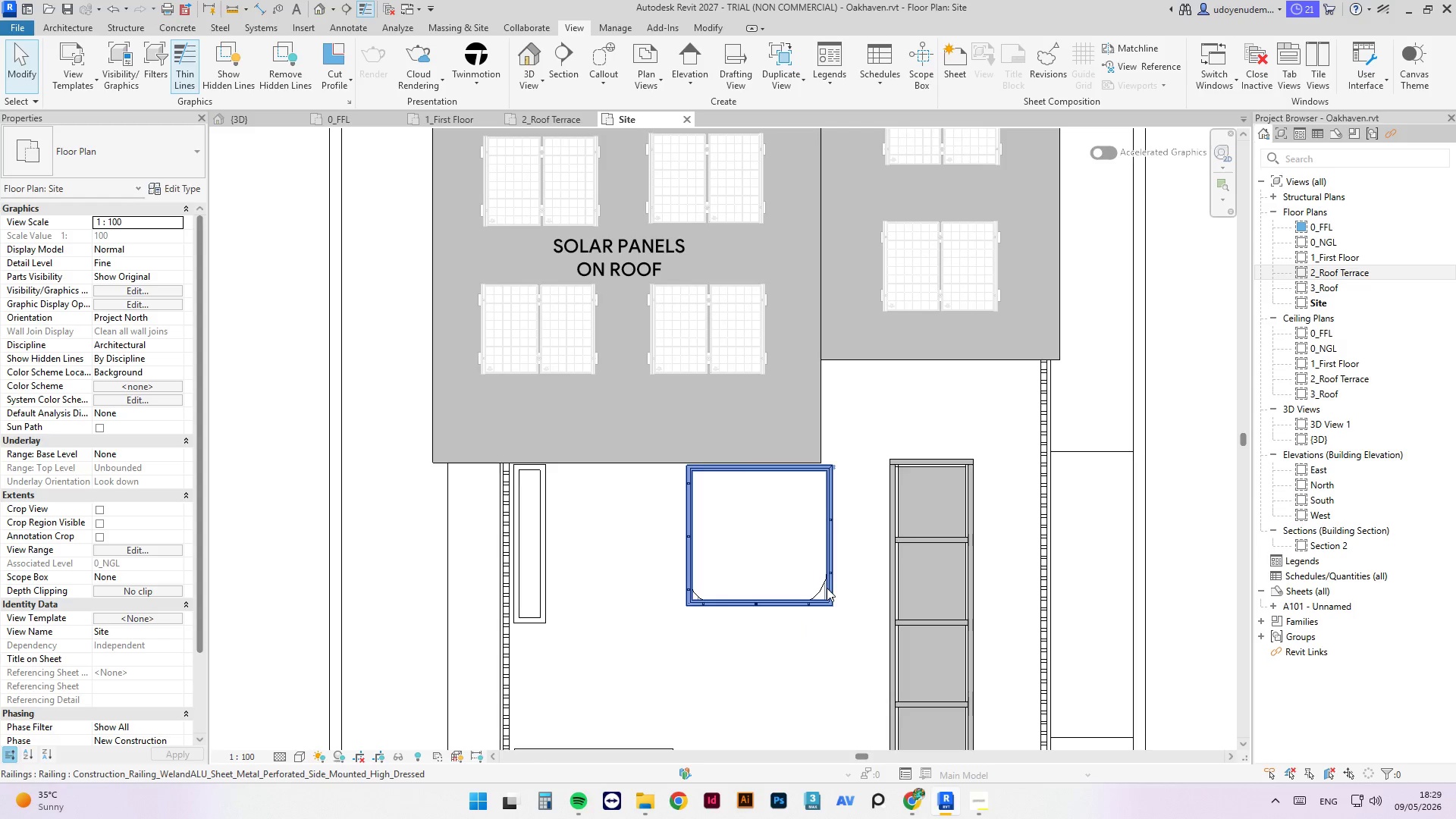 
left_click([821, 588])
 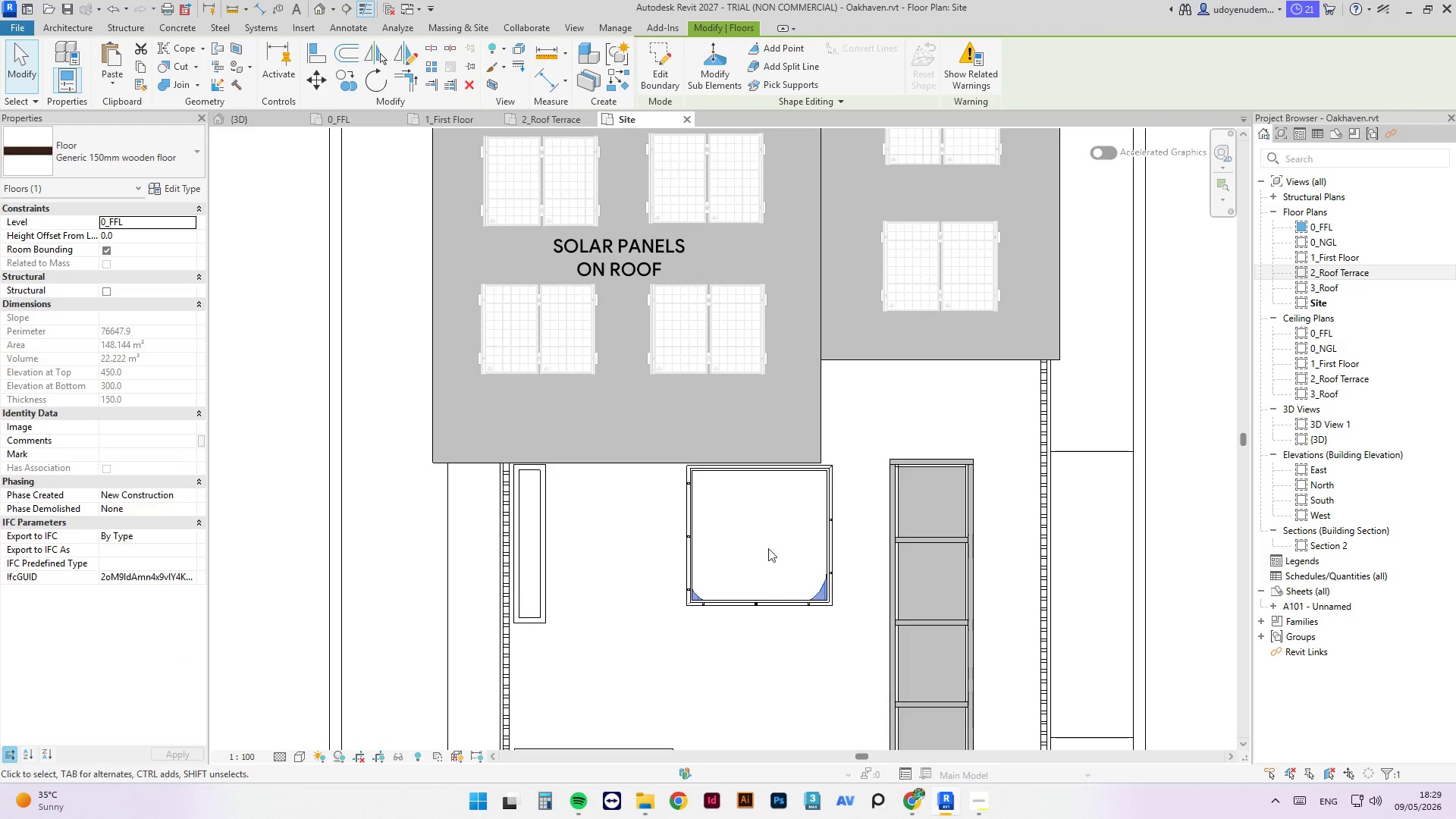 
scroll: coordinate [760, 474], scroll_direction: down, amount: 3.0
 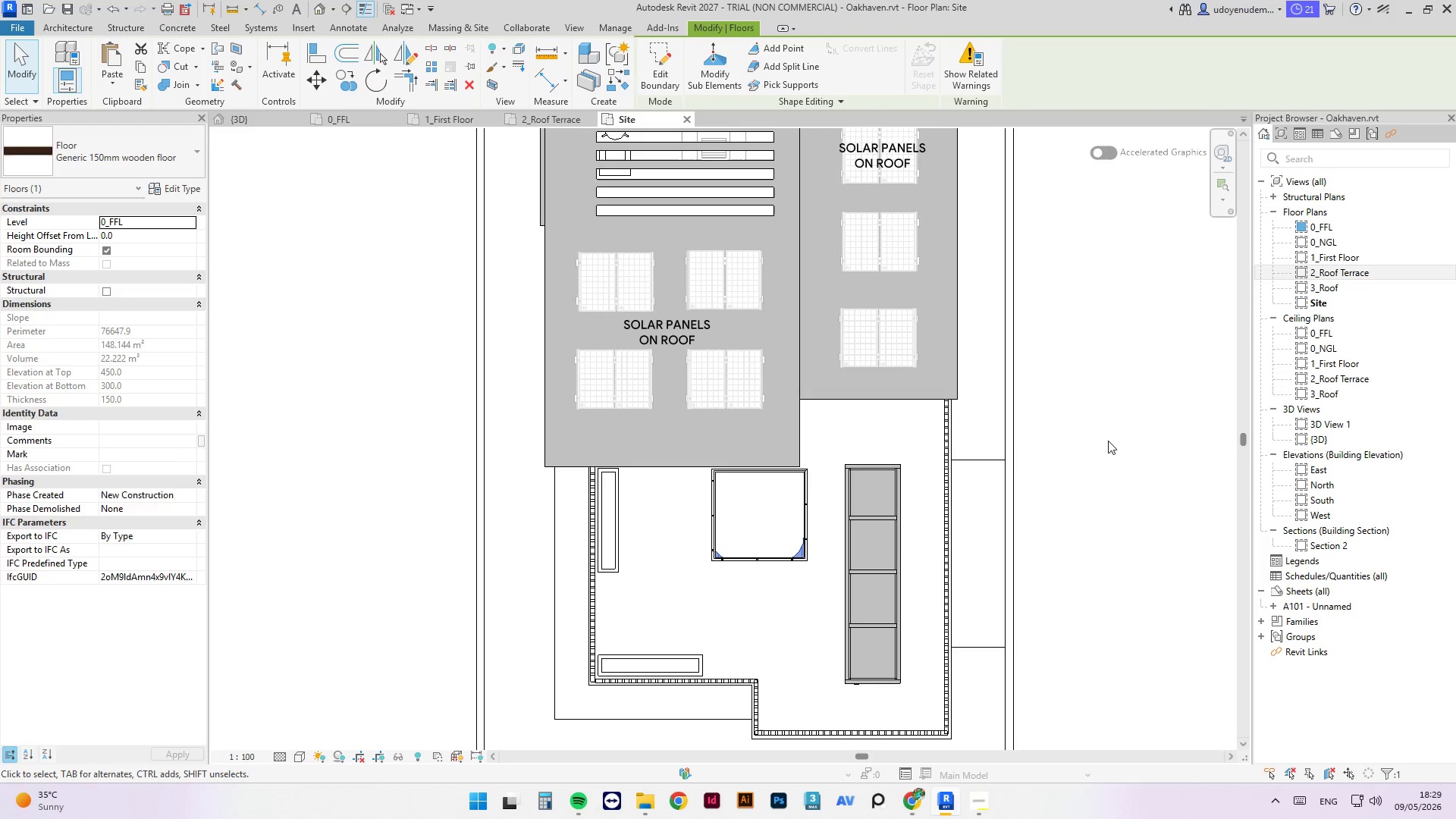 
right_click([1110, 435])
 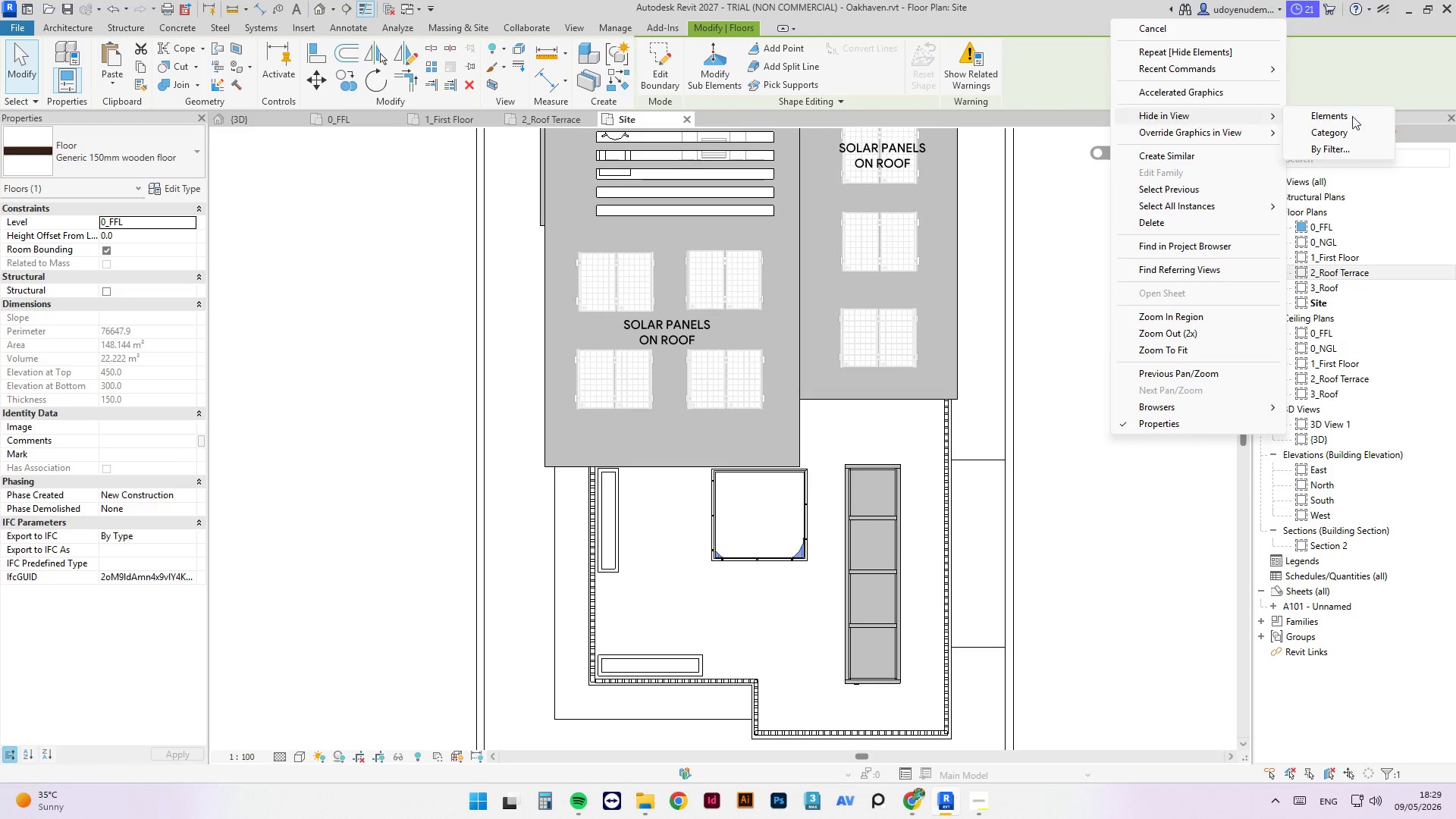 
left_click([1361, 116])
 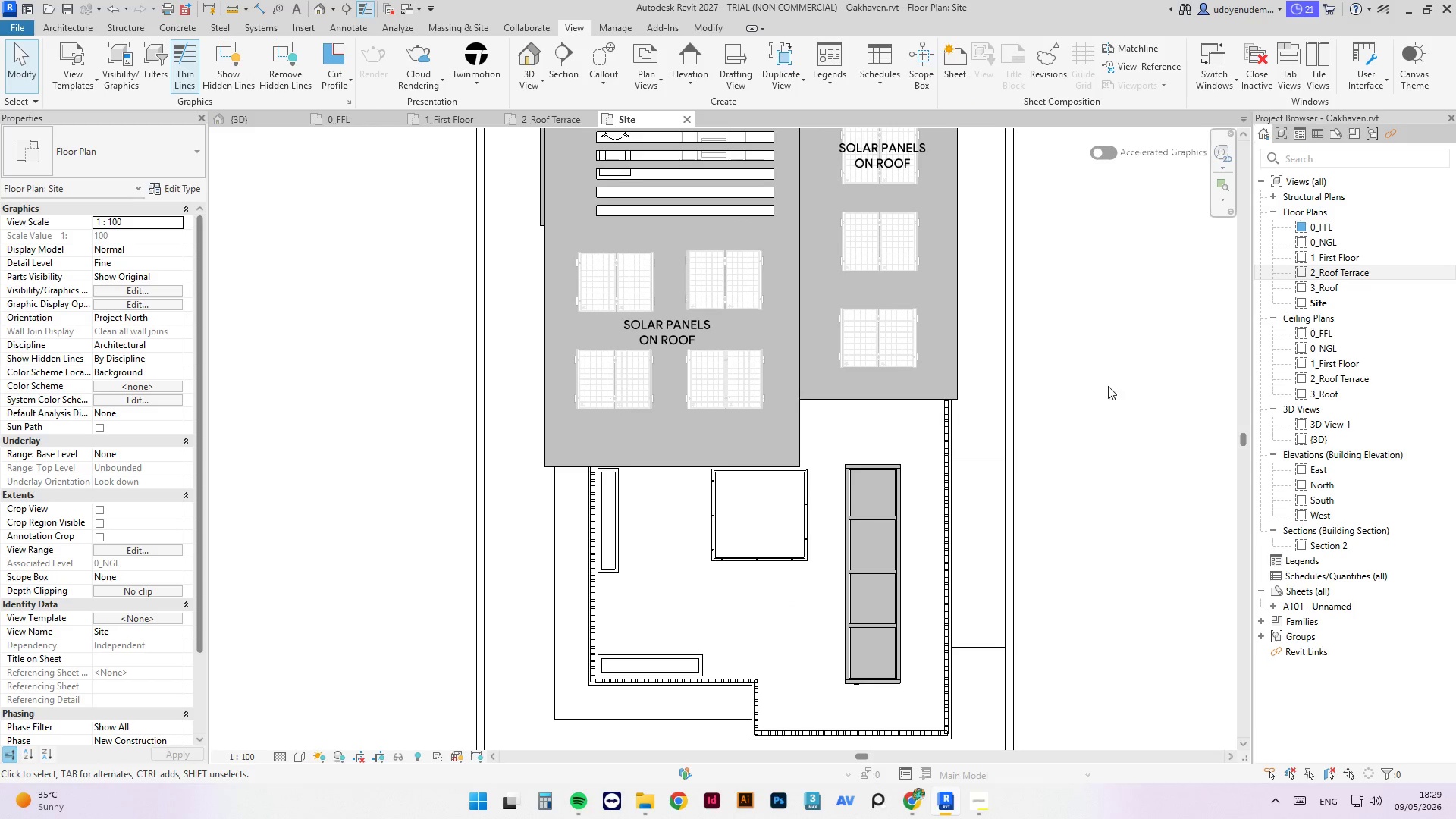 
scroll: coordinate [766, 595], scroll_direction: down, amount: 7.0
 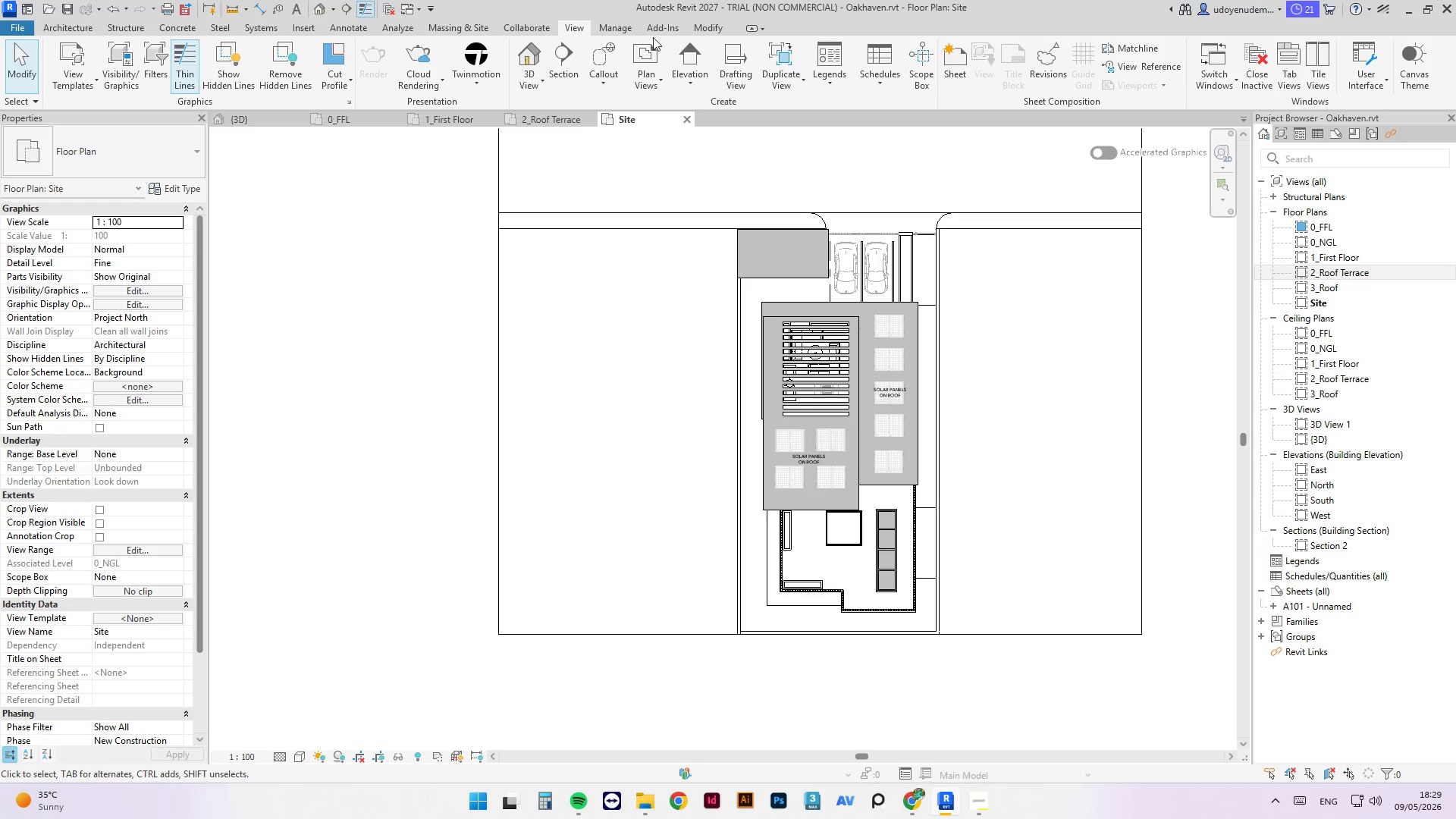 
wait(5.8)
 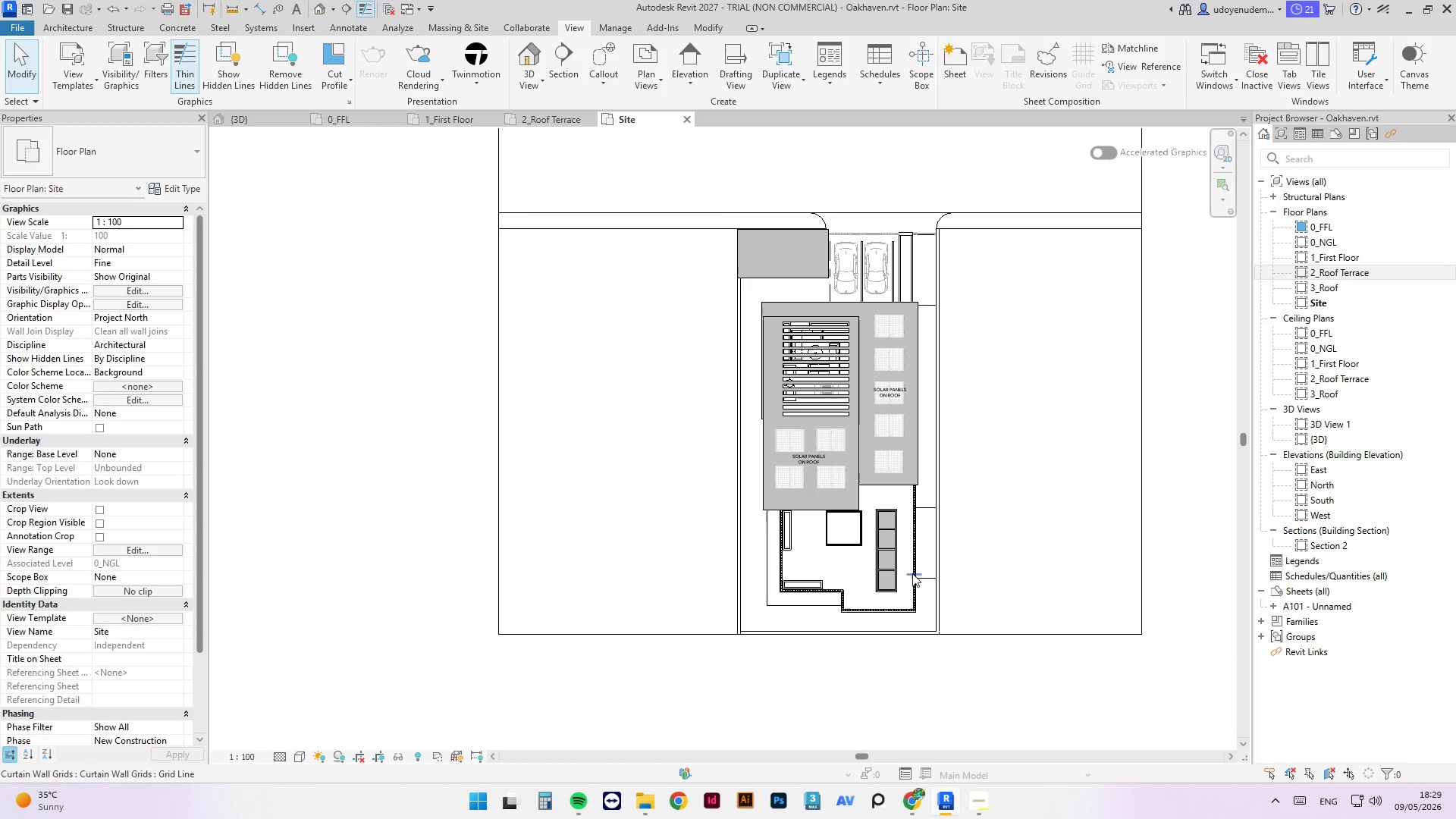 
left_click([351, 26])
 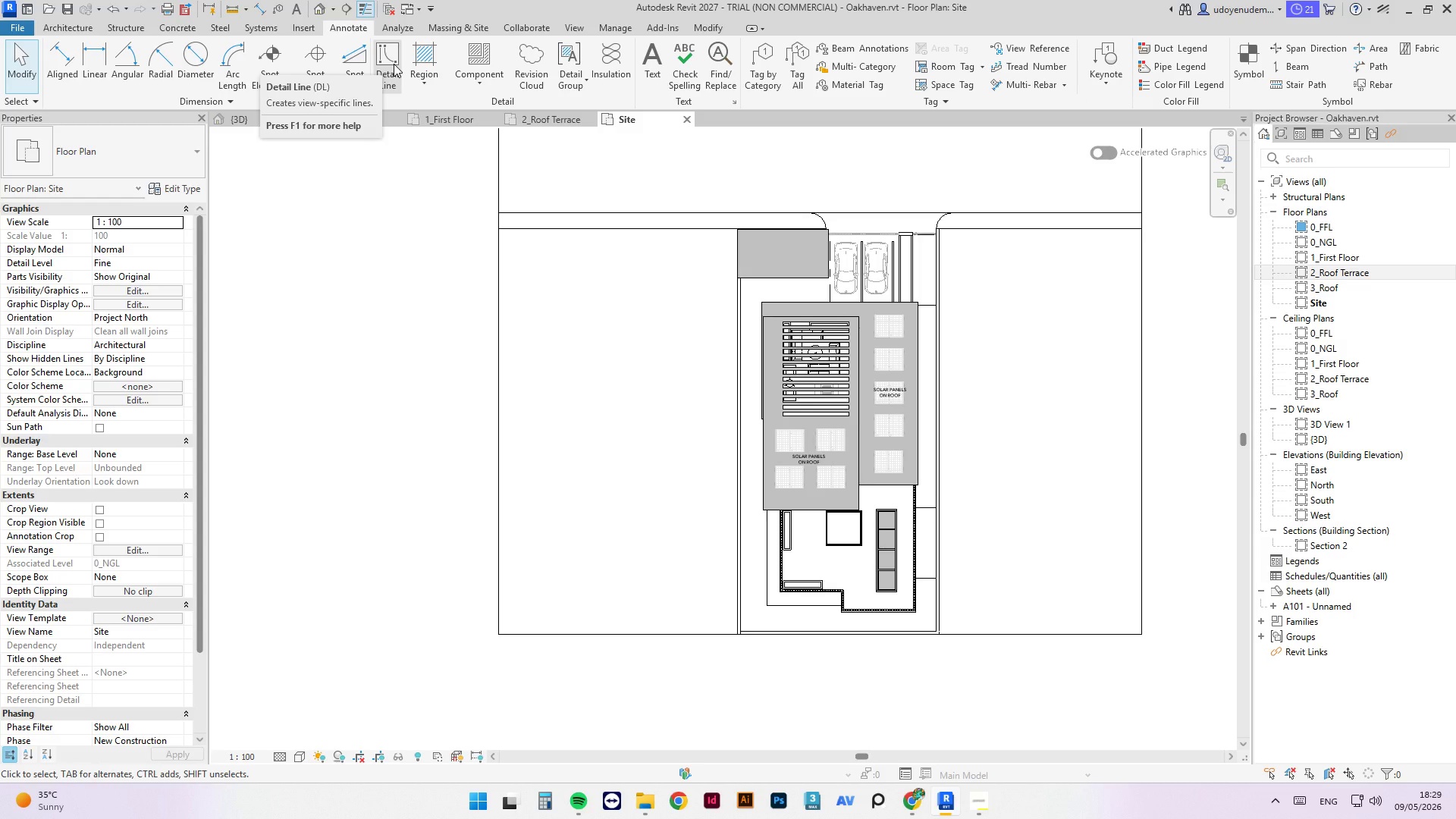 
left_click([394, 64])
 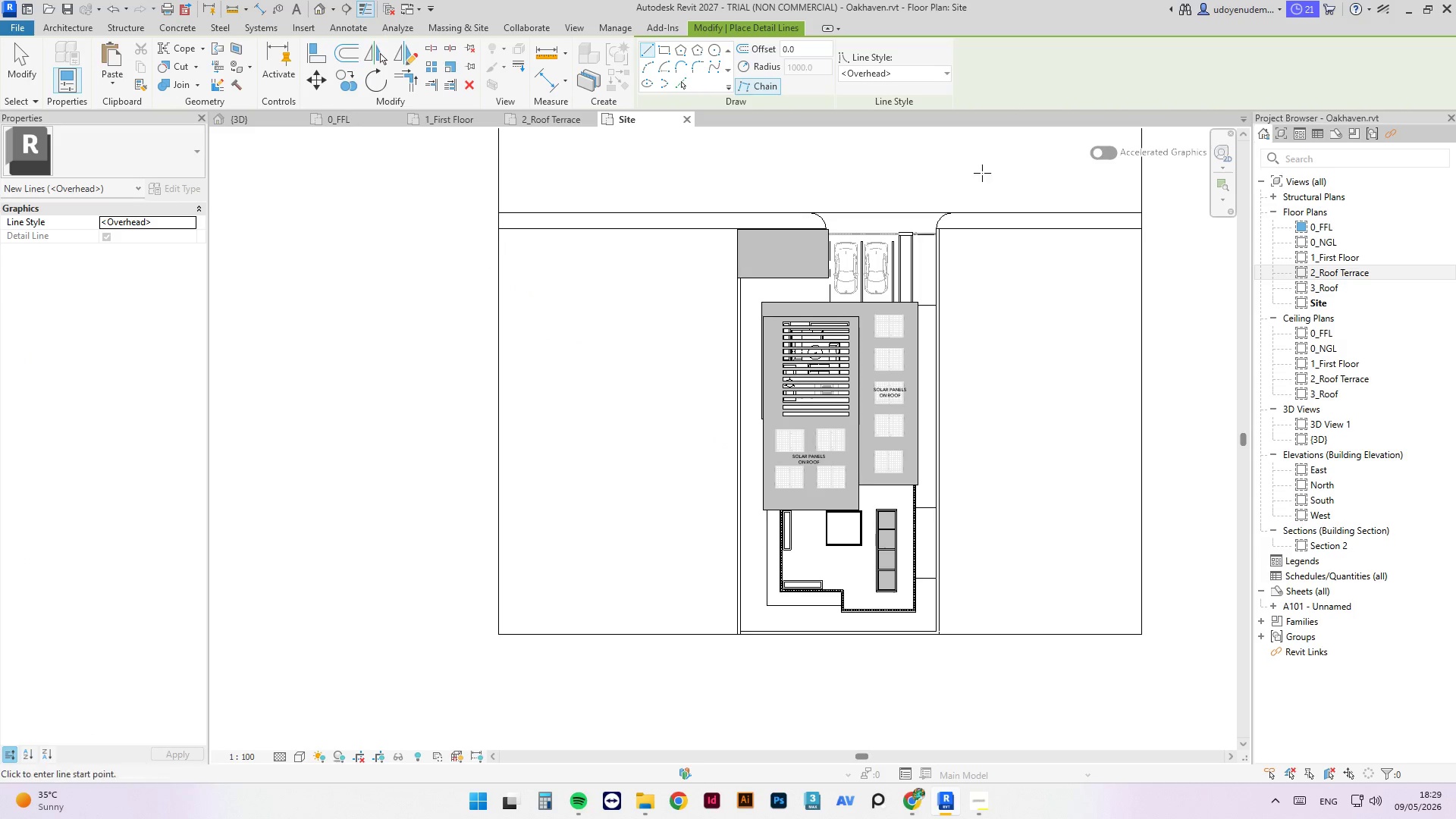 
left_click([870, 74])
 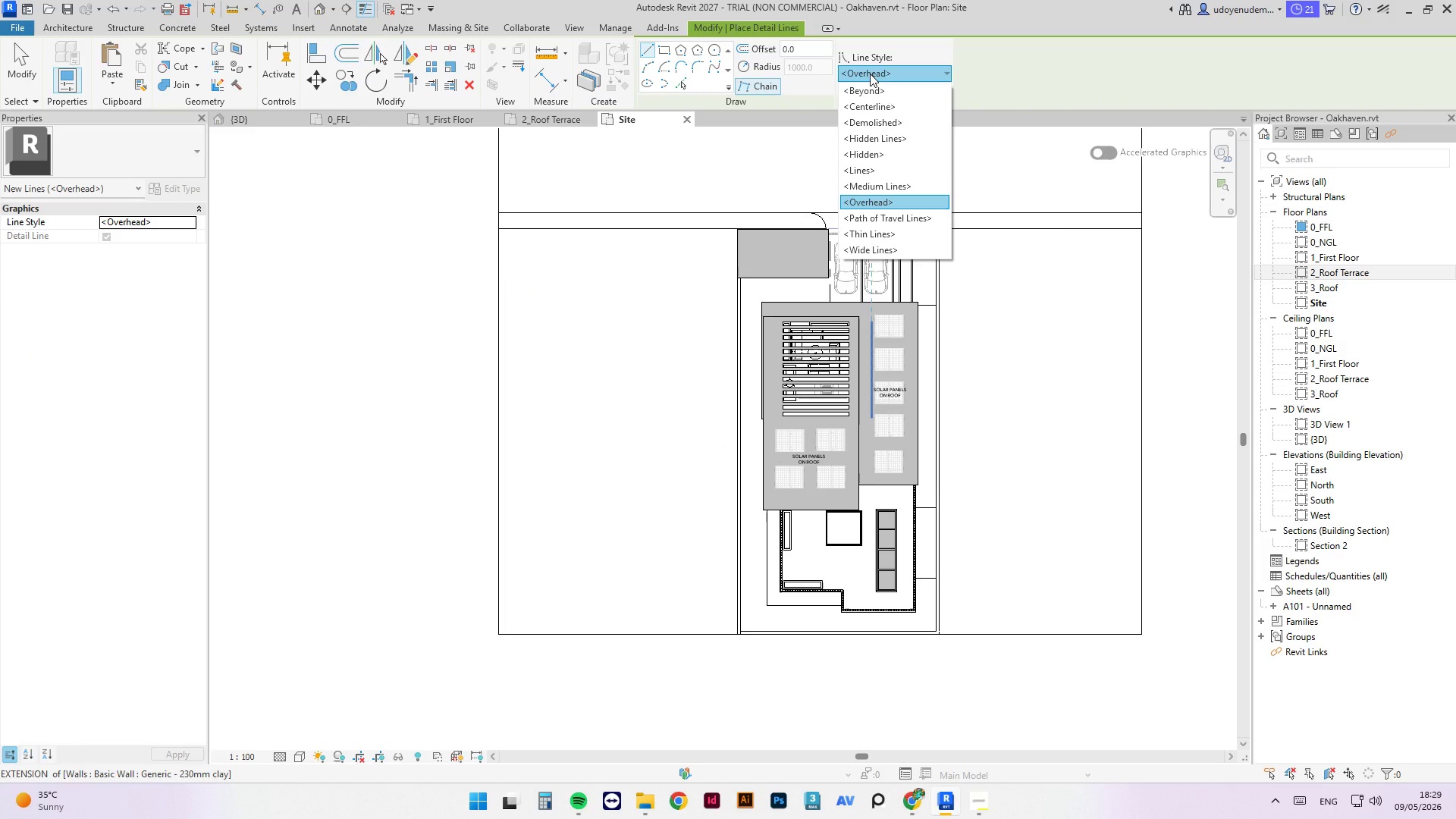 
wait(7.12)
 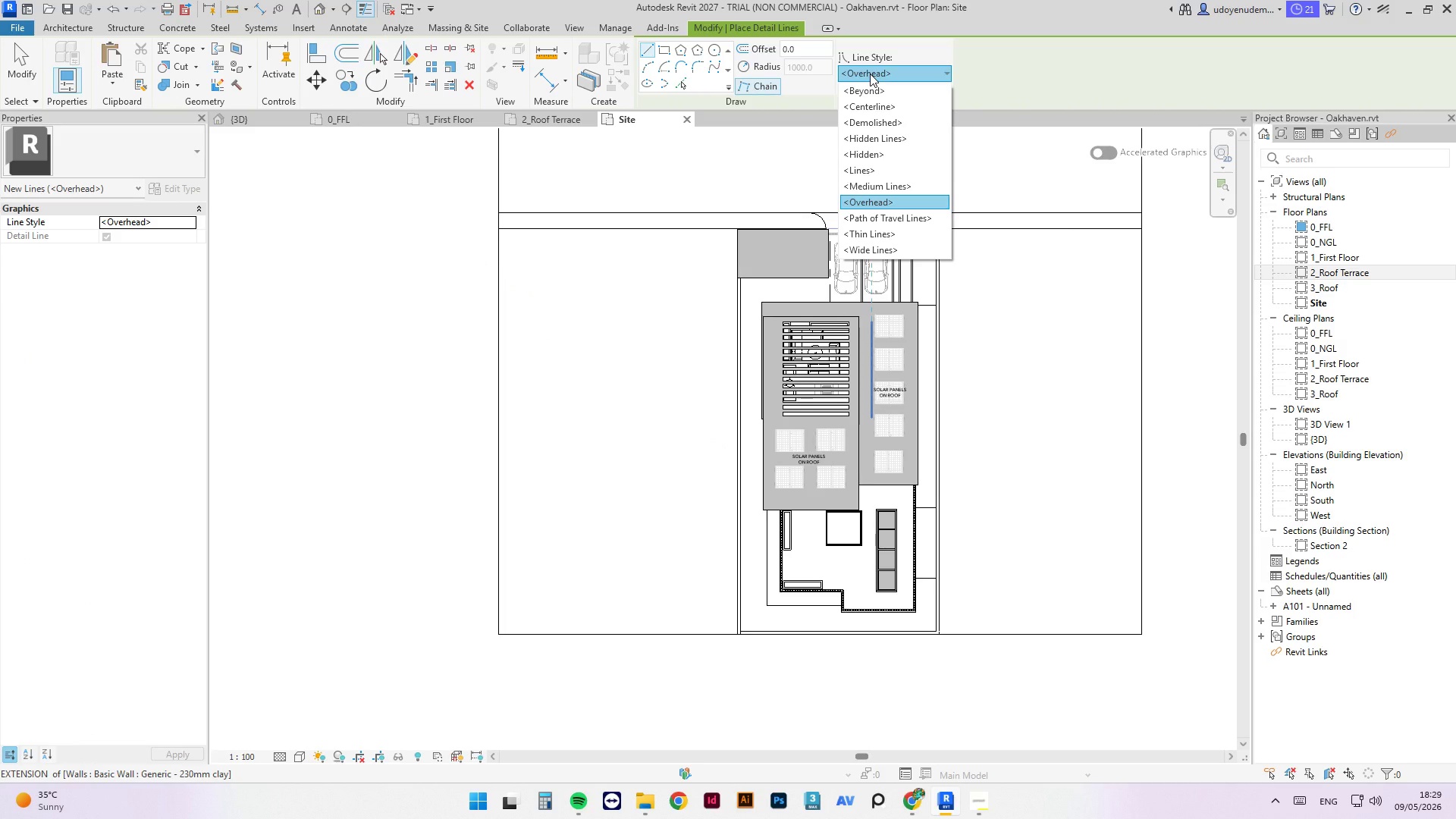 
left_click([896, 201])
 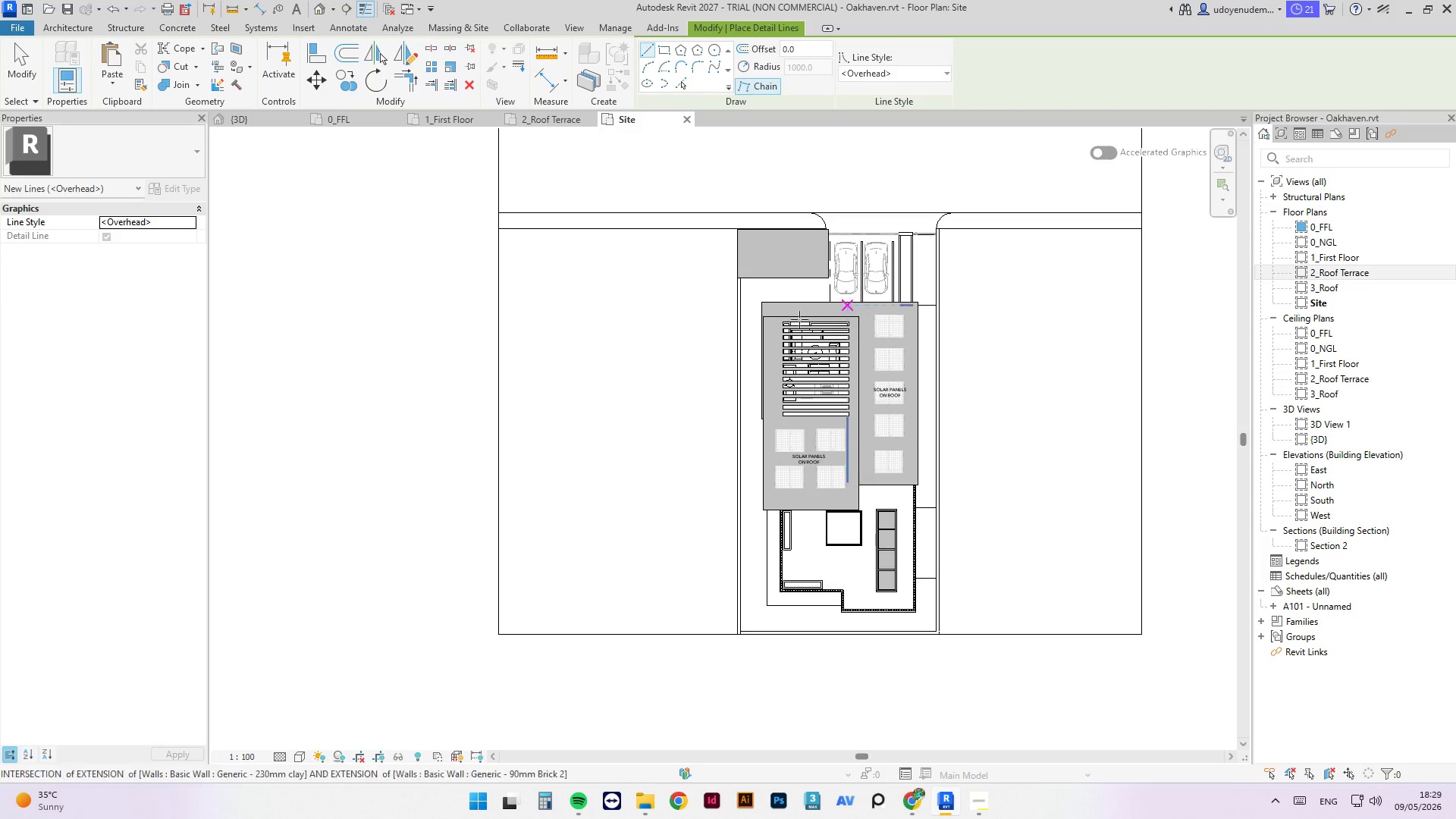 
scroll: coordinate [762, 303], scroll_direction: up, amount: 6.0
 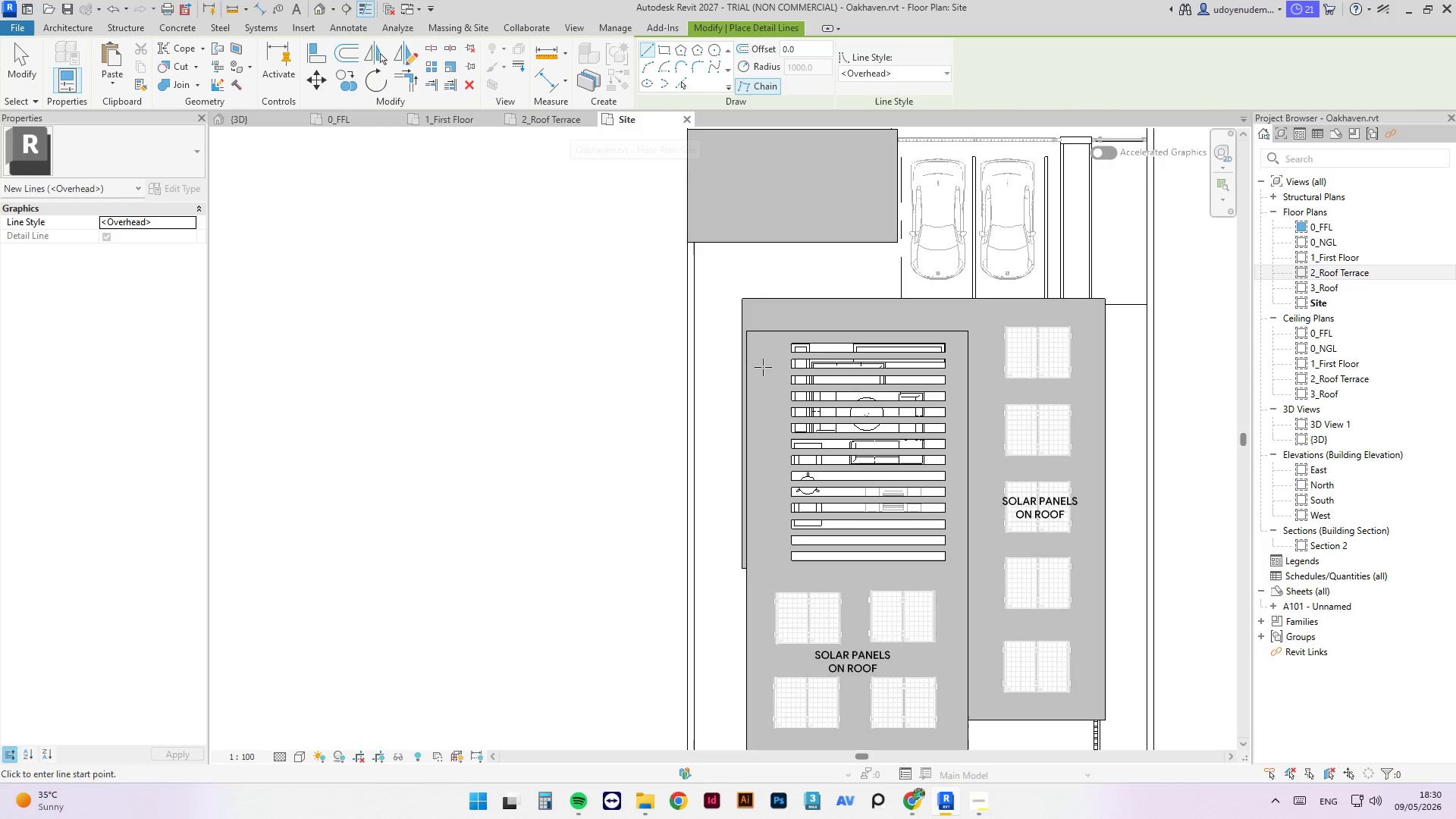 
left_click([743, 307])
 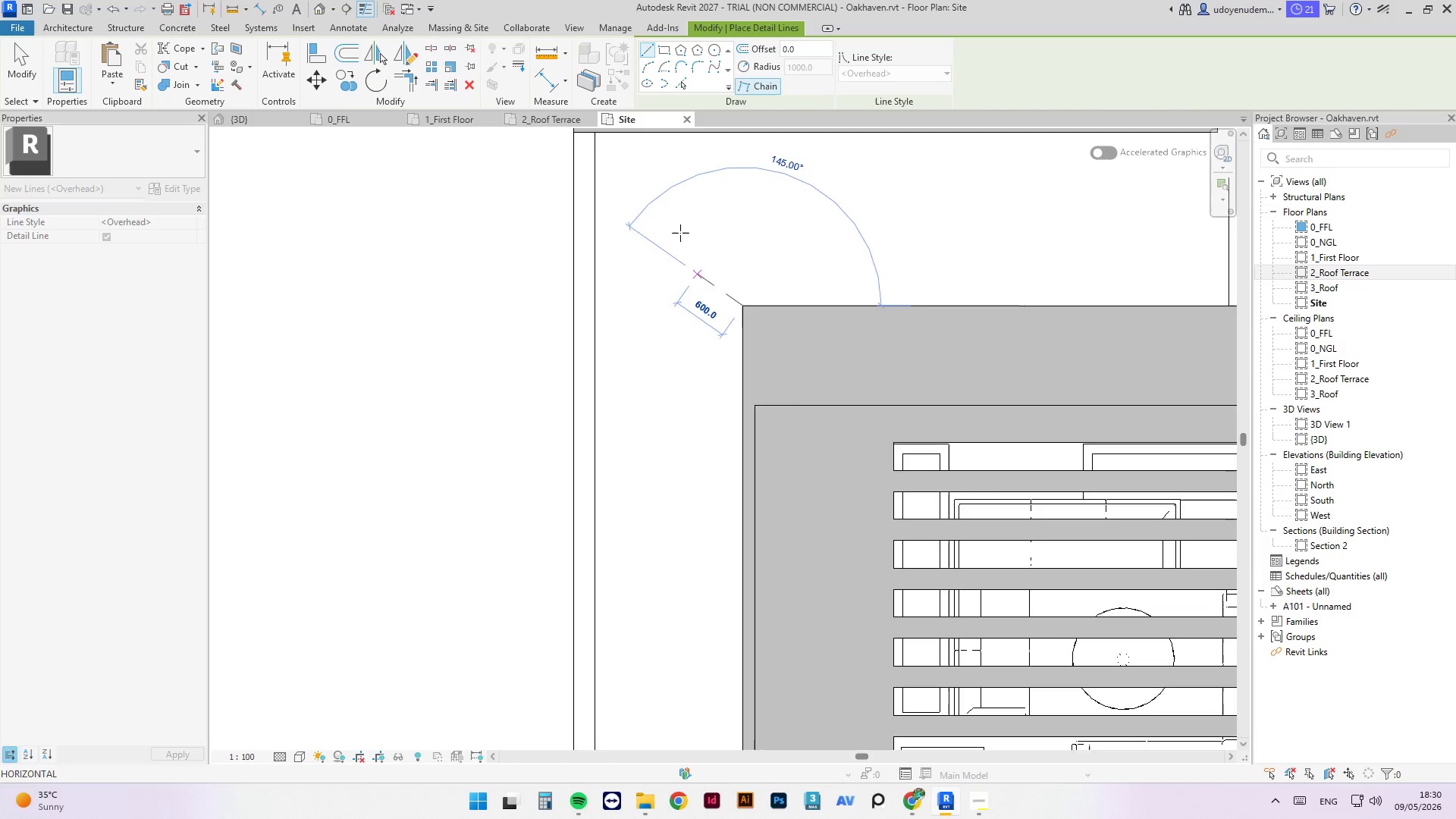 
scroll: coordinate [743, 294], scroll_direction: up, amount: 8.0
 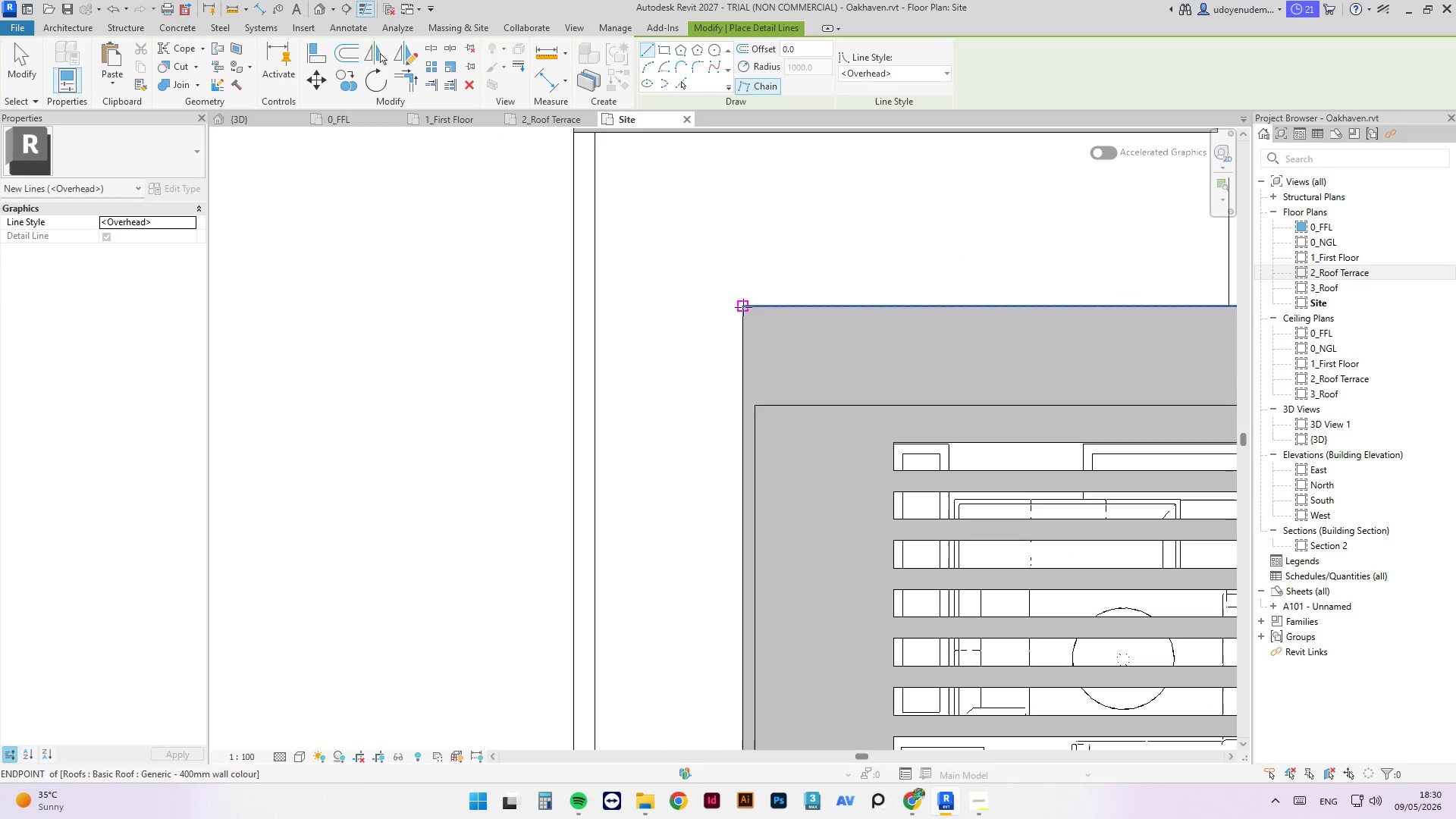 
scroll: coordinate [683, 240], scroll_direction: down, amount: 12.0
 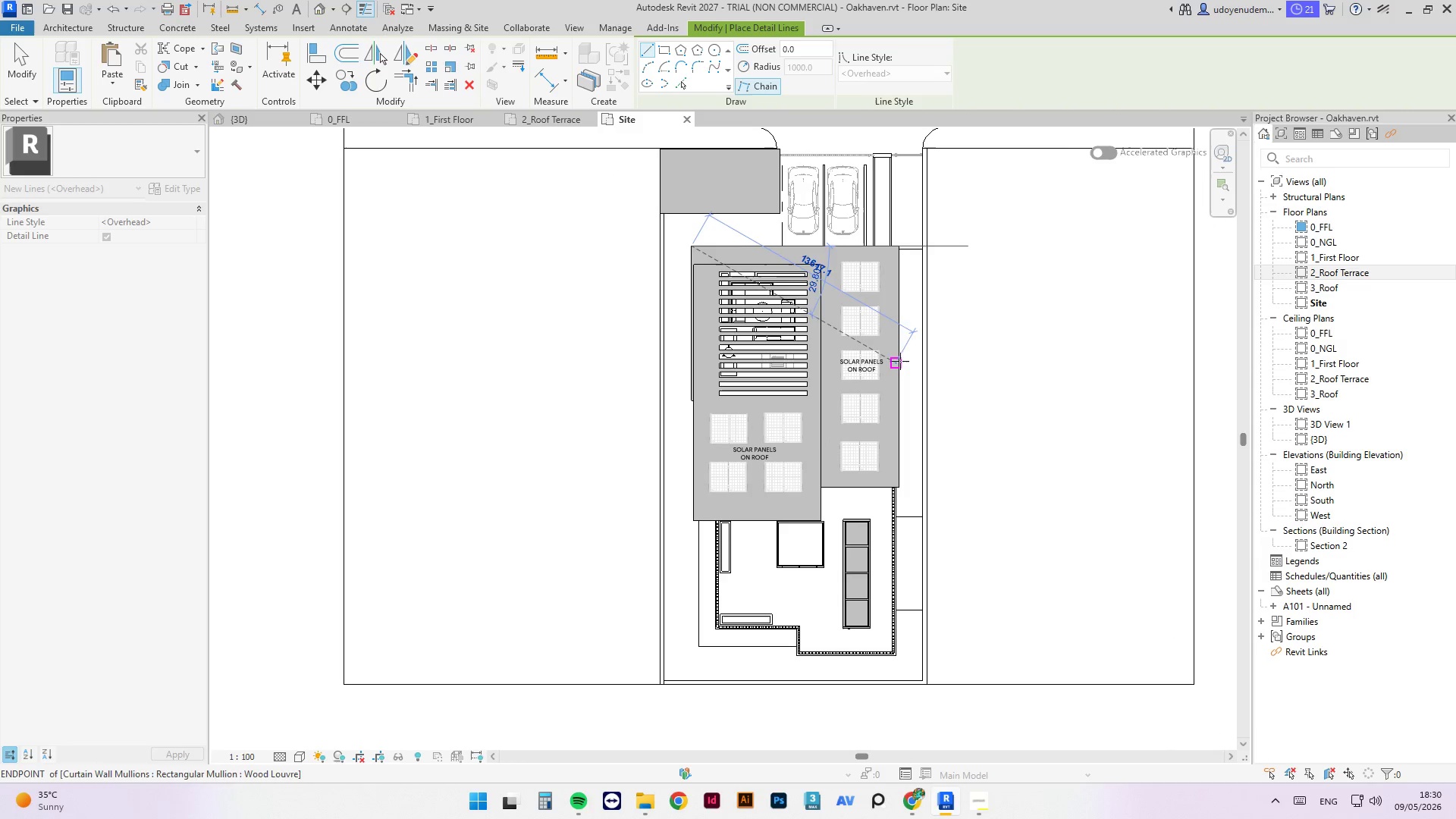 
scroll: coordinate [904, 359], scroll_direction: up, amount: 4.0
 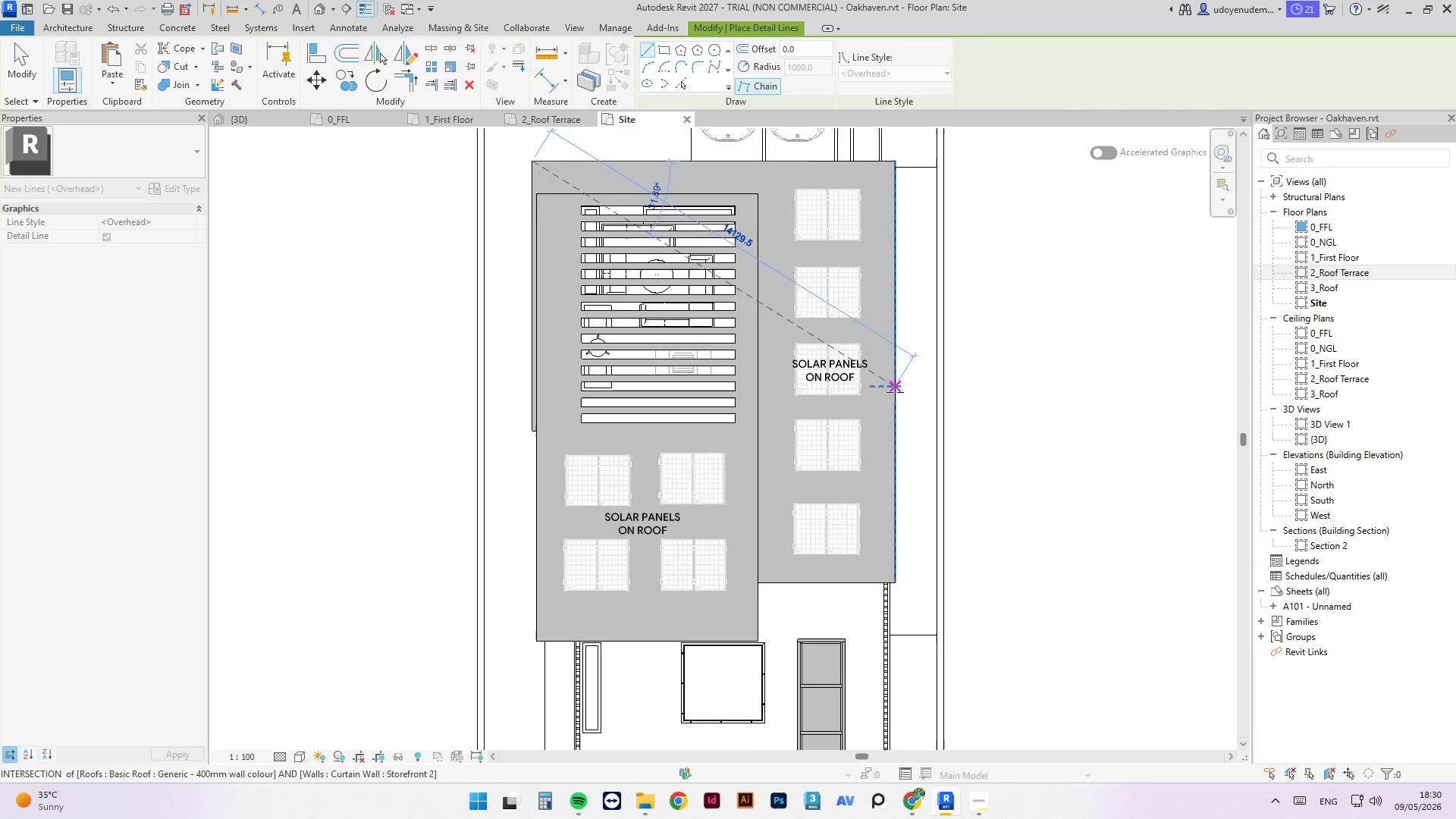 
wait(7.04)
 